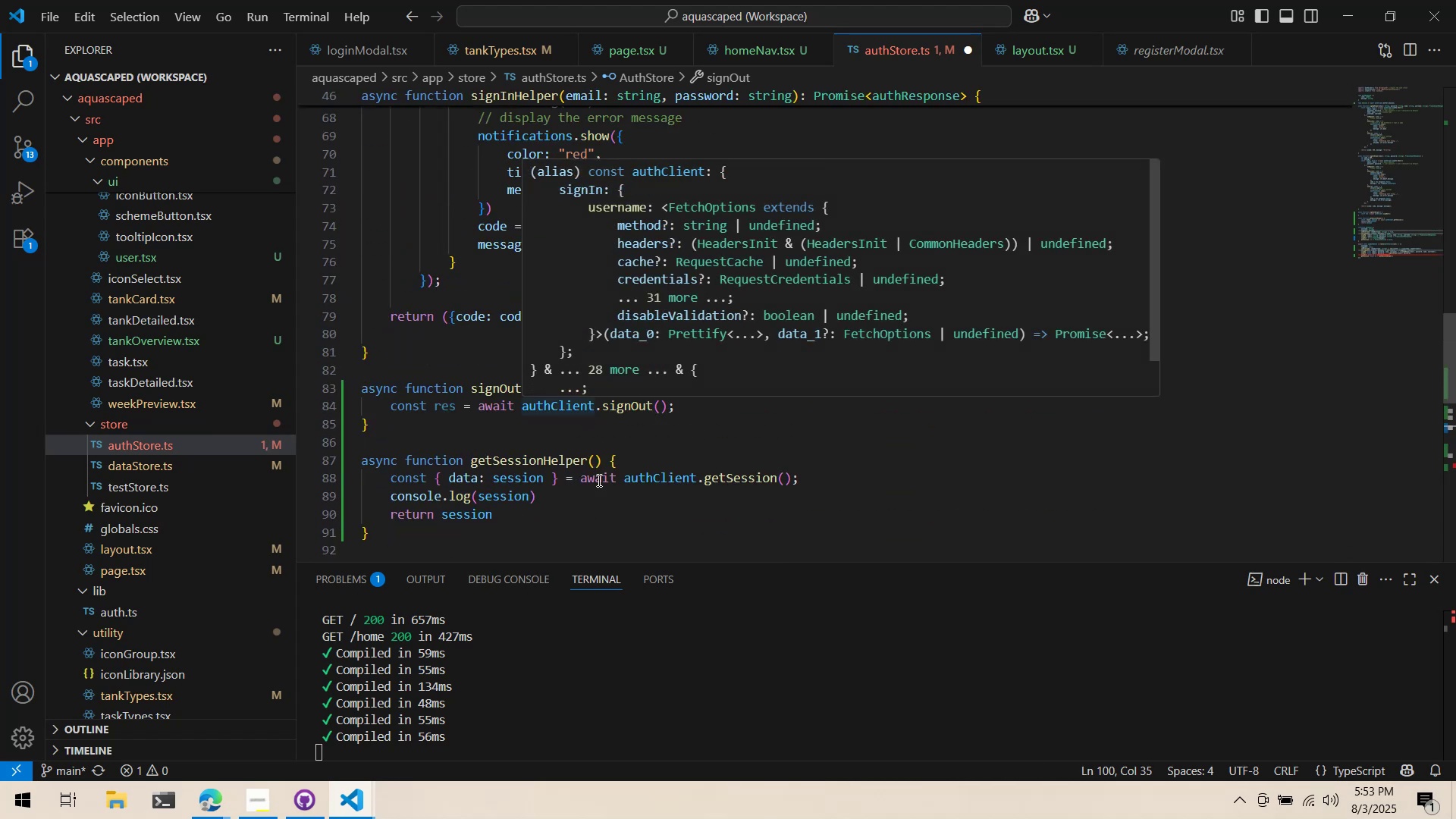 
left_click([599, 482])
 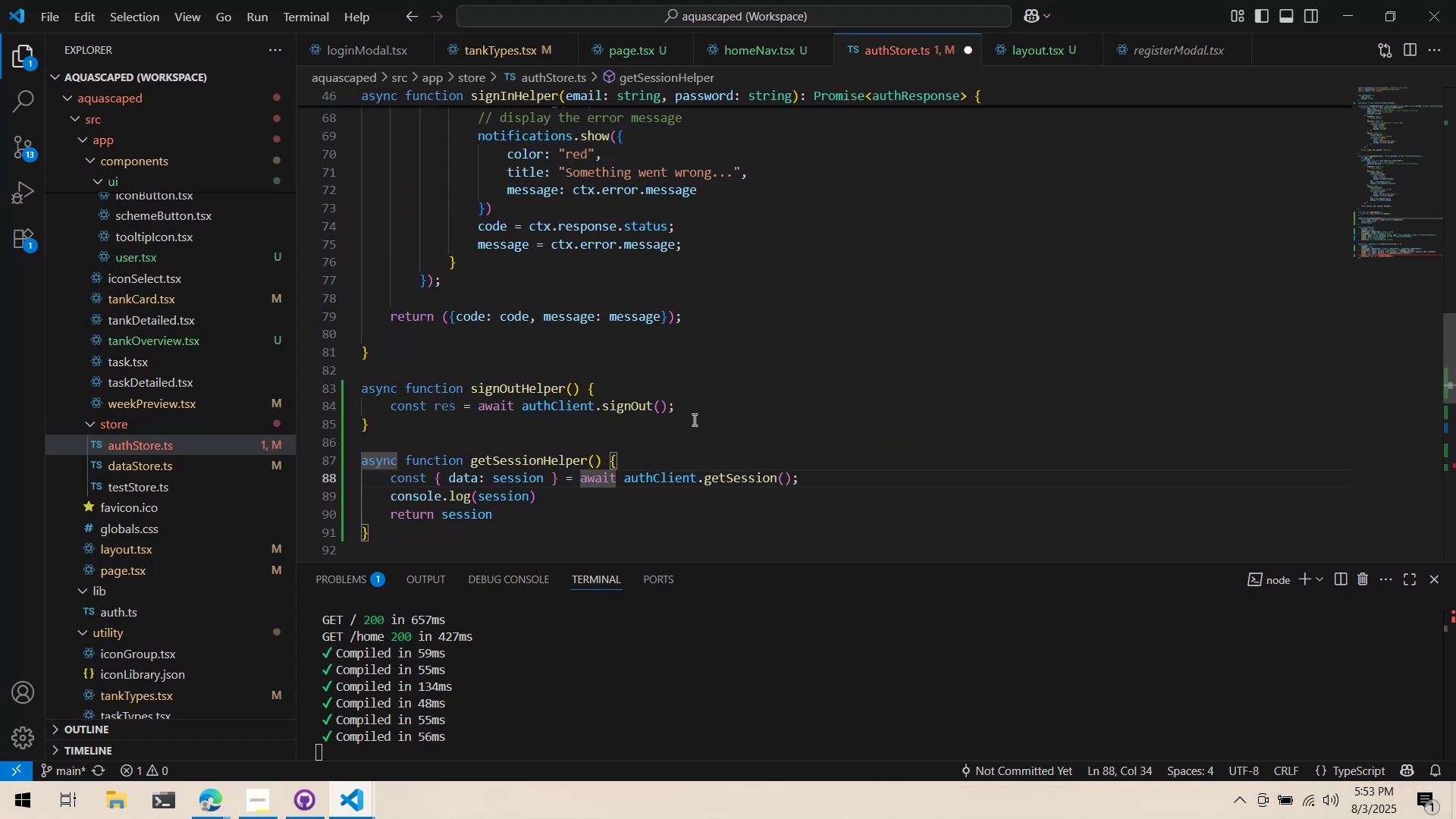 
left_click([761, 395])
 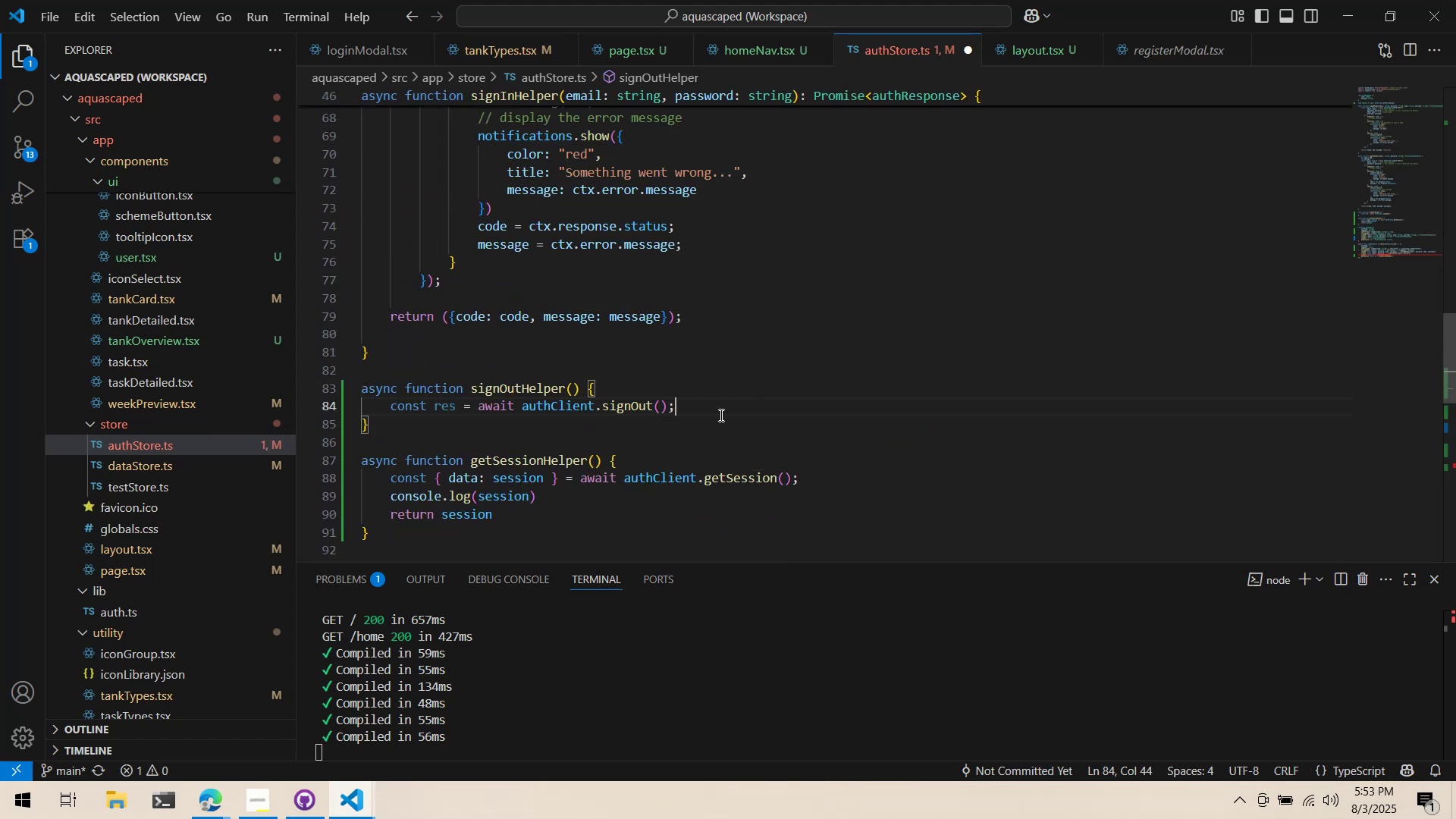 
key(Enter)
 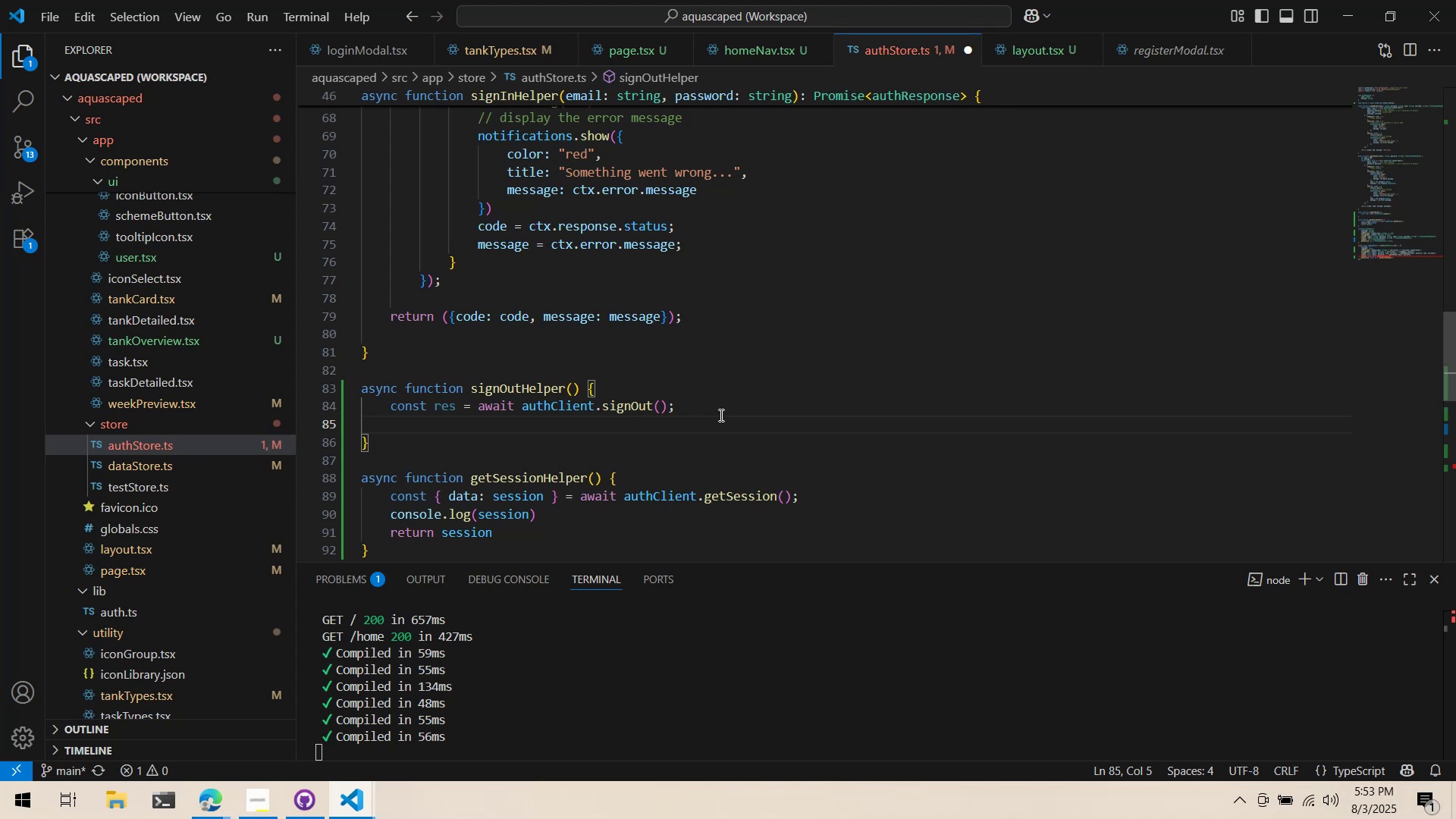 
key(Enter)
 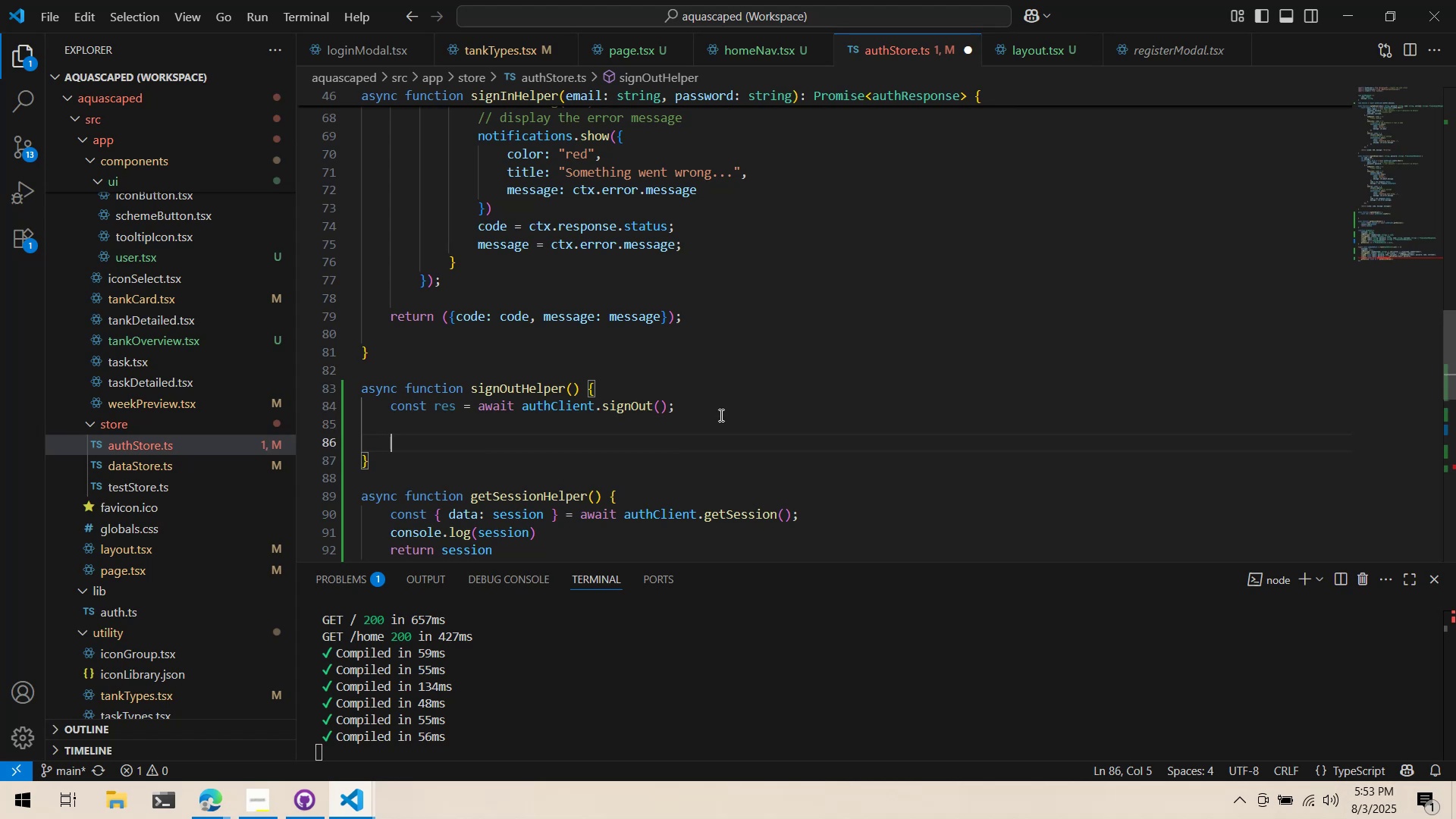 
type(return false)
key(Tab)
key(Tab)
key(Backspace)
type(if (res)
 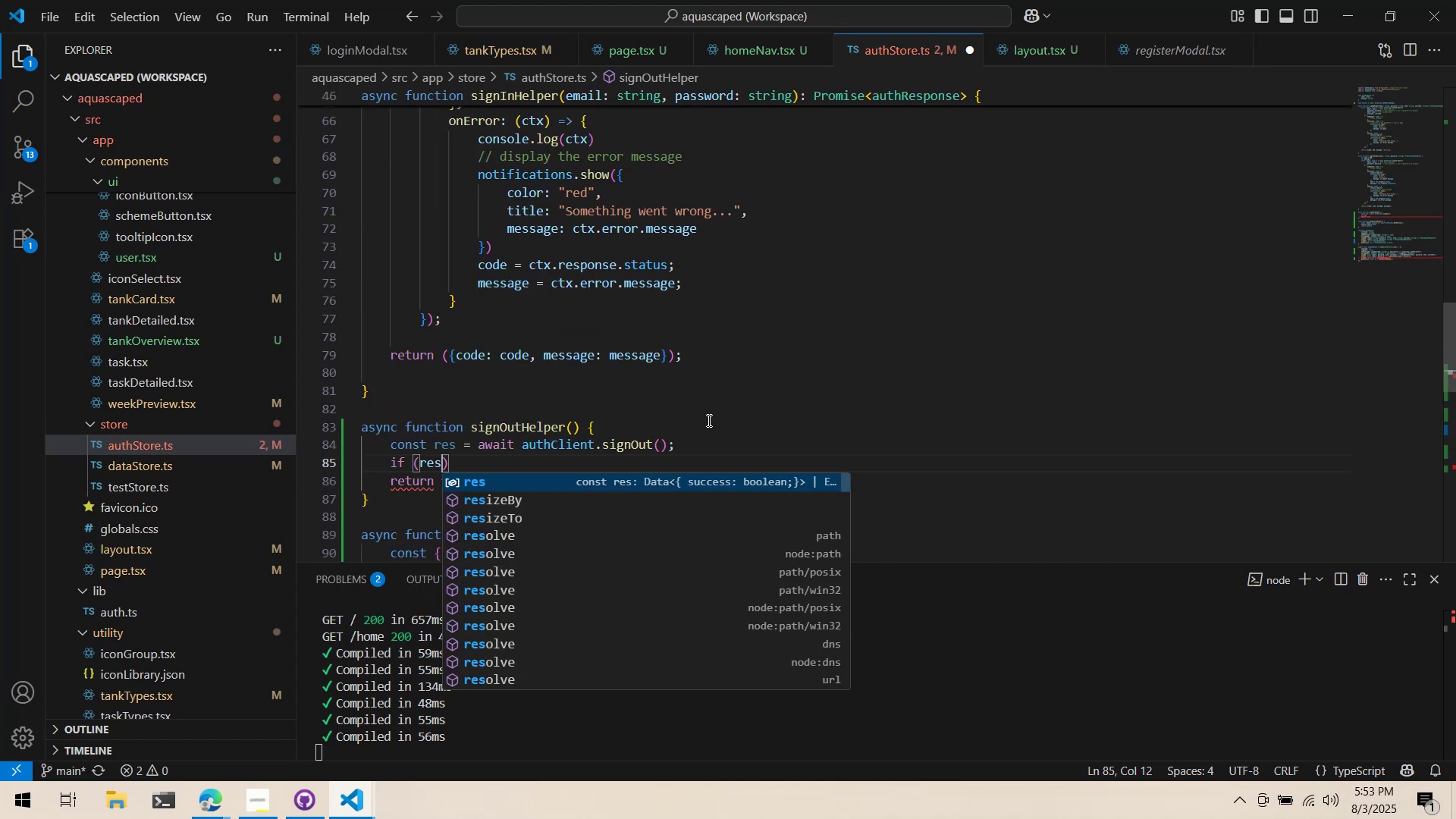 
scroll: coordinate [710, 420], scroll_direction: up, amount: 1.0
 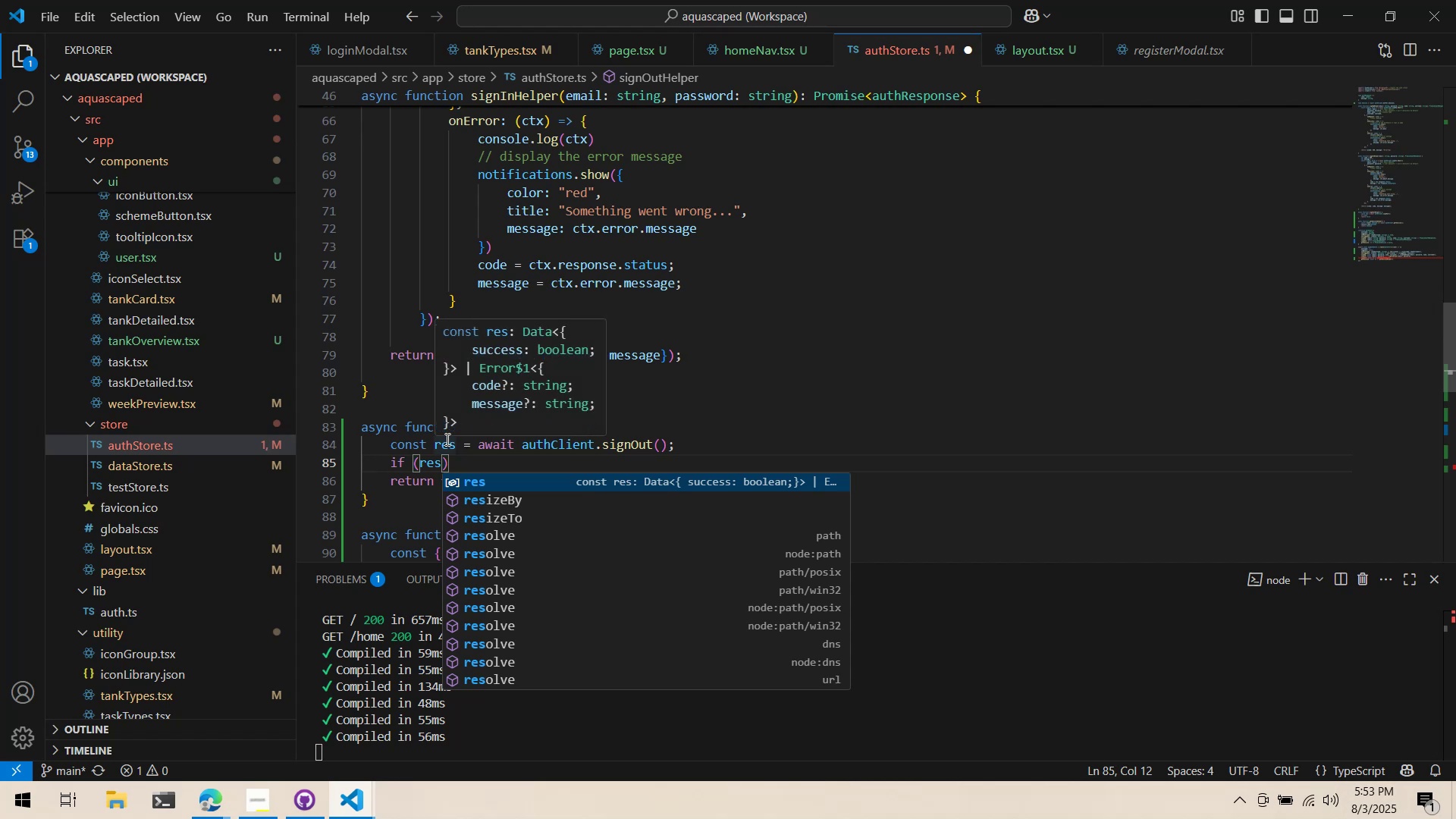 
type( === true)
 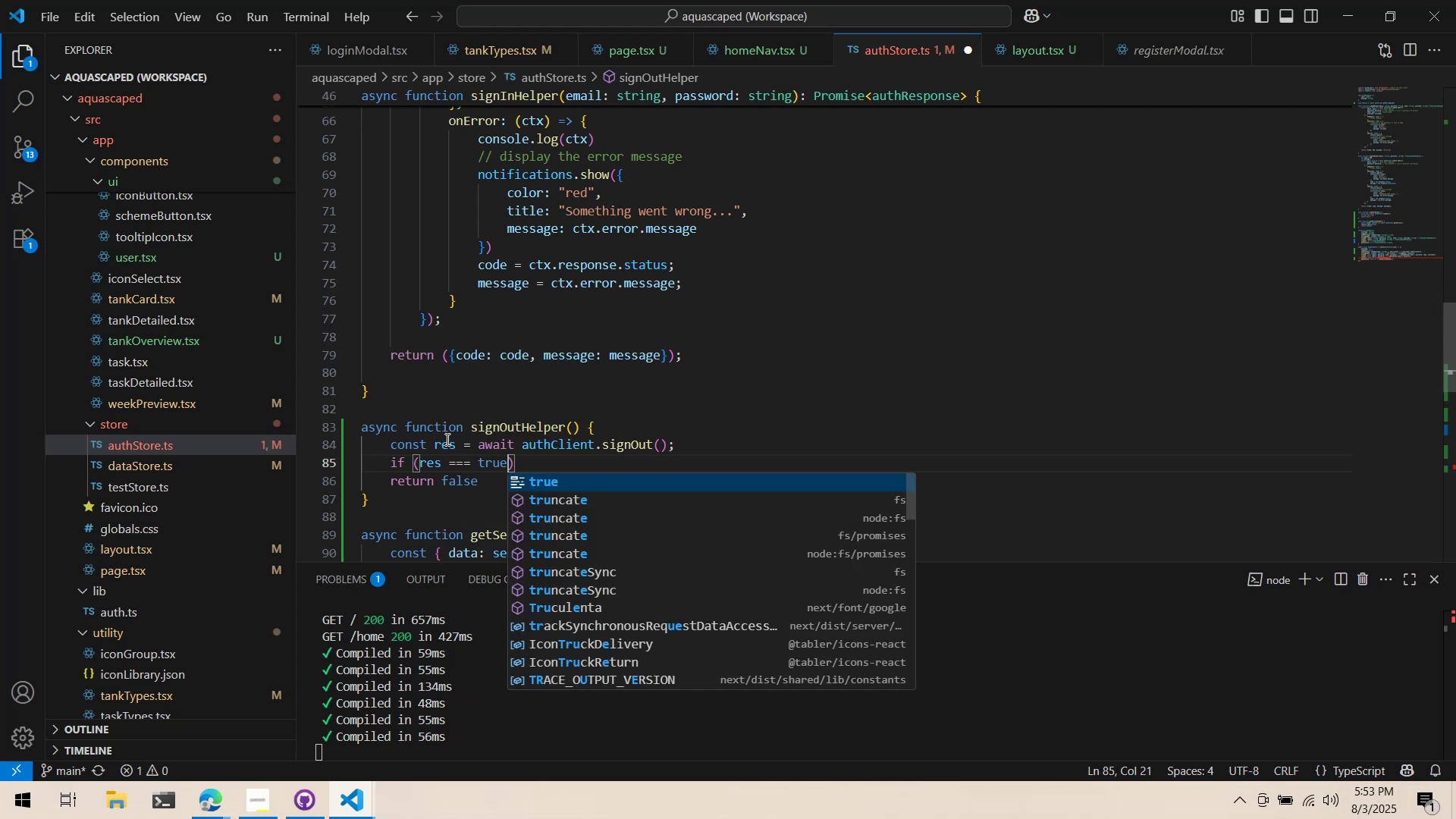 
key(ArrowRight)
 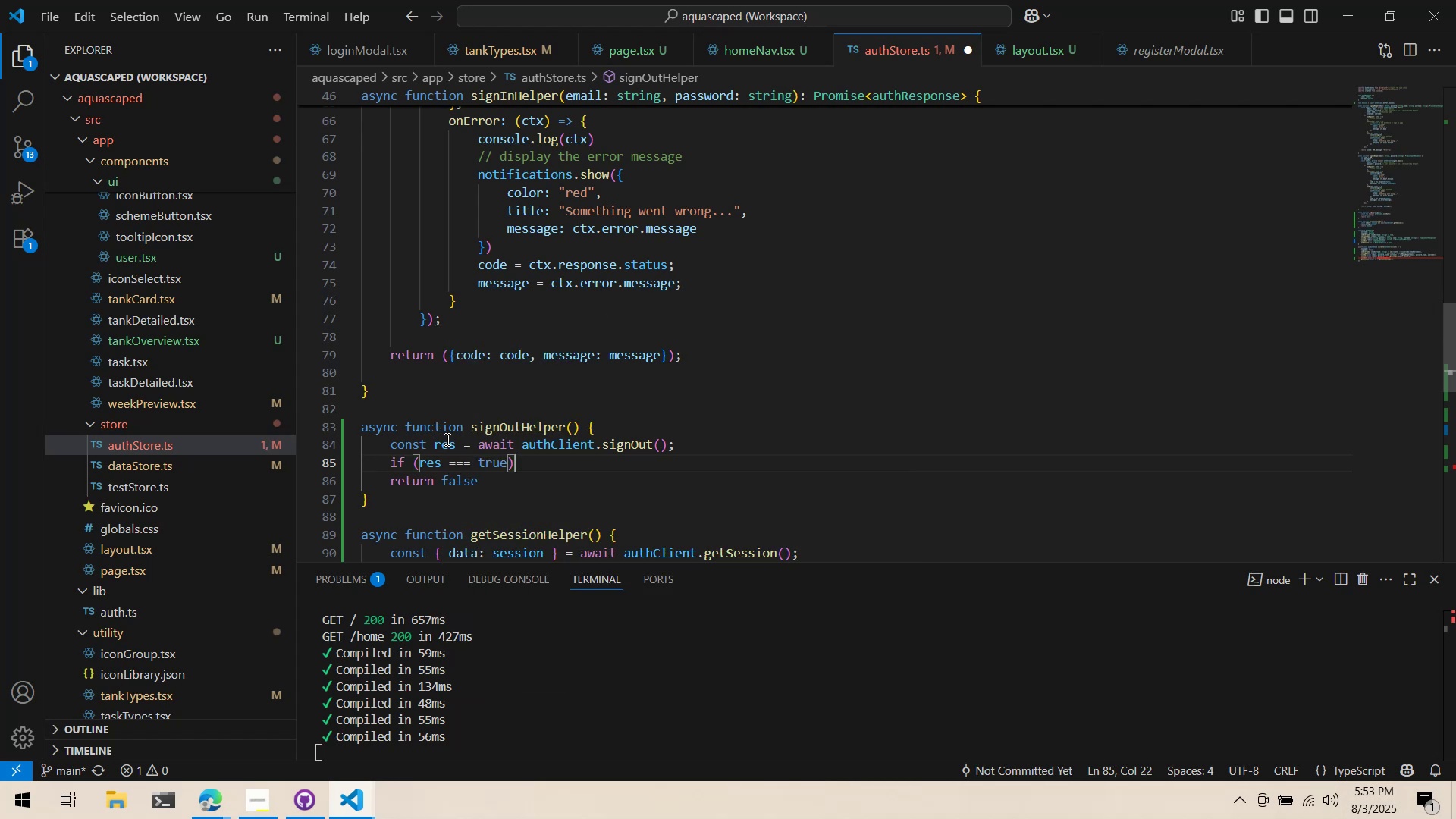 
key(Shift+Semicolon)
 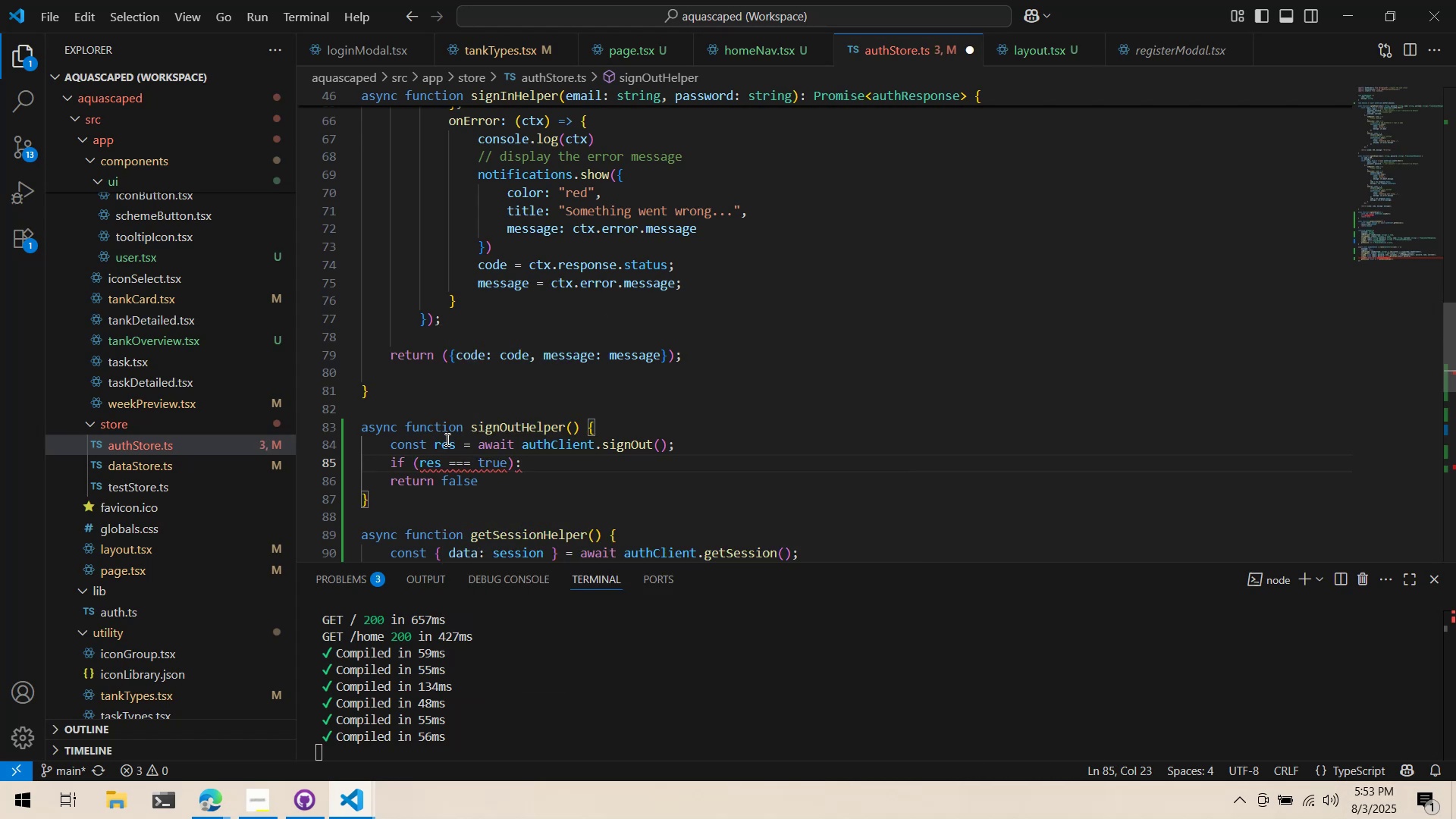 
key(Backspace)
 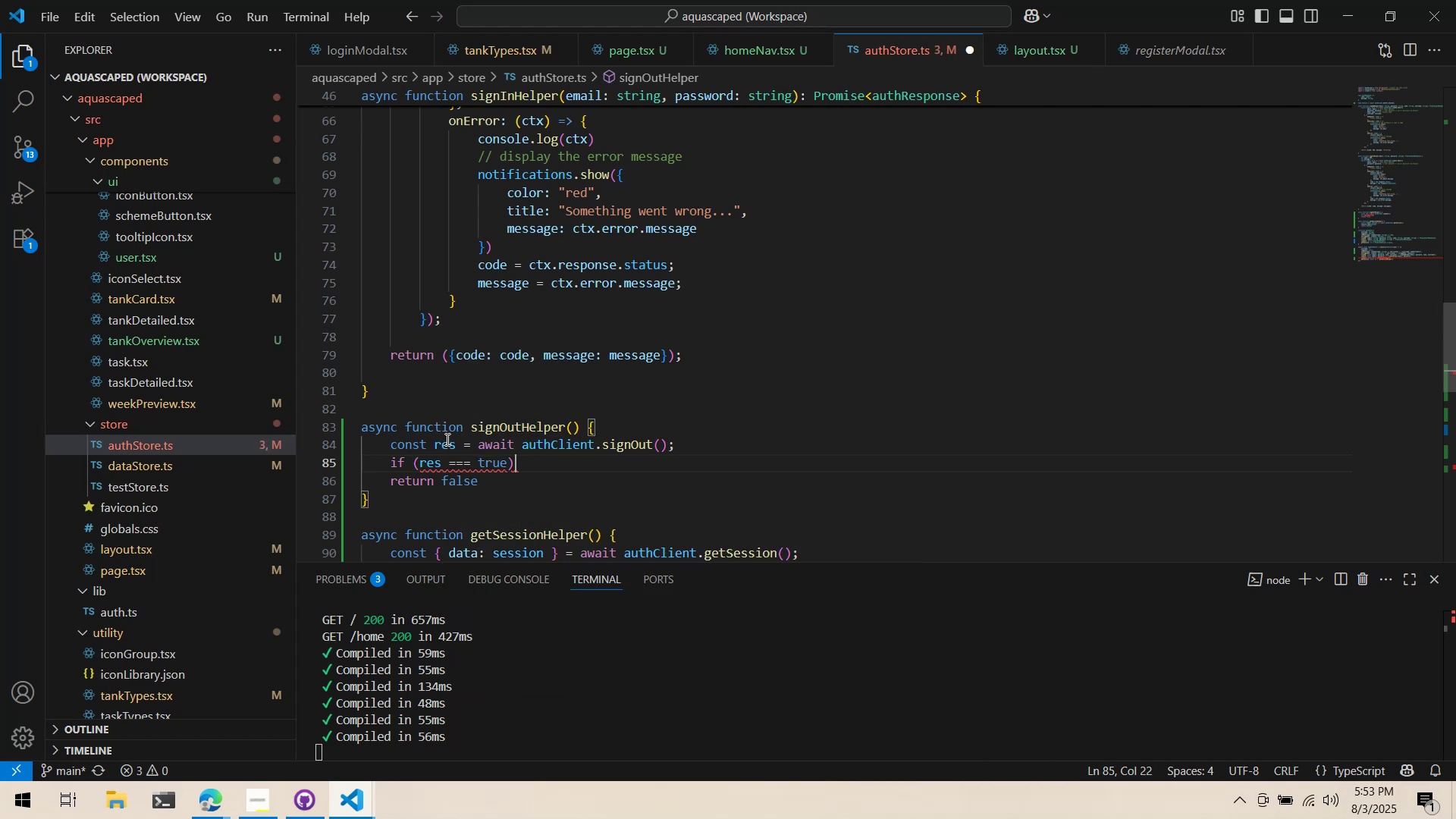 
key(Shift+Space)
 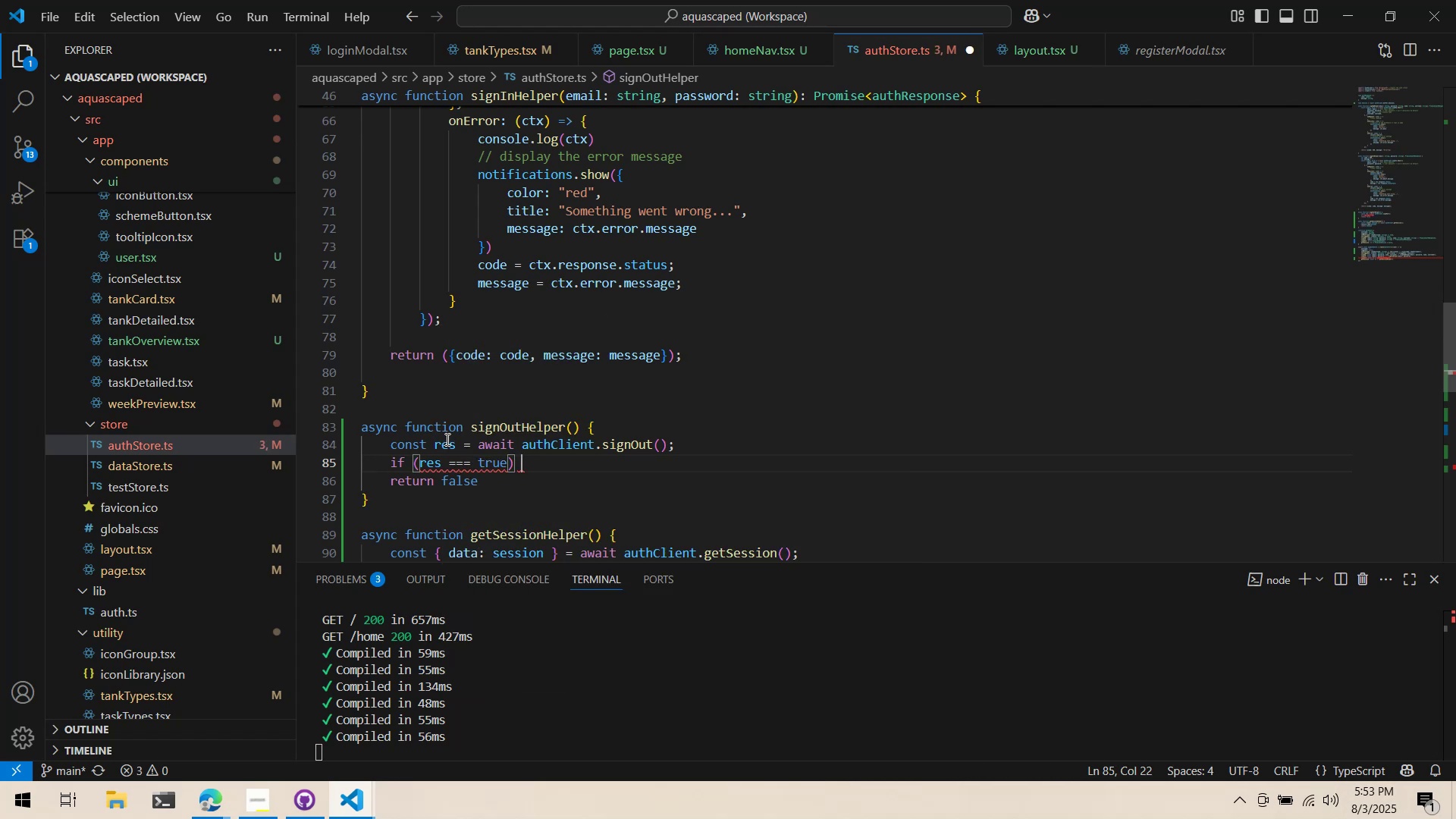 
key(Shift+BracketLeft)
 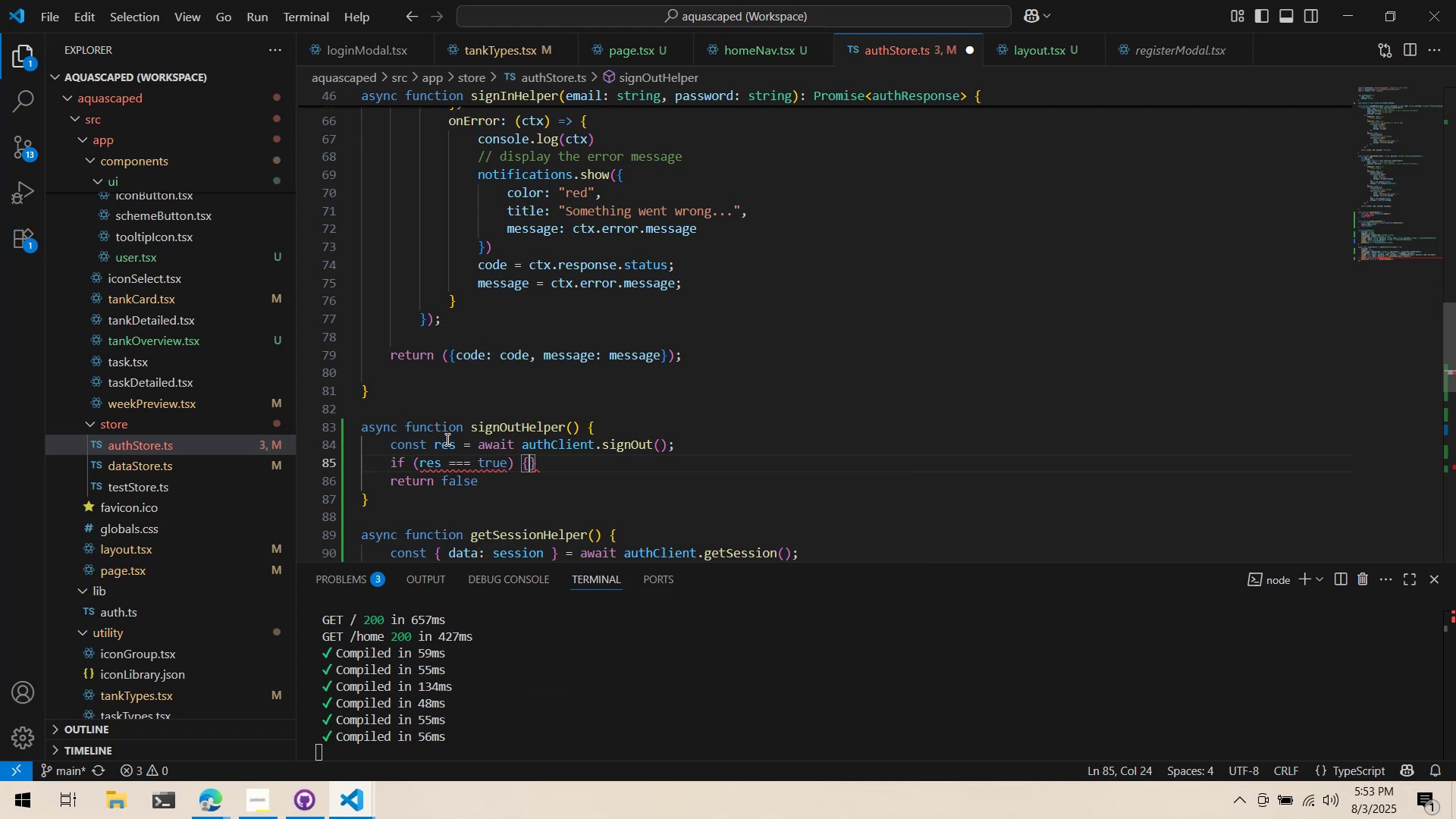 
key(Enter)
 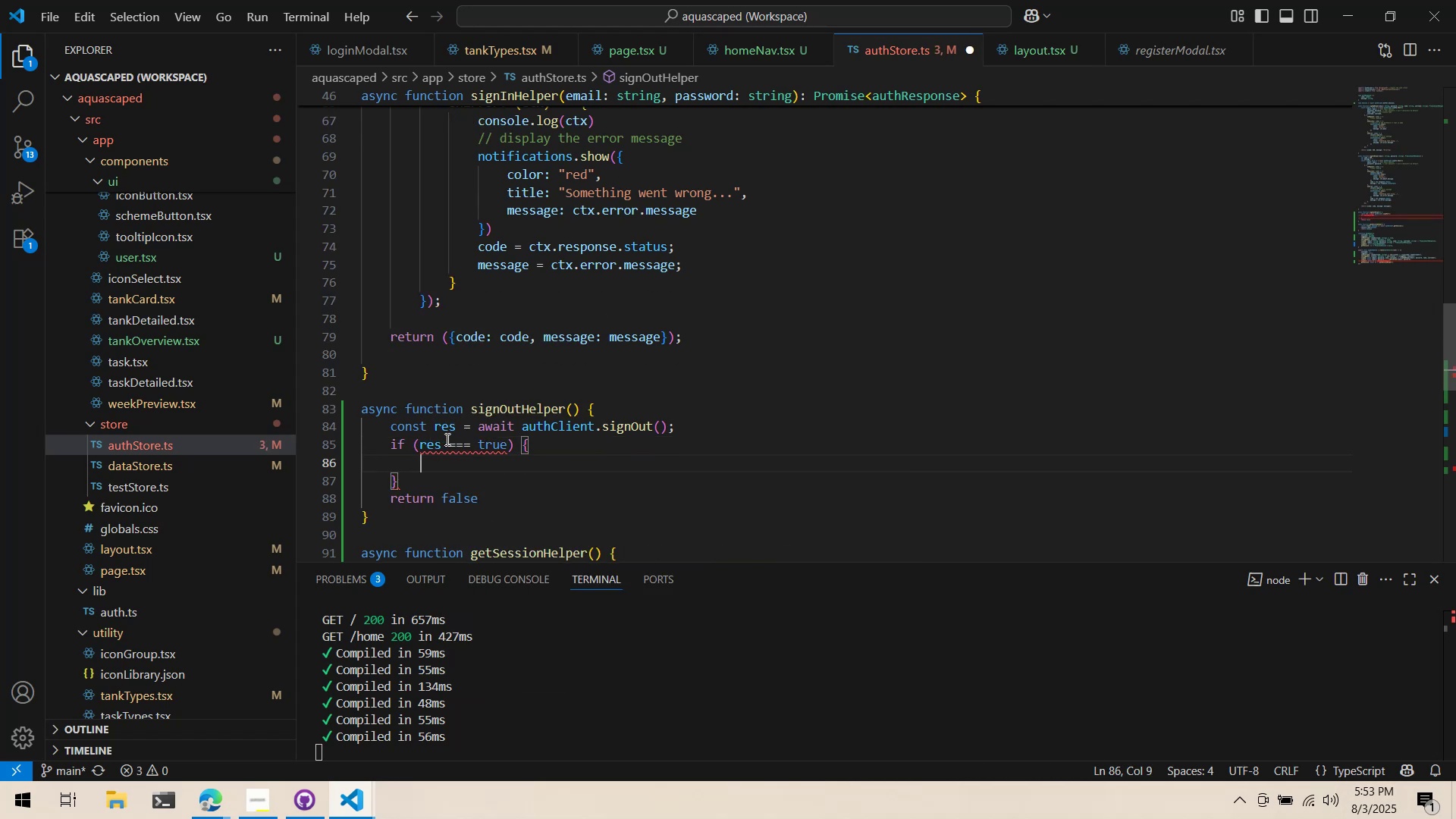 
type(return true)
 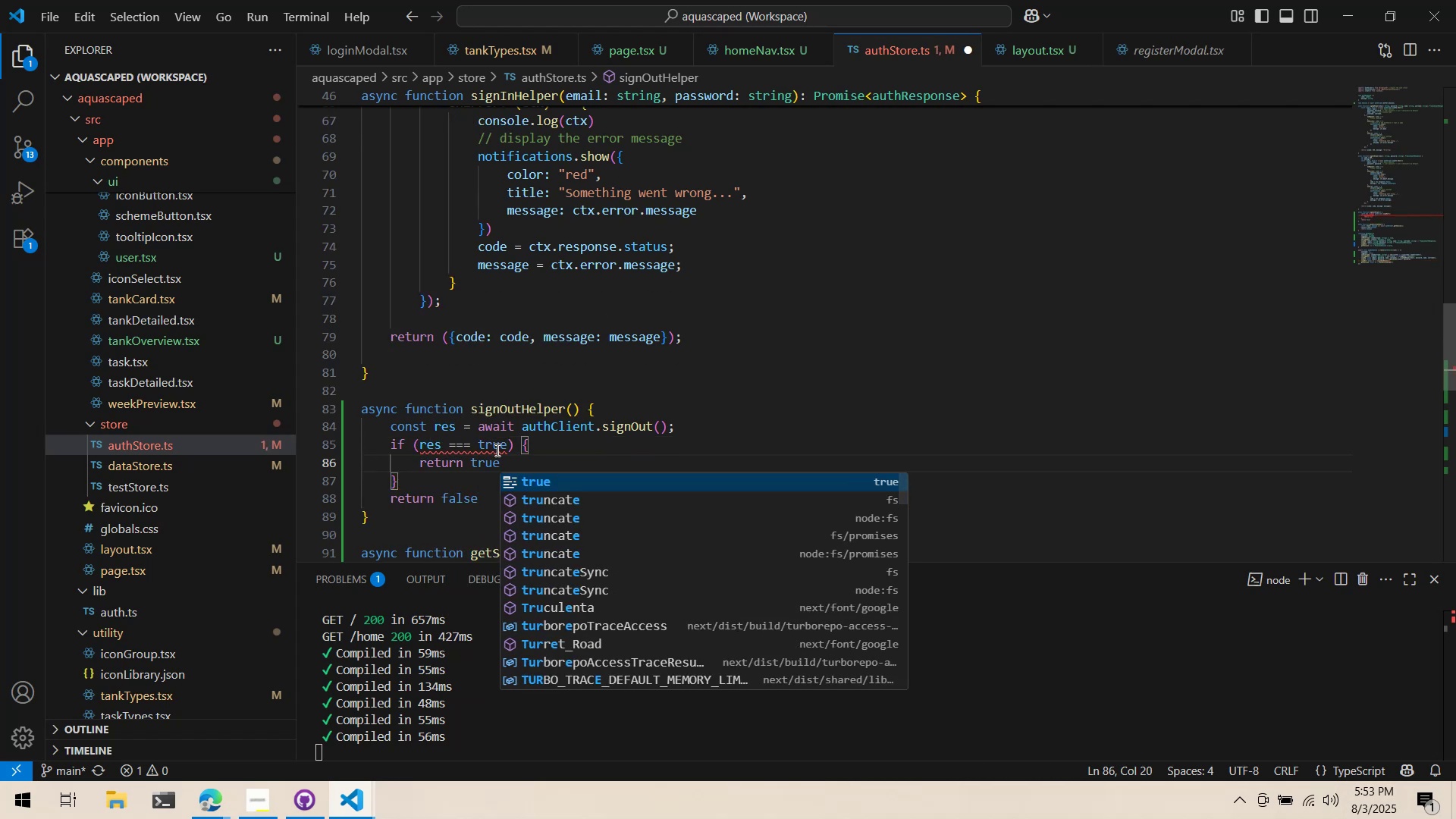 
mouse_move([483, 446])
 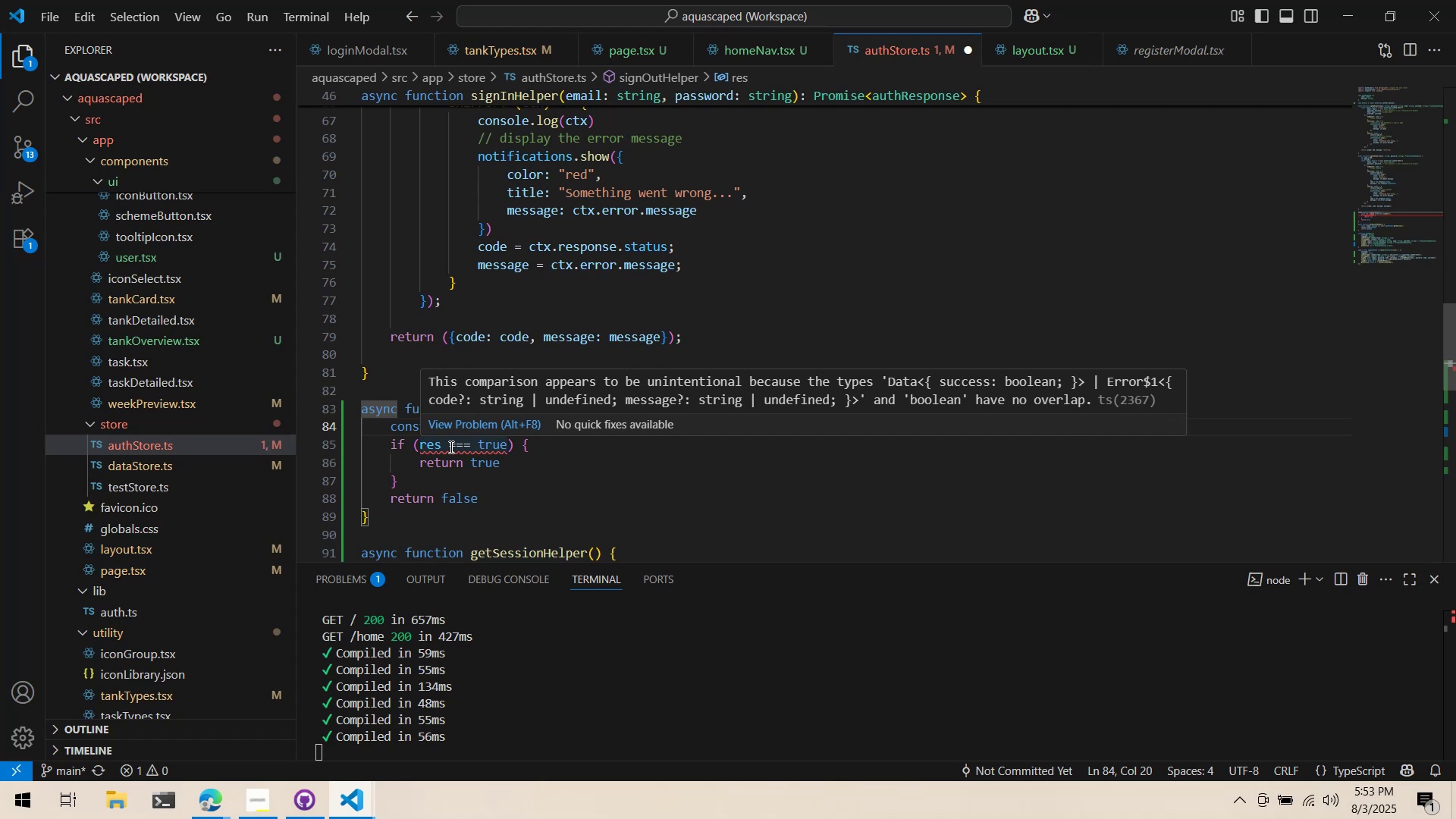 
left_click([444, 447])
 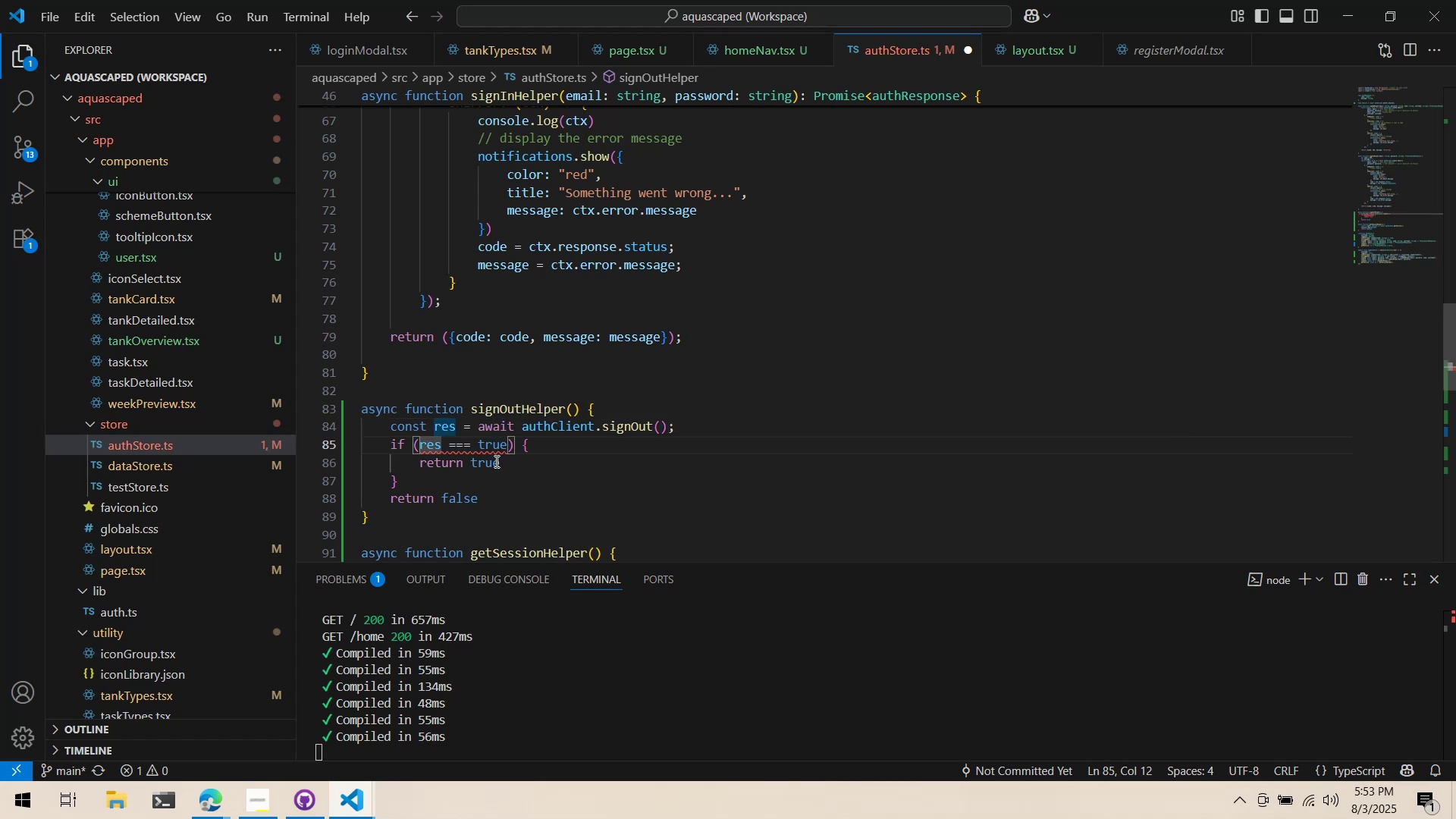 
type(.success)
 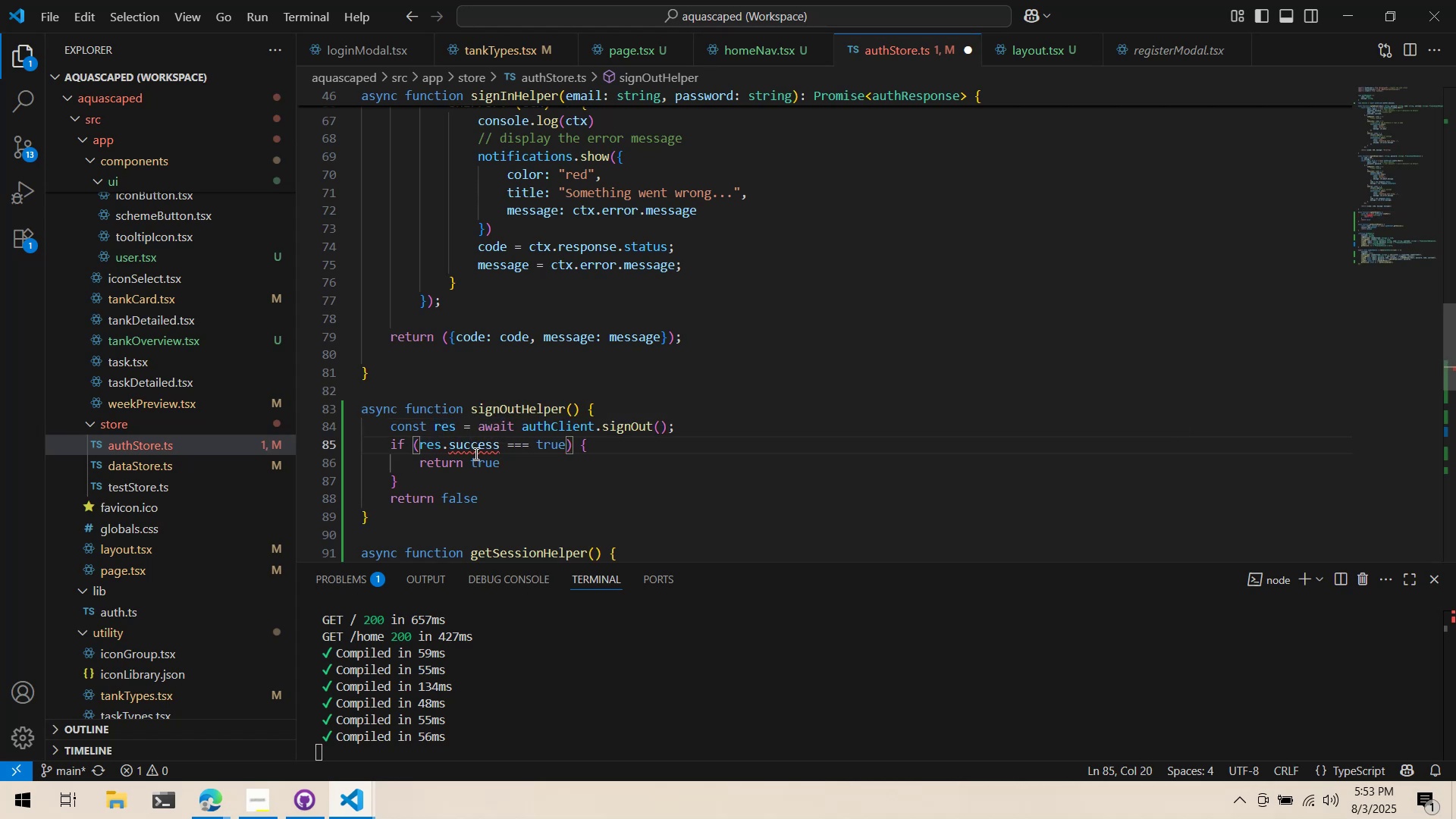 
left_click([450, 448])
 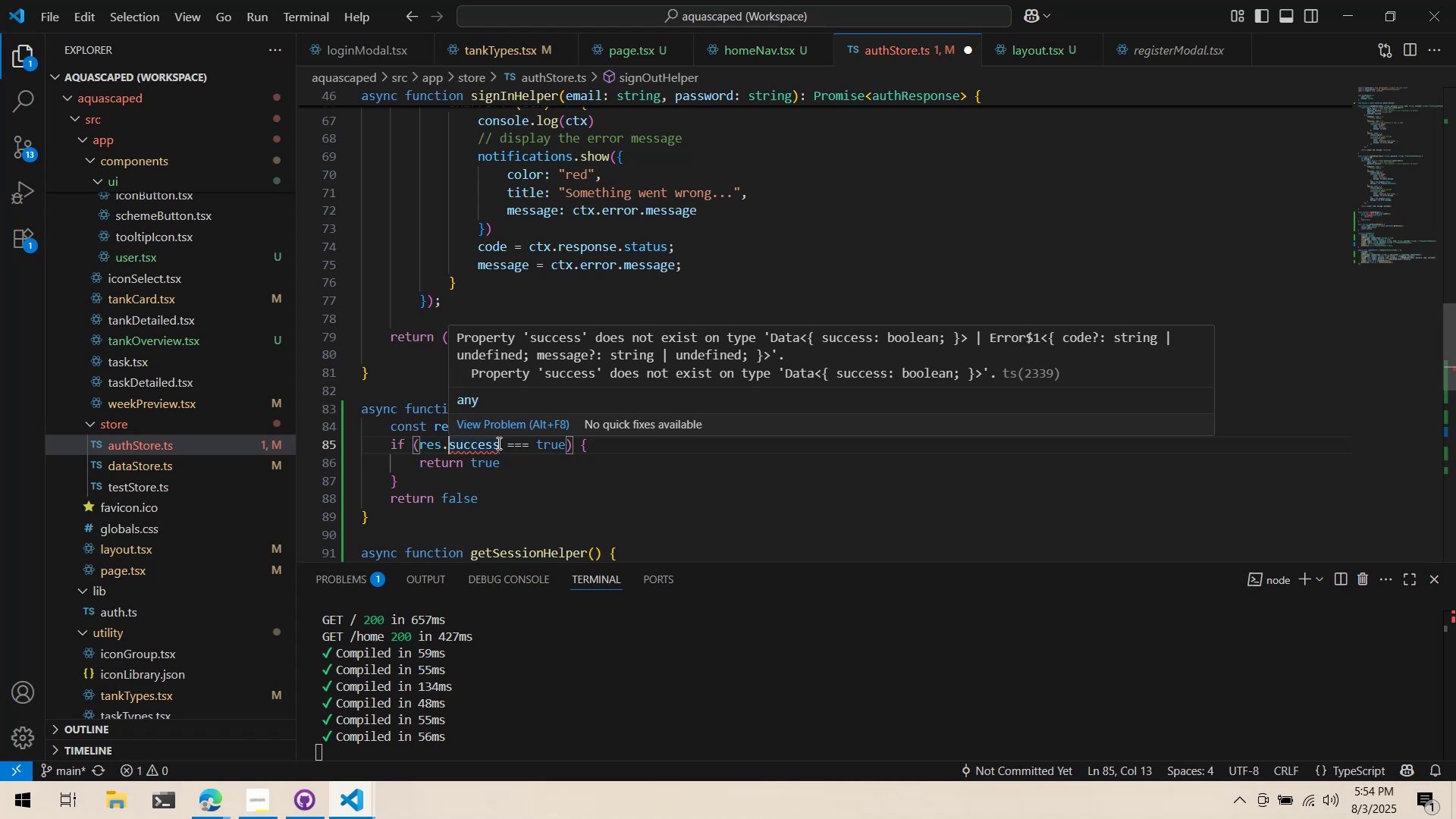 
wait(18.24)
 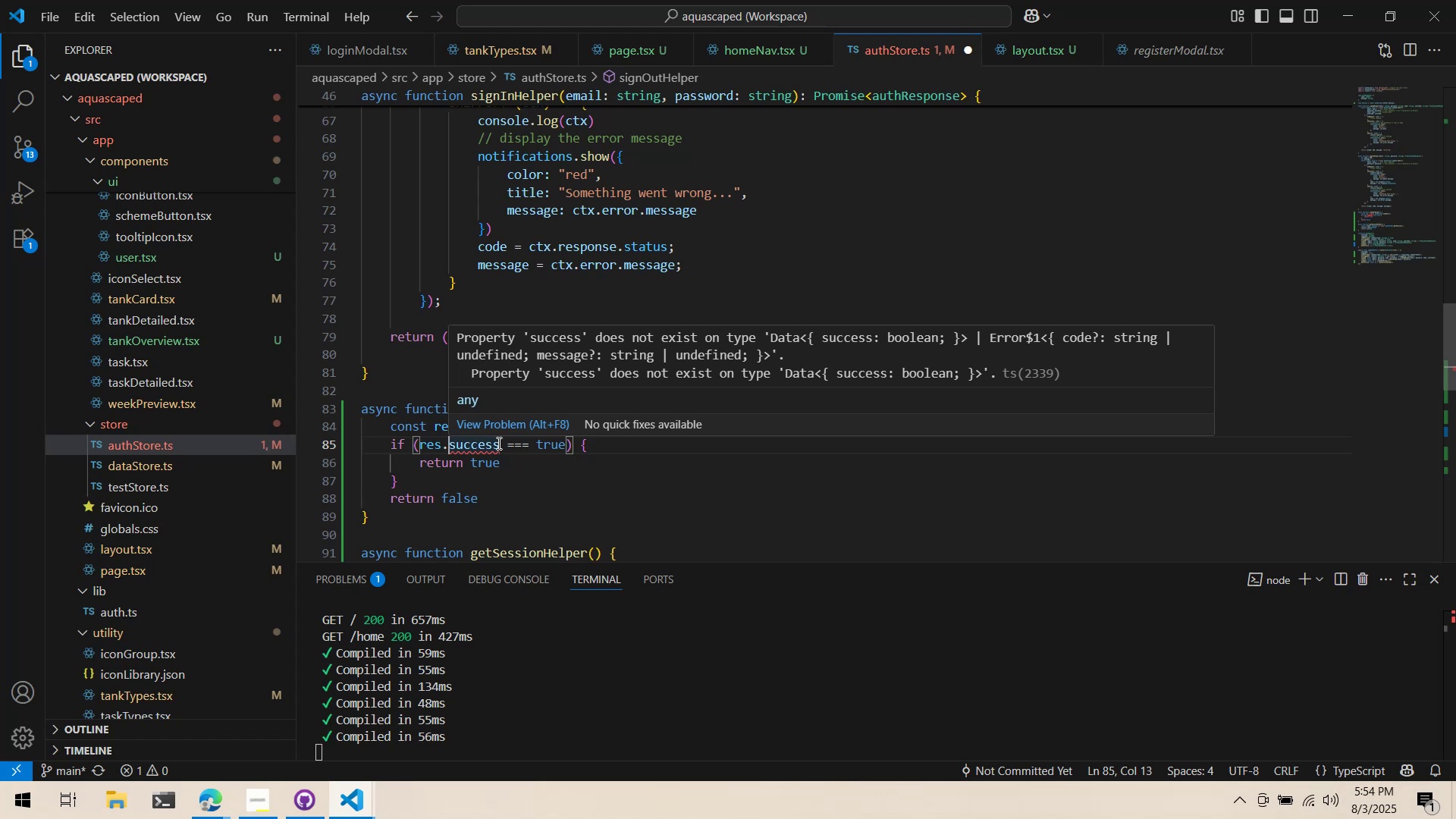 
double_click([479, 442])
 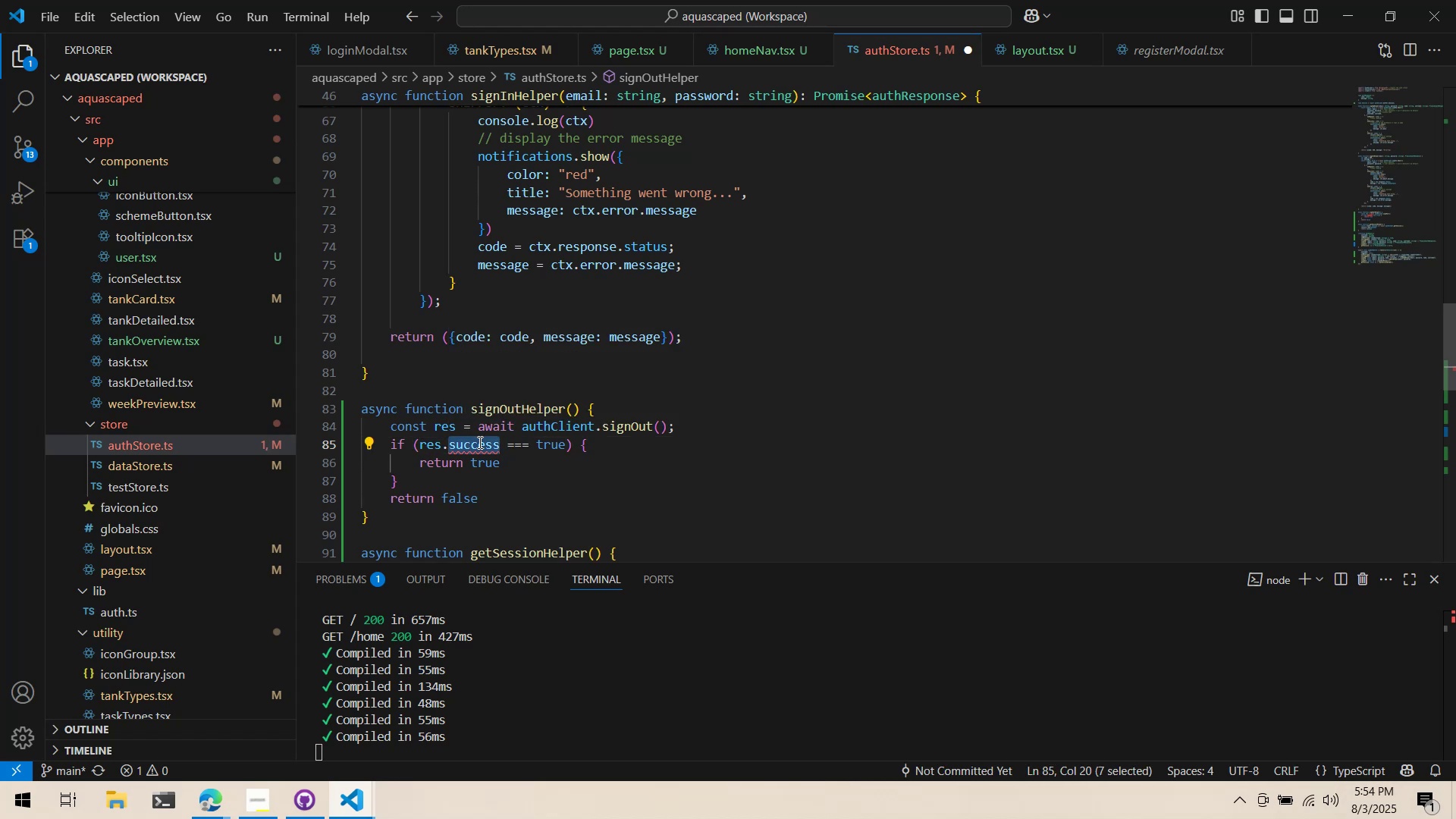 
key(Backspace)
 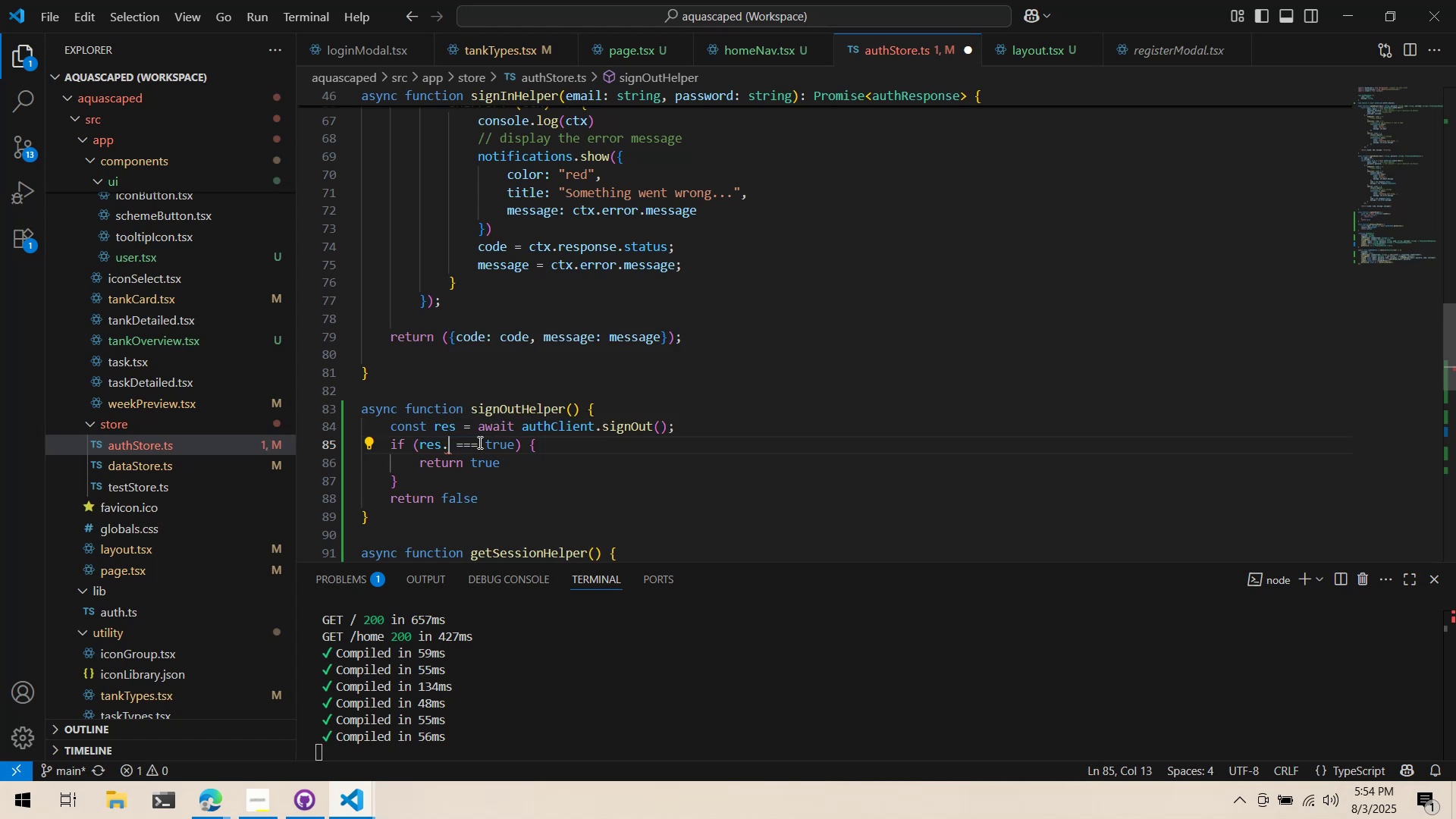 
key(Backspace)
 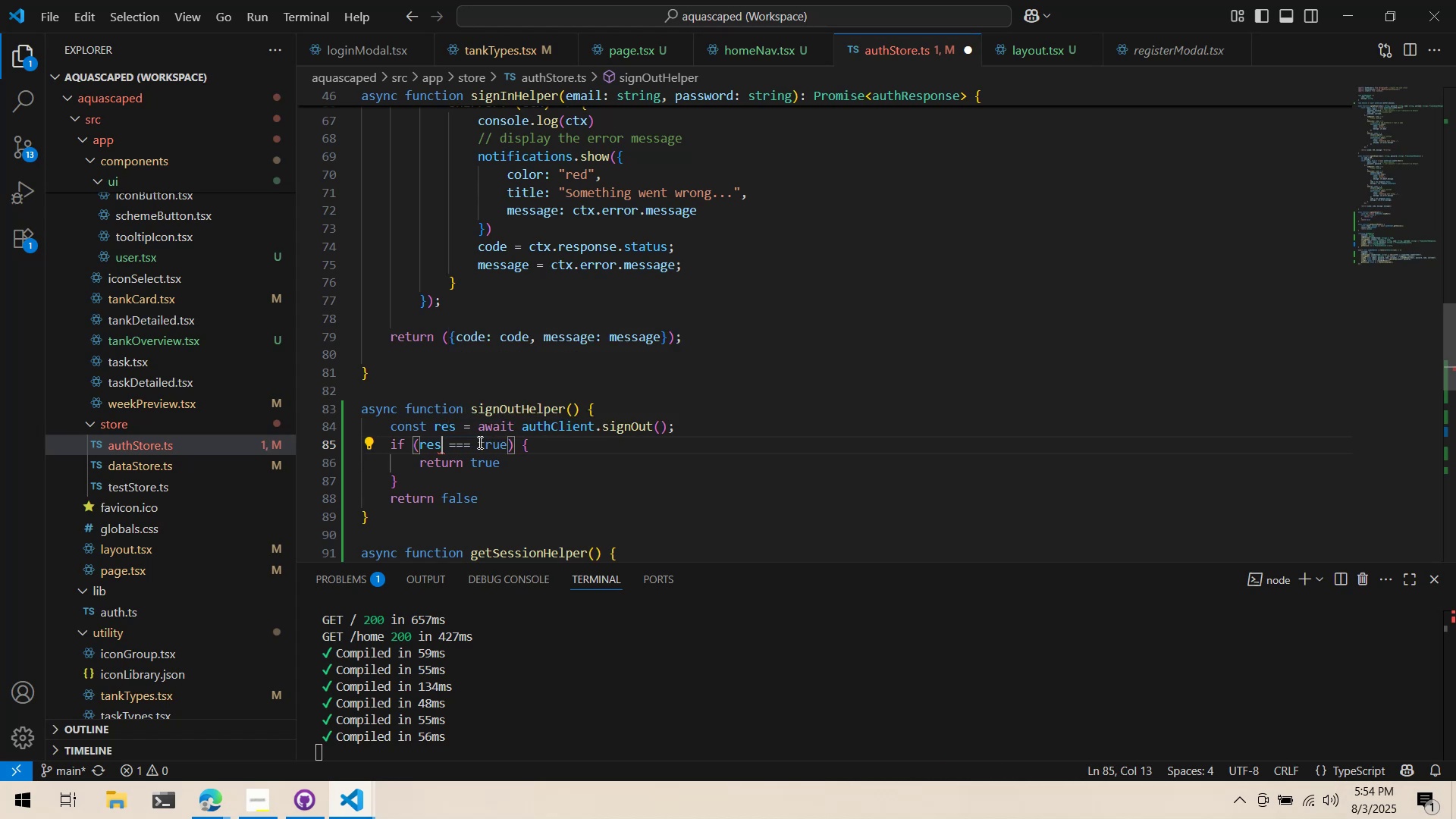 
key(Period)
 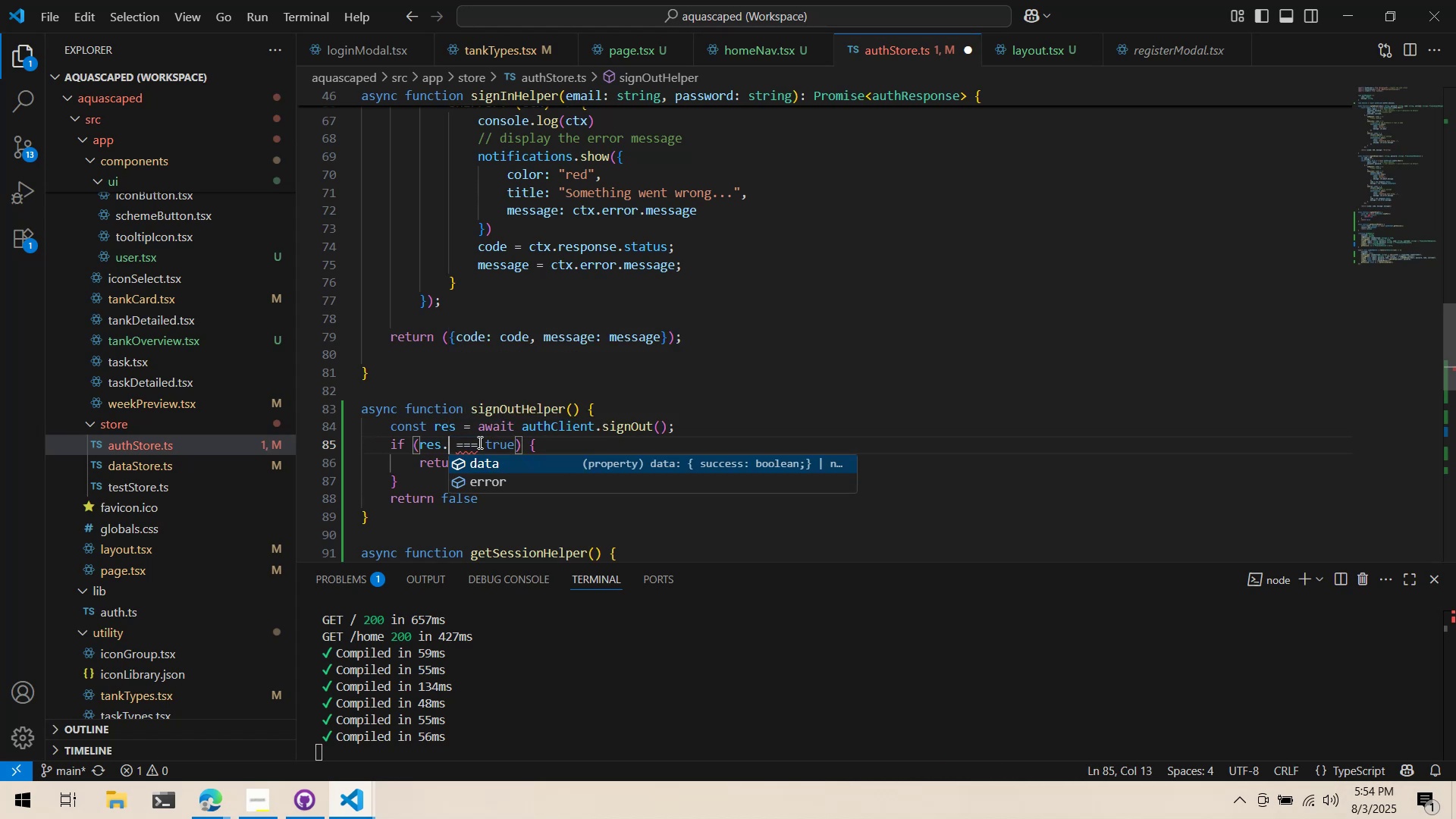 
key(Enter)
 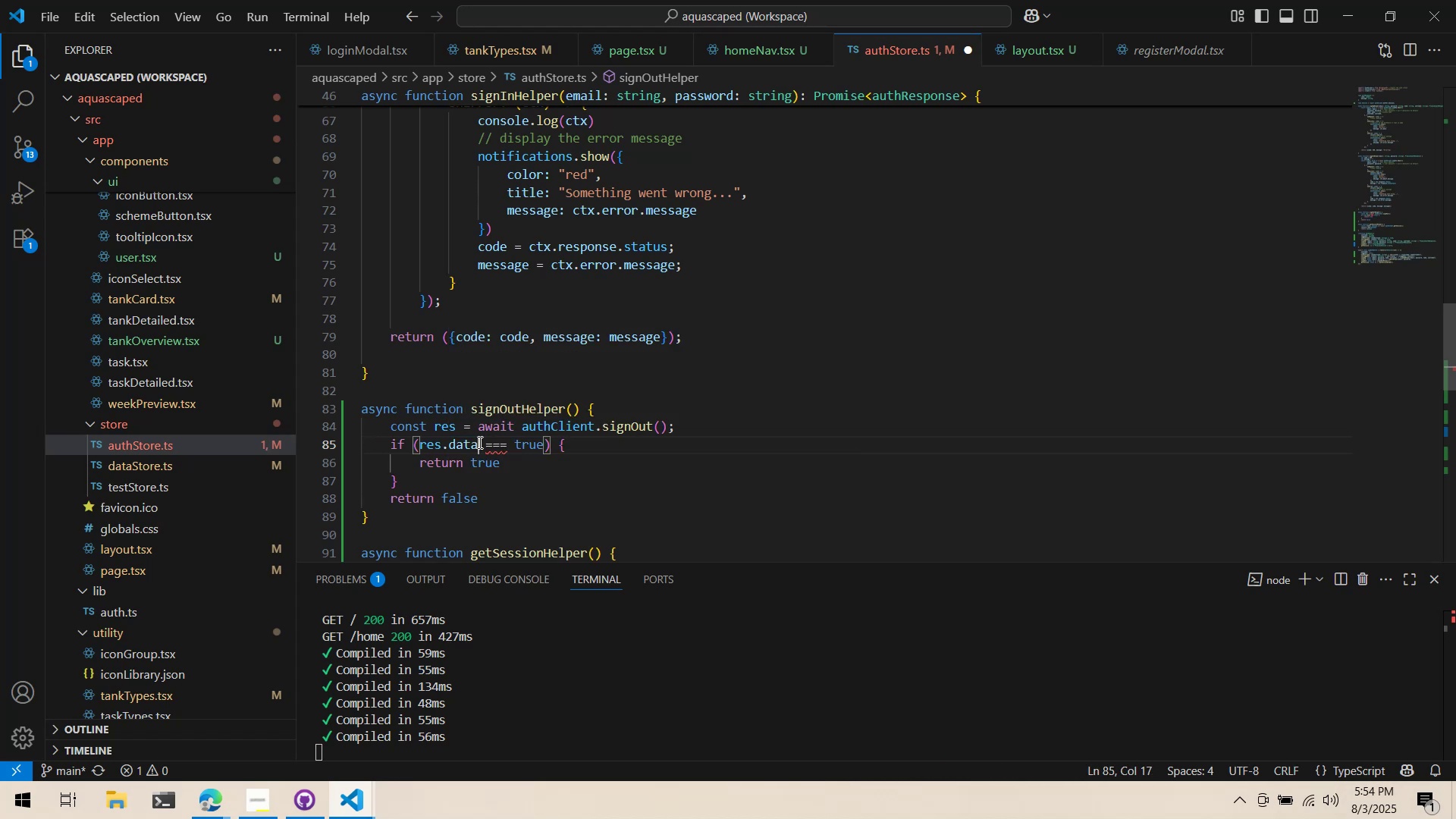 
key(Period)
 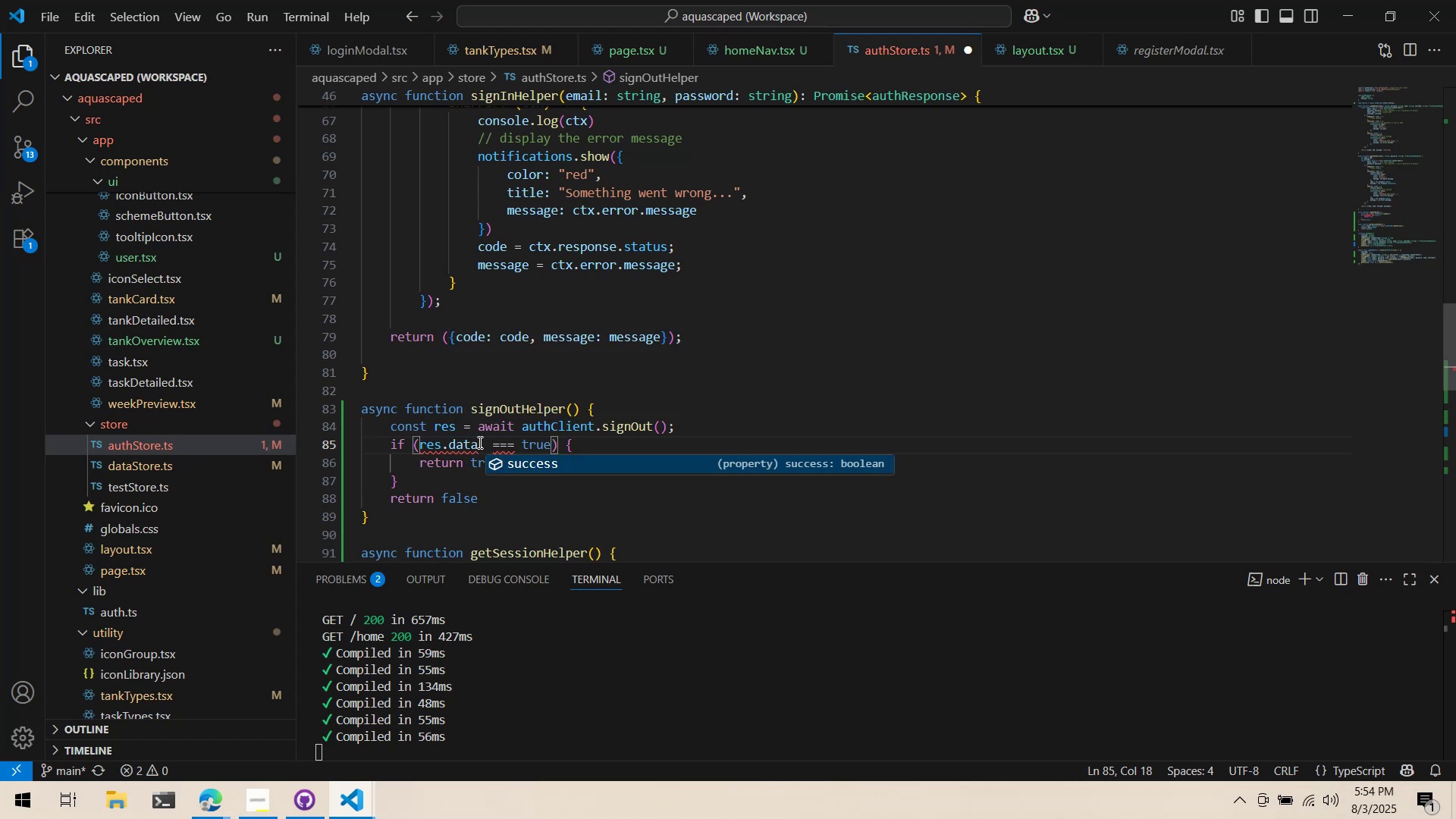 
key(Enter)
 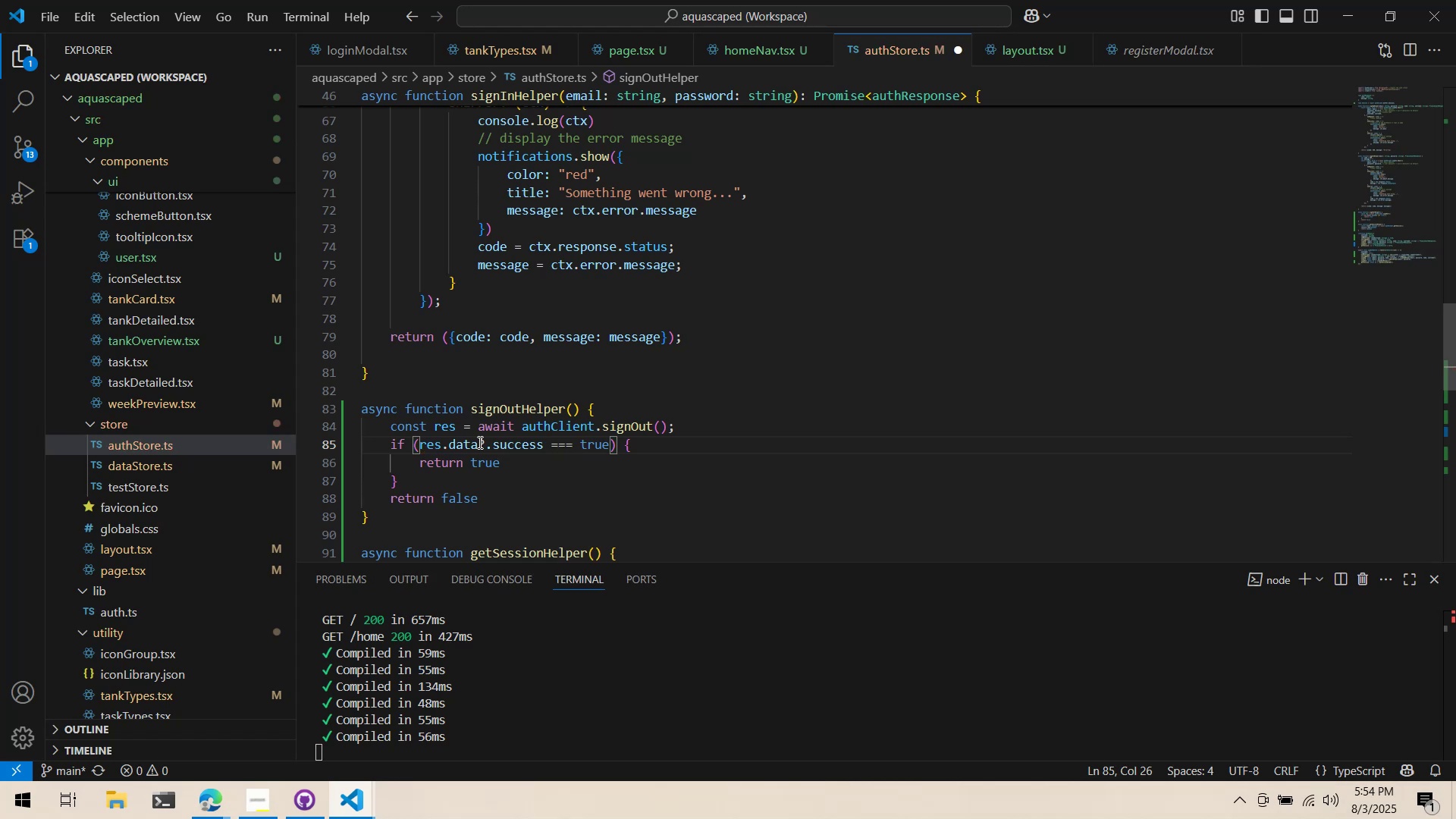 
left_click([525, 397])
 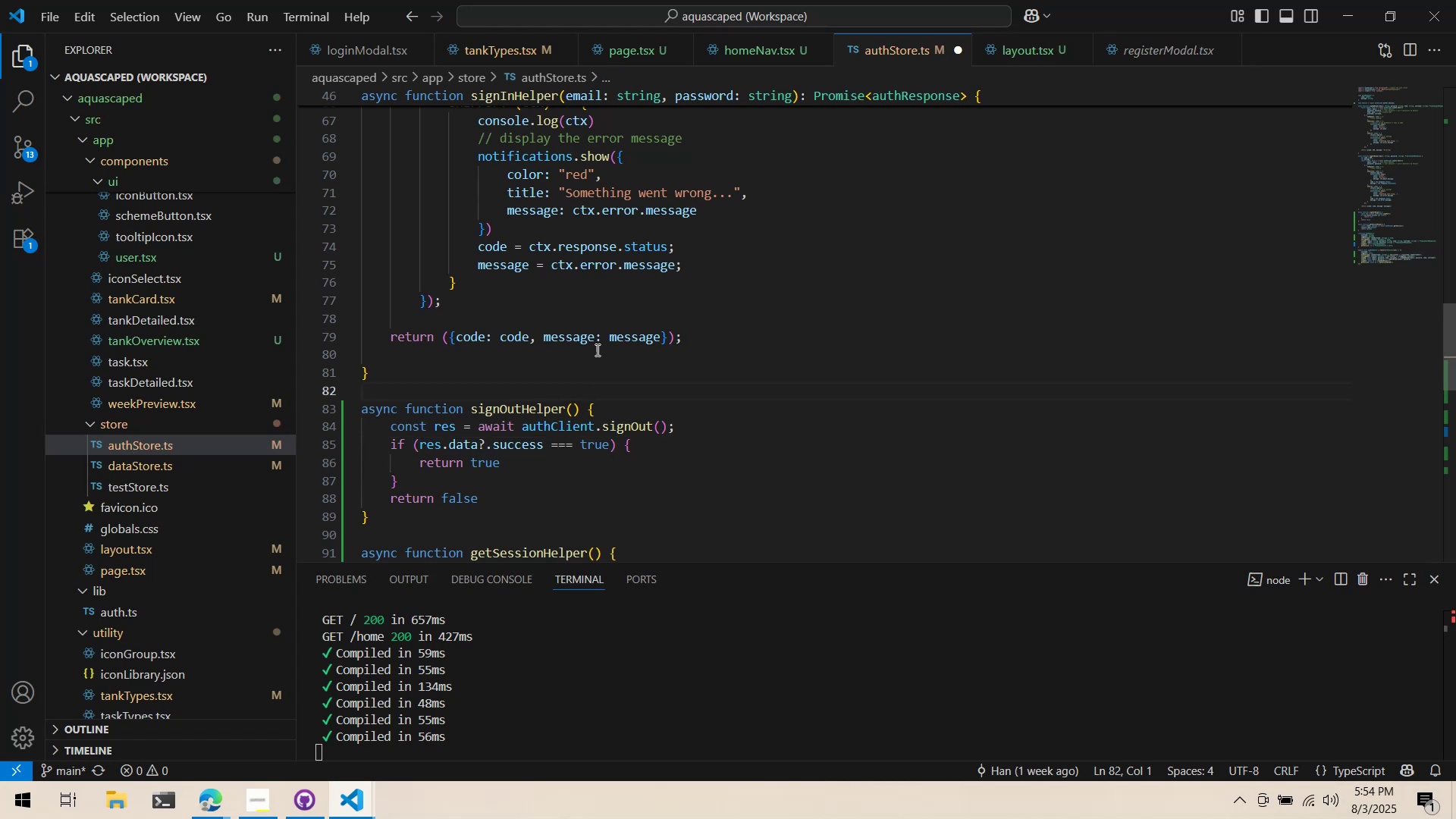 
scroll: coordinate [595, 303], scroll_direction: down, amount: 3.0
 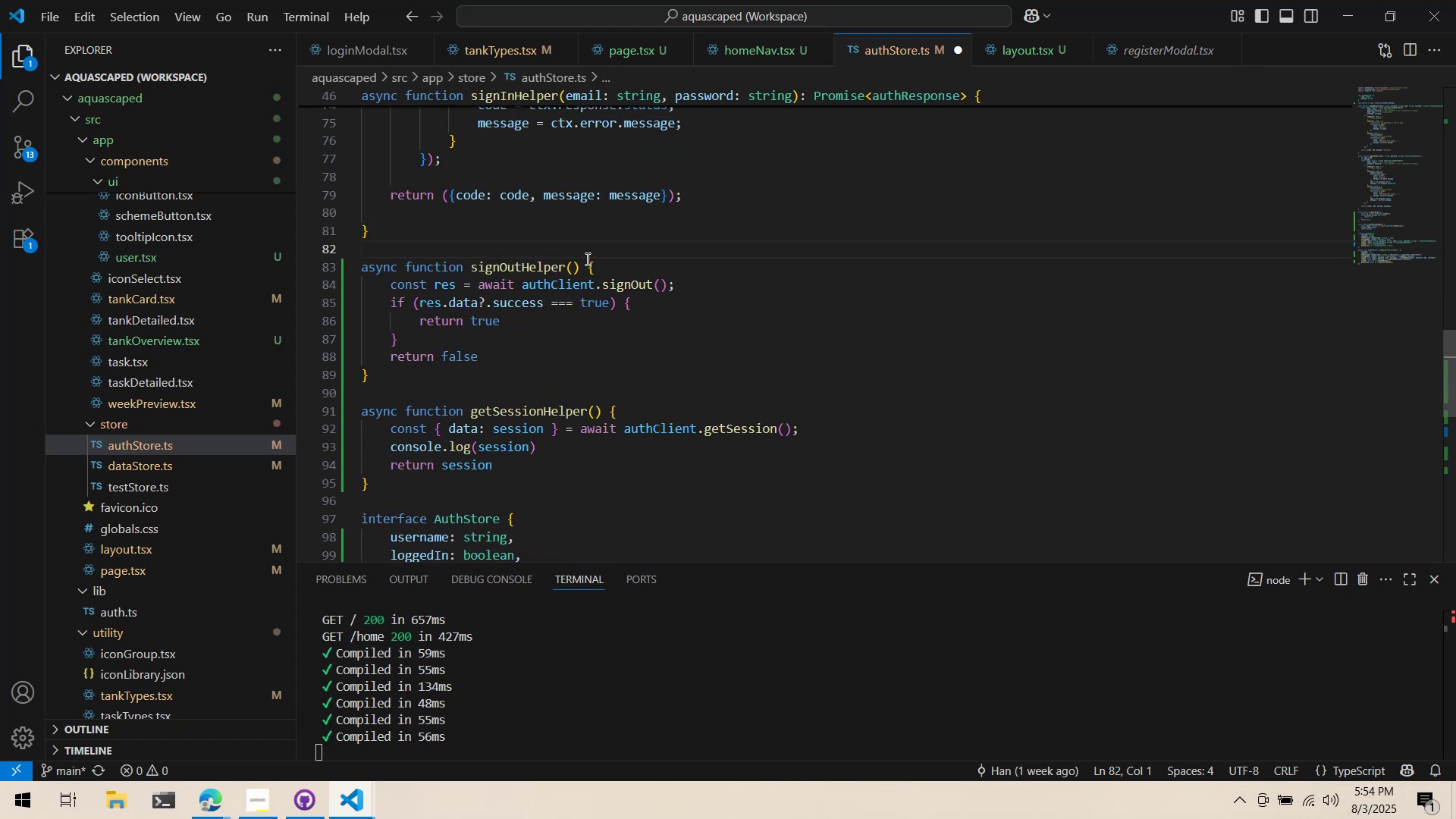 
key(Control+ControlLeft)
 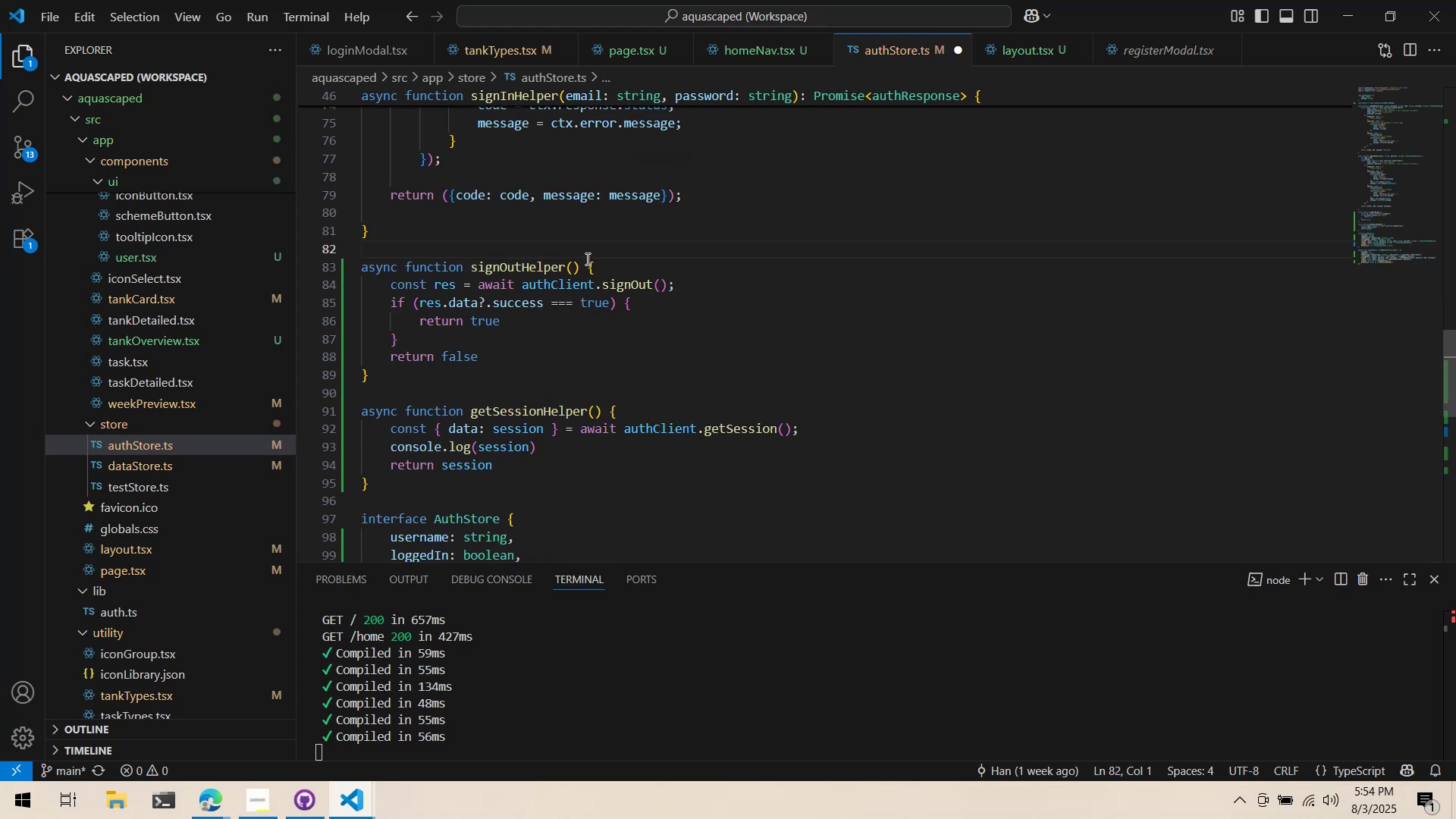 
key(Control+S)
 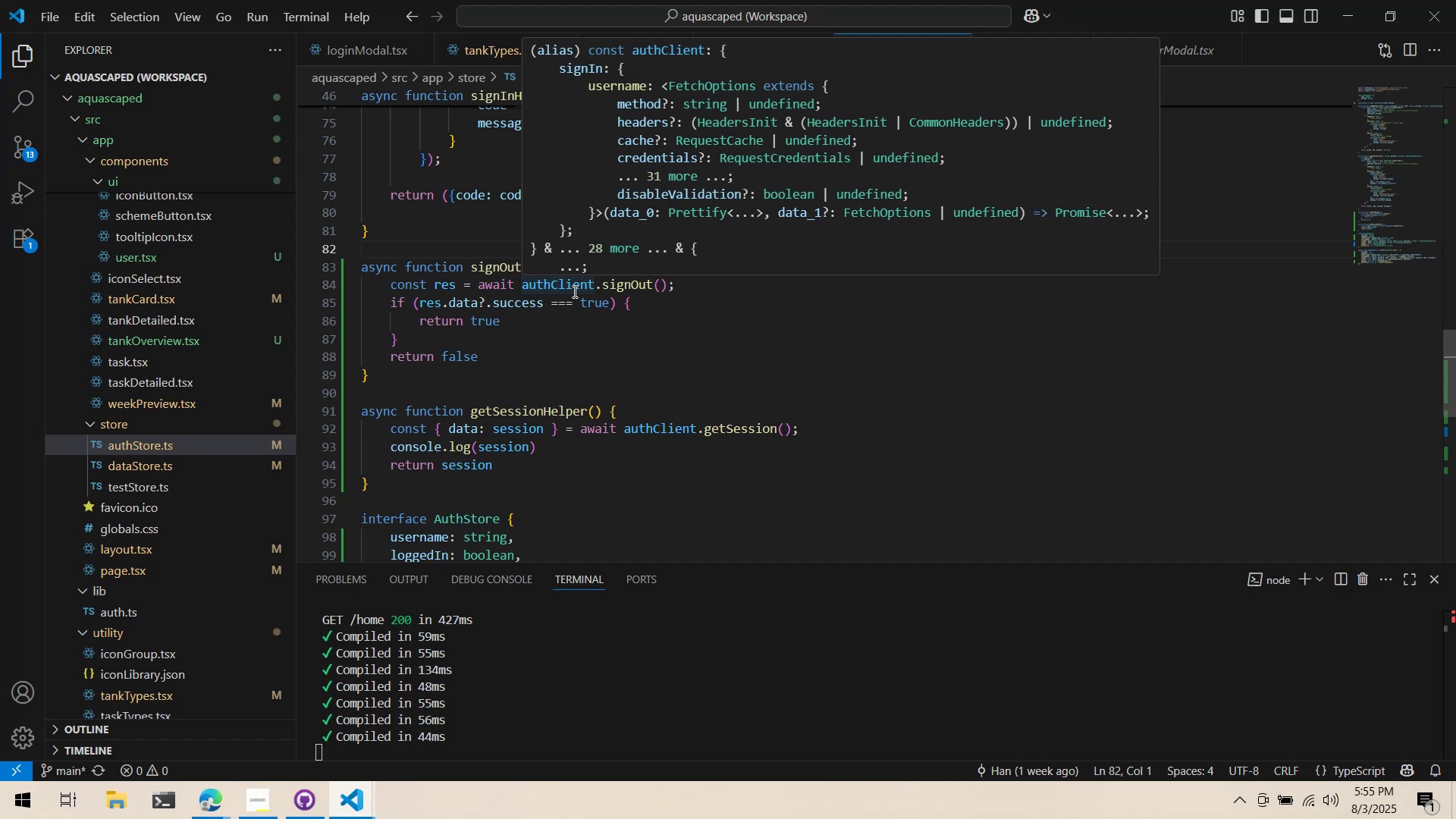 
wait(64.71)
 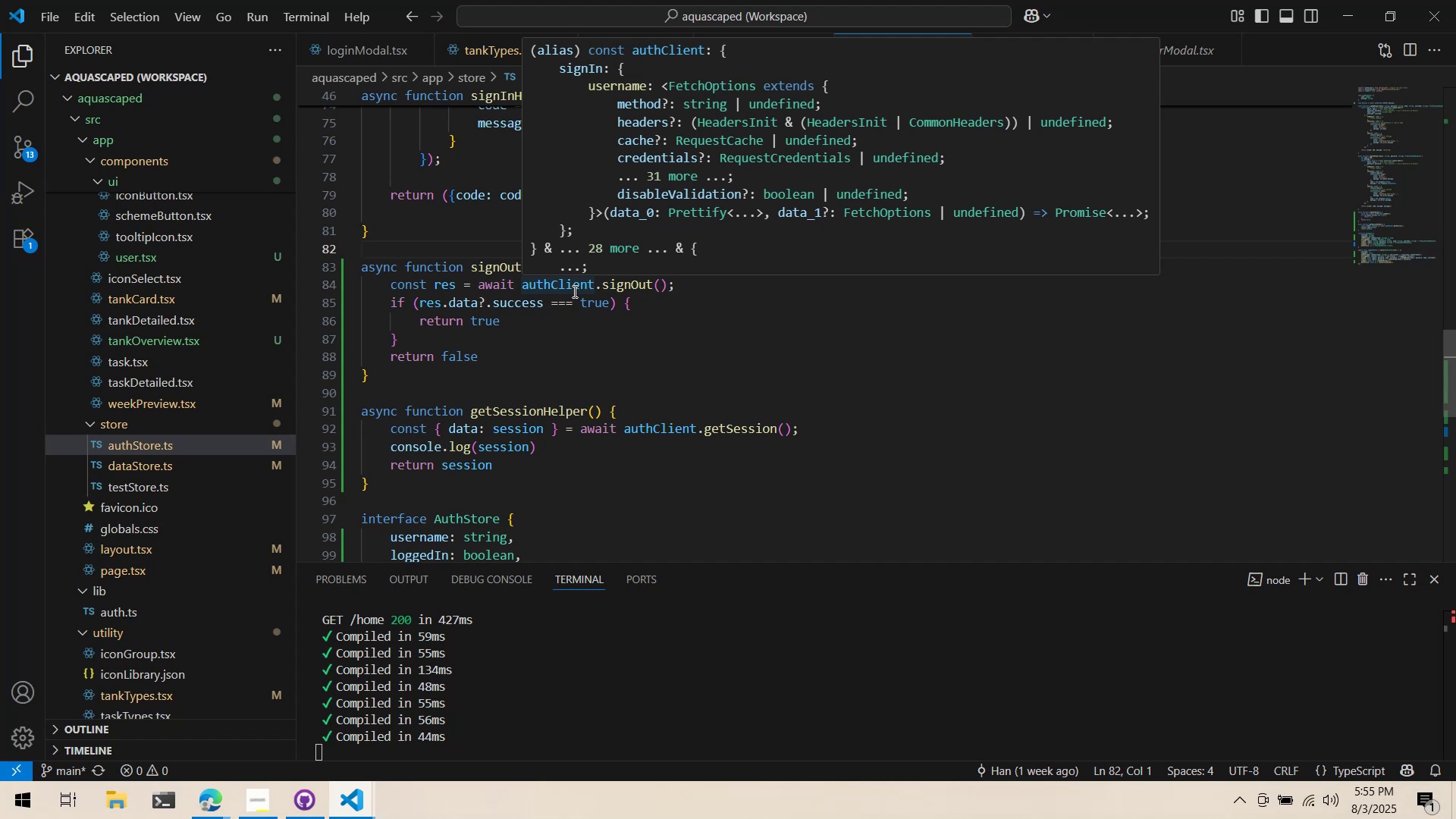 
key(Alt+AltLeft)
 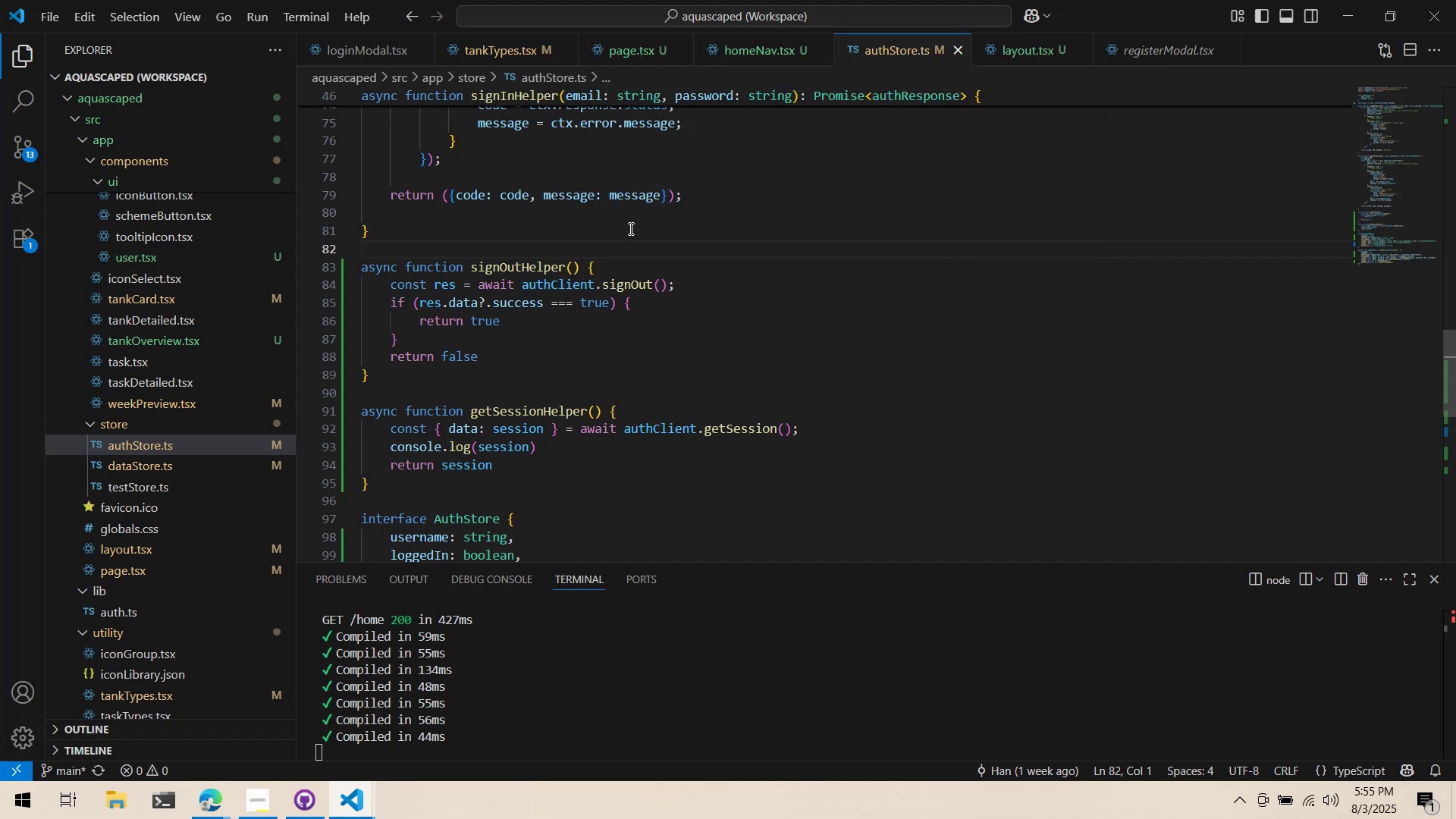 
key(Alt+Tab)
 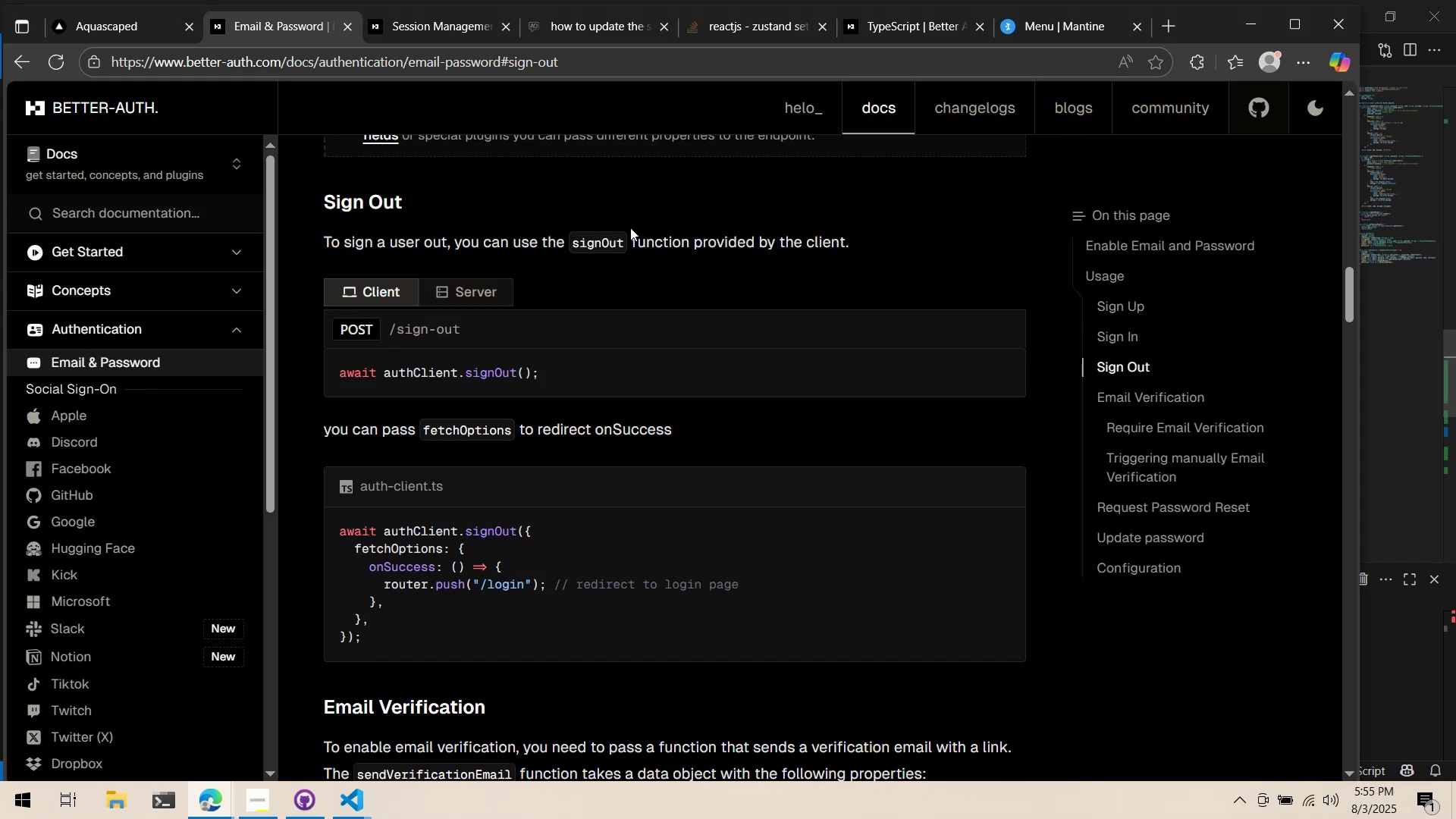 
scroll: coordinate [642, 237], scroll_direction: down, amount: 7.0
 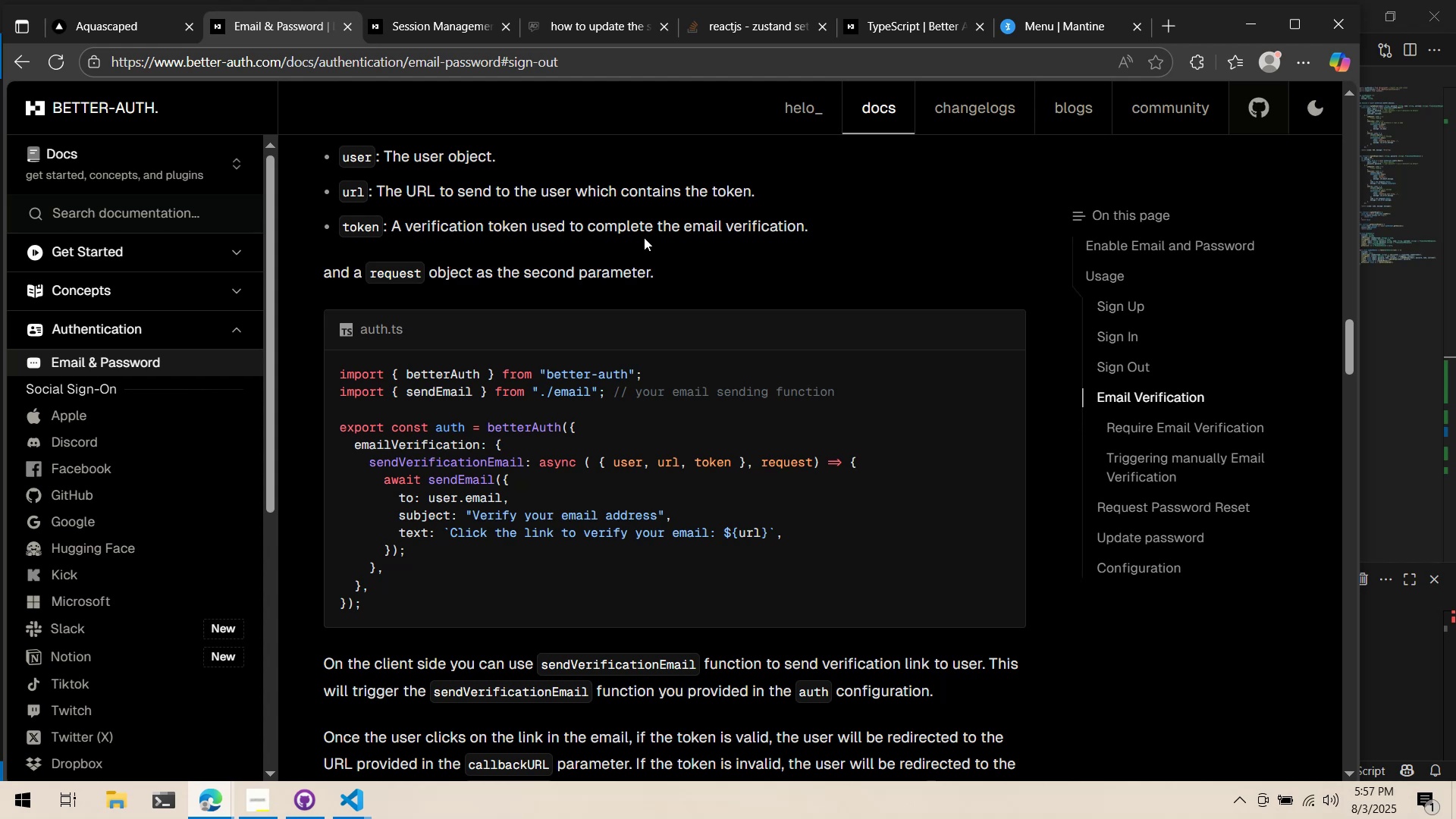 
wait(134.08)
 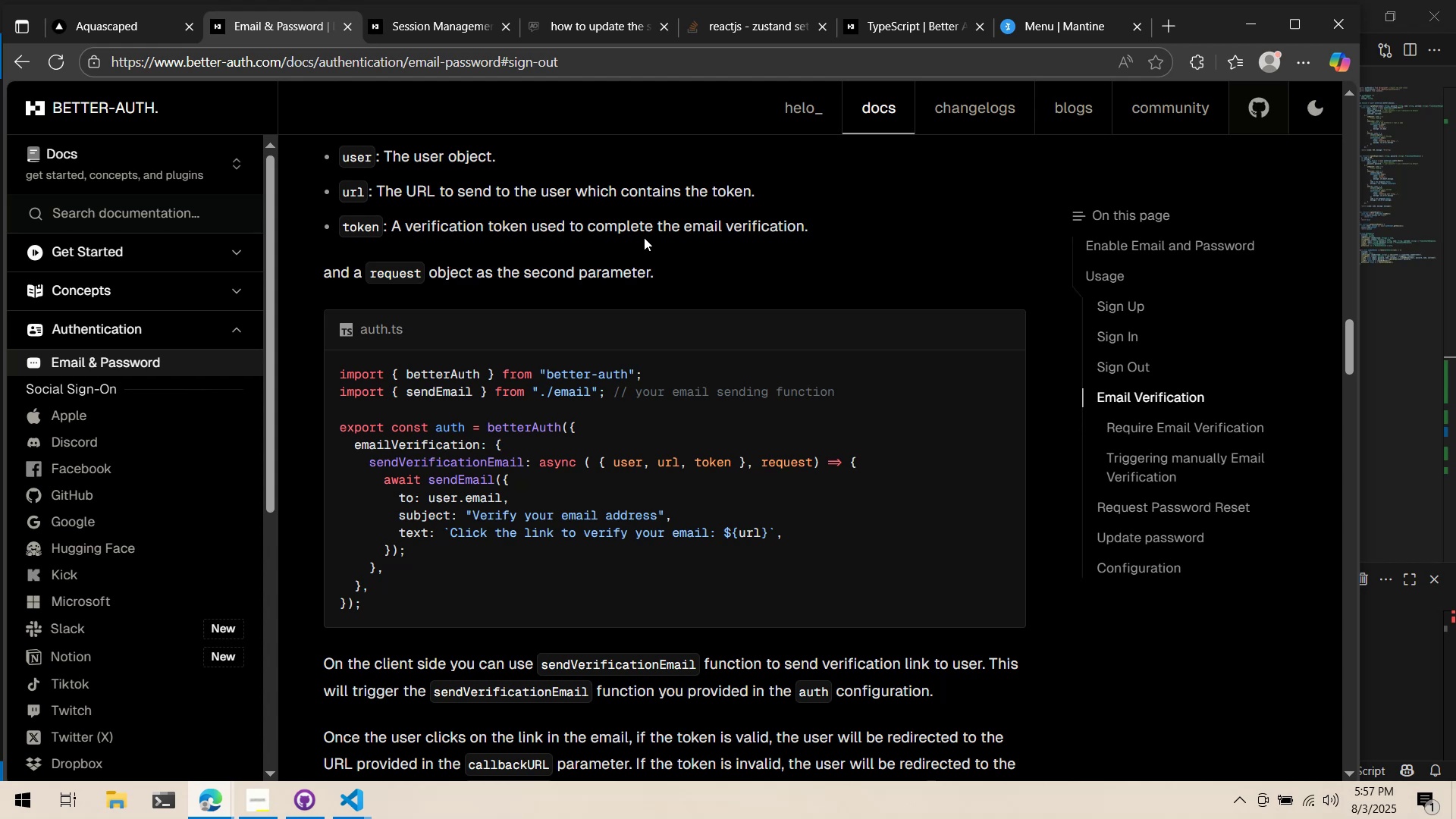 
key(Alt+AltLeft)
 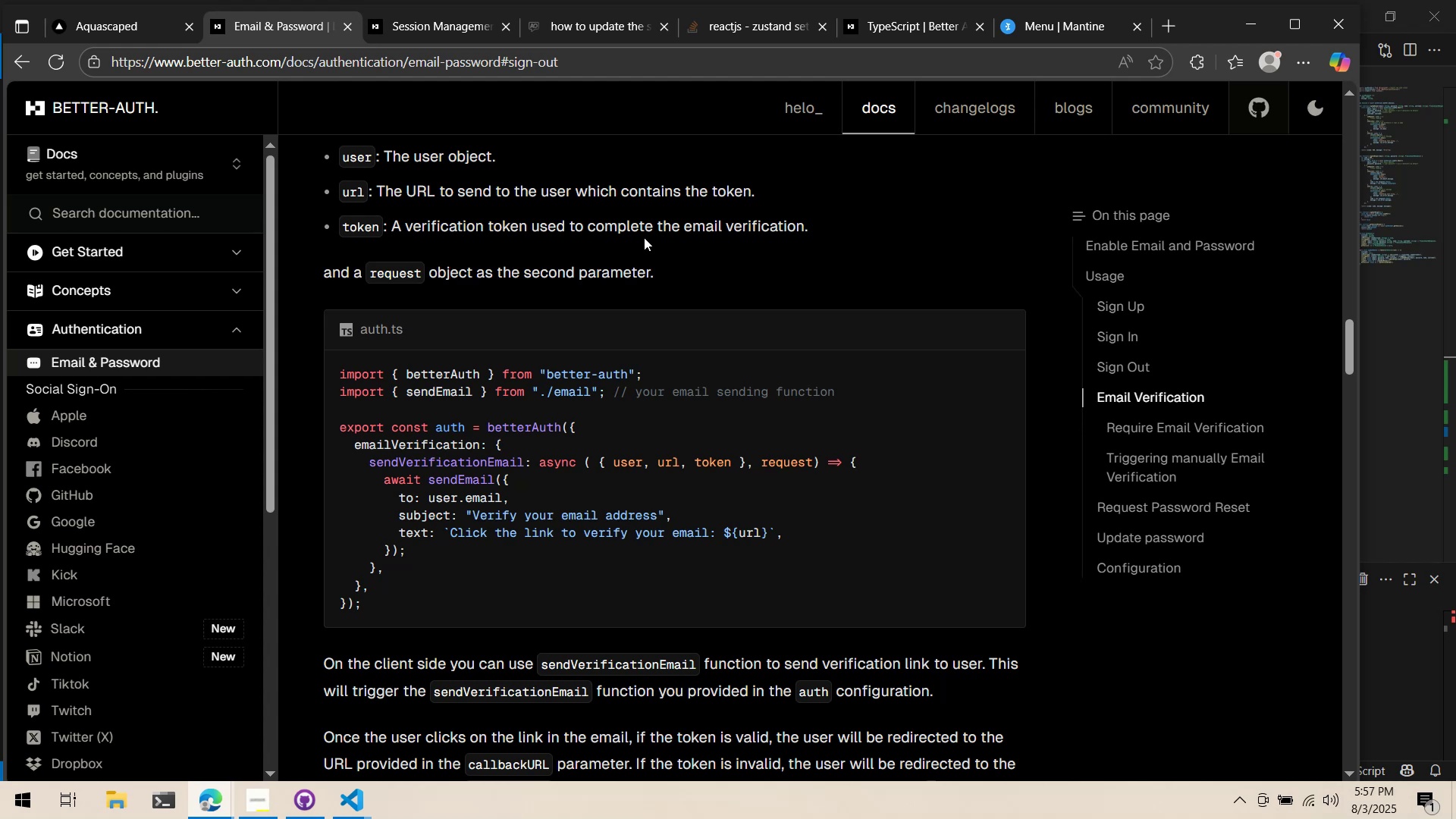 
key(Alt+Tab)
 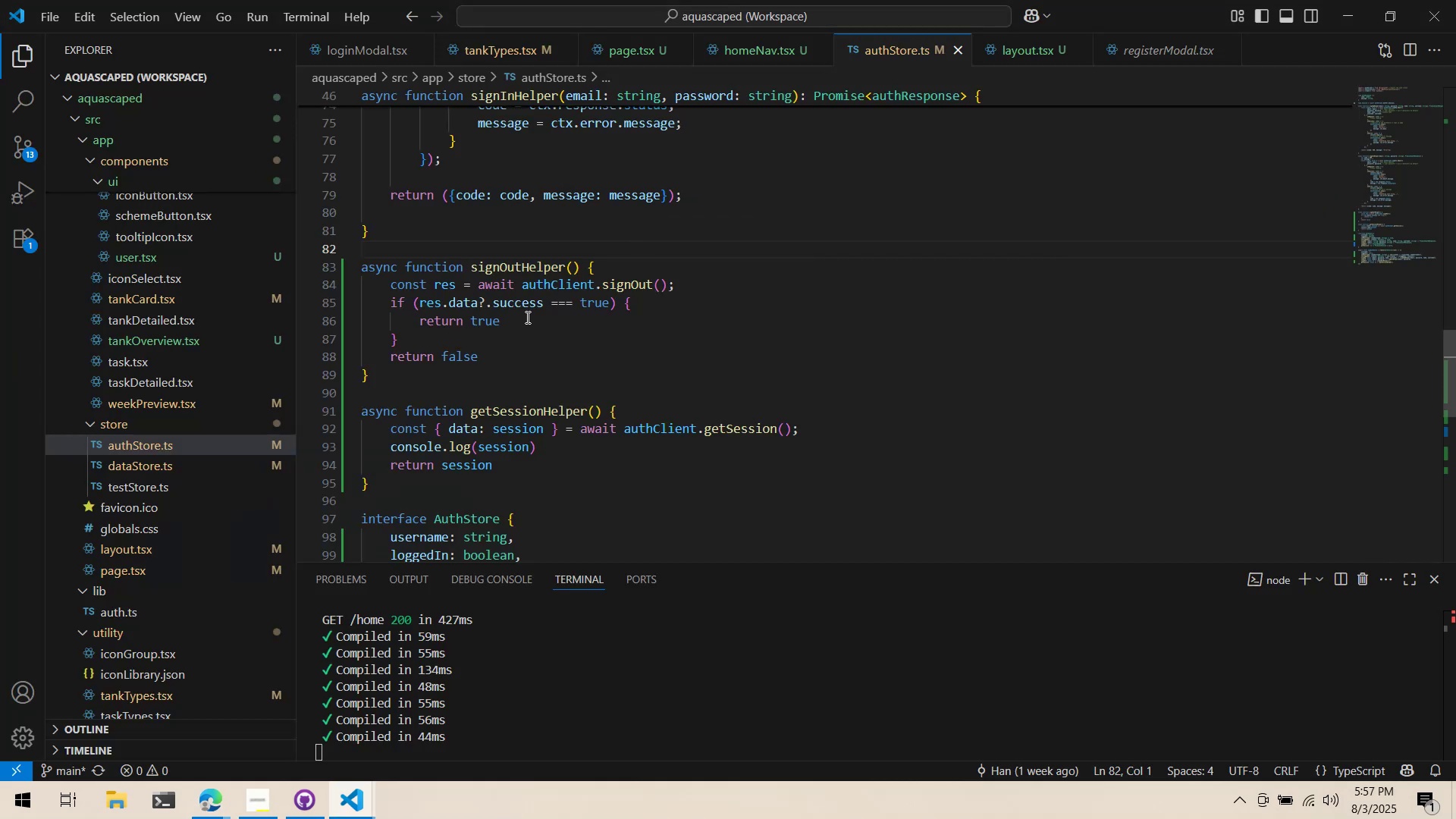 
key(Alt+AltLeft)
 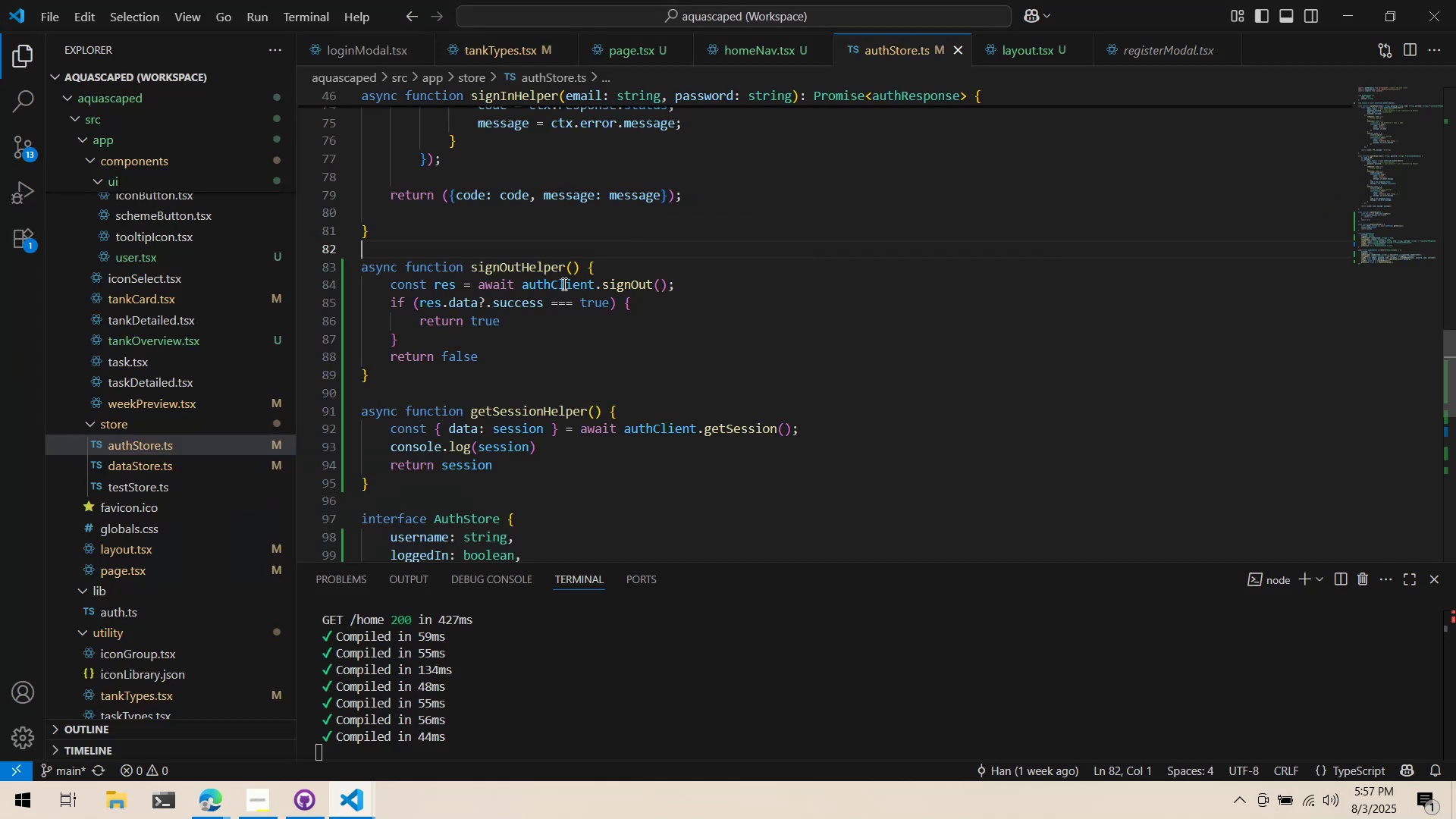 
key(Alt+Tab)
 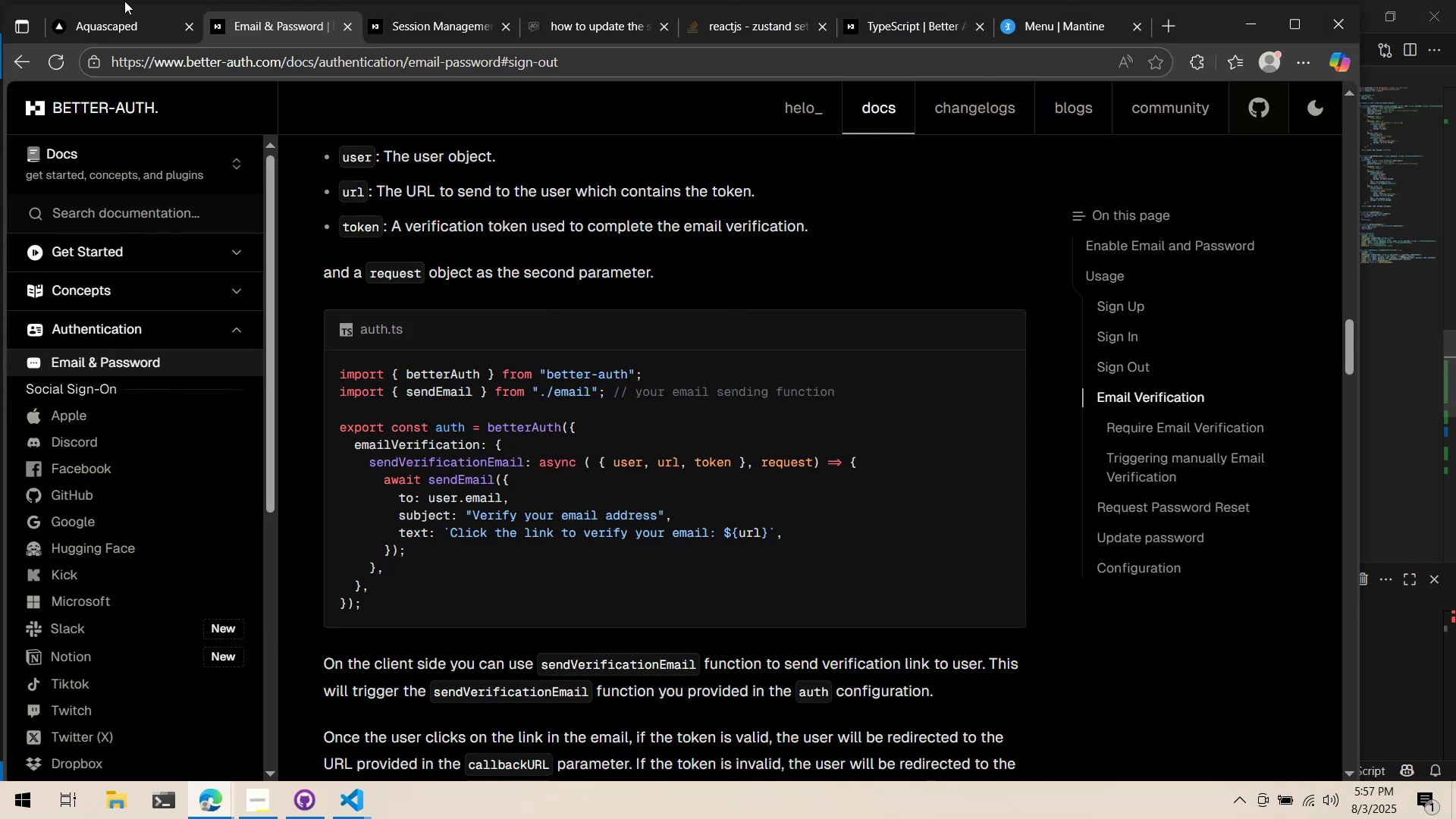 
left_click([121, 16])
 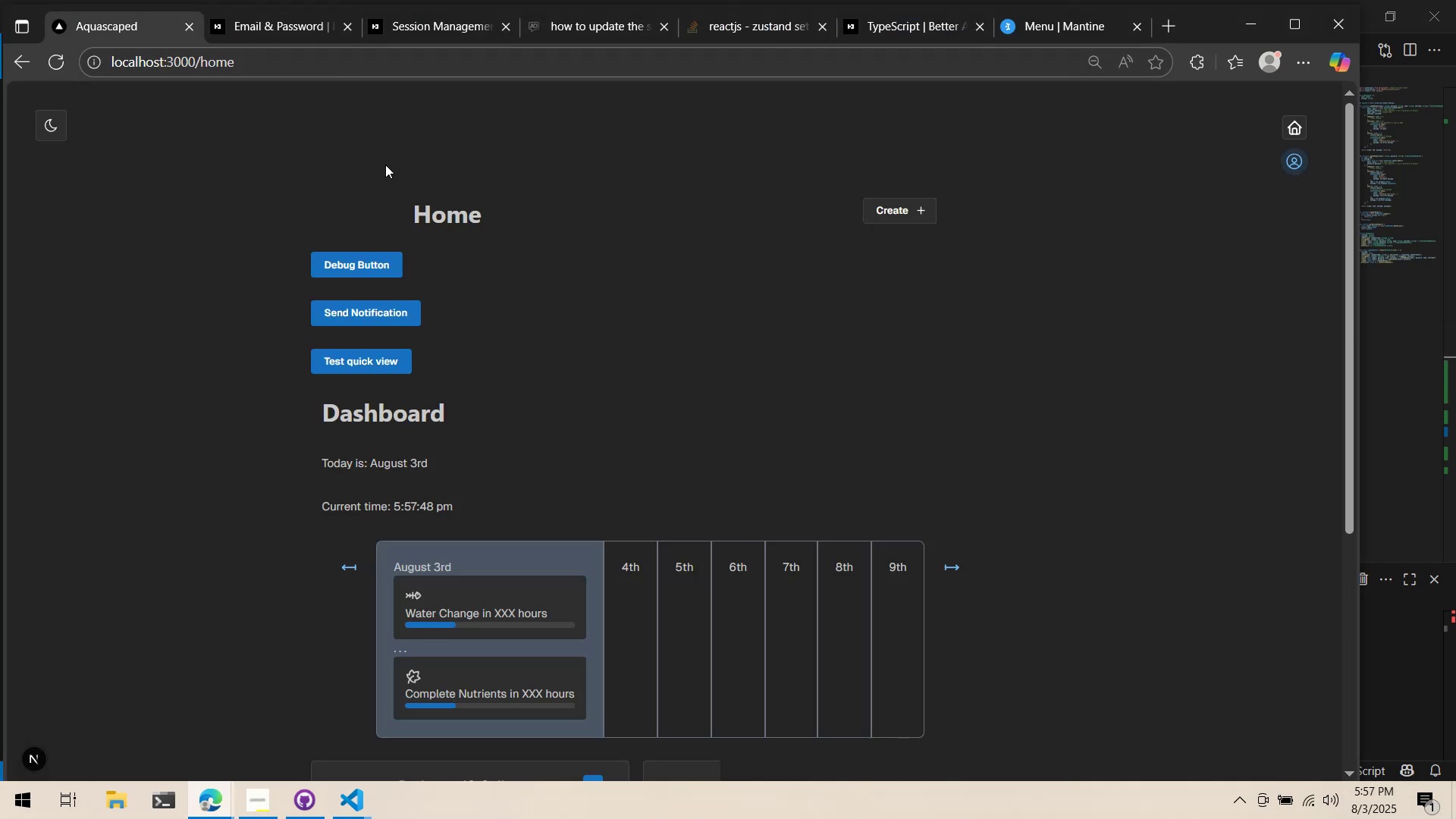 
wait(5.78)
 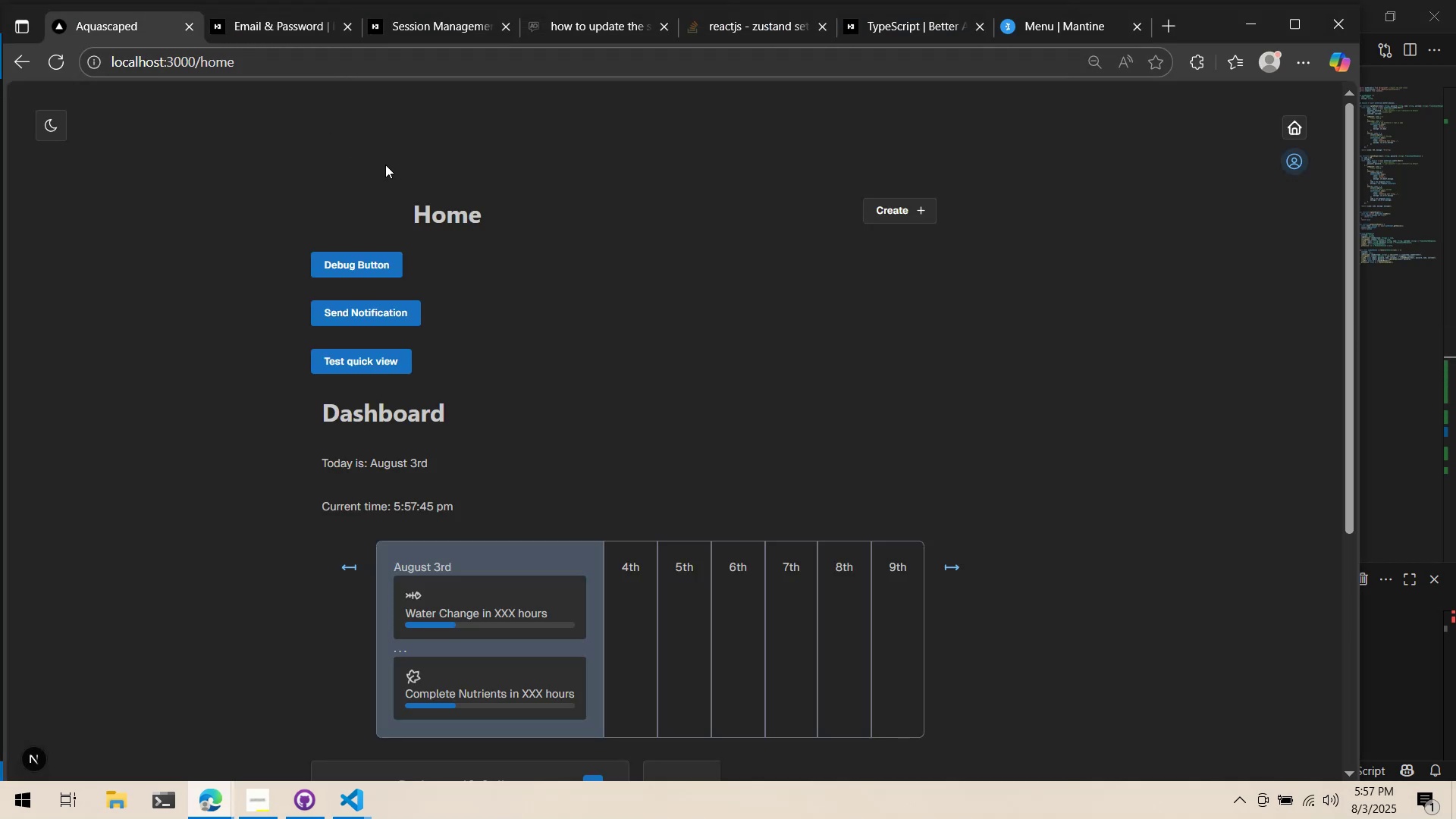 
key(Alt+AltLeft)
 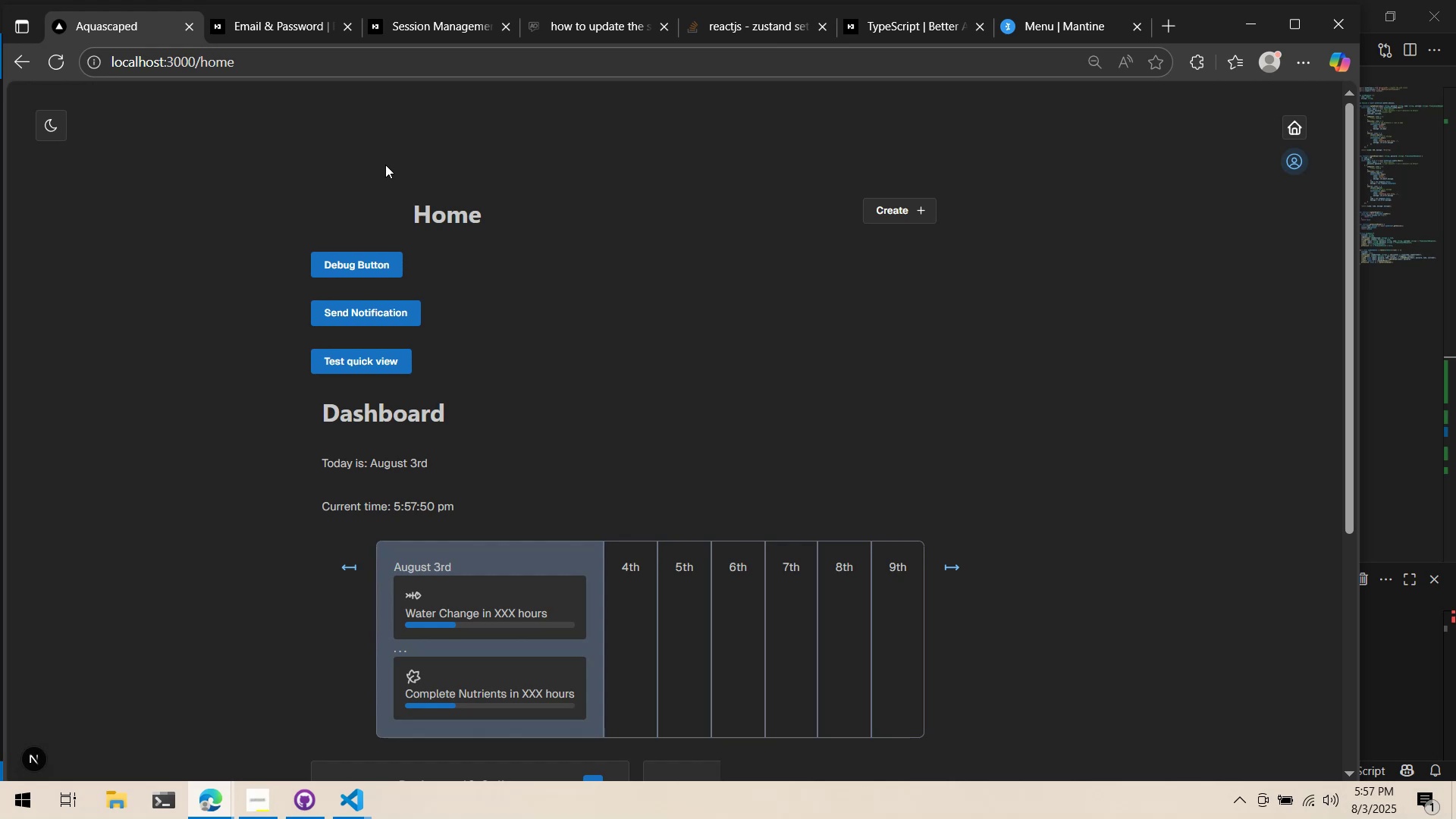 
key(Alt+Tab)
 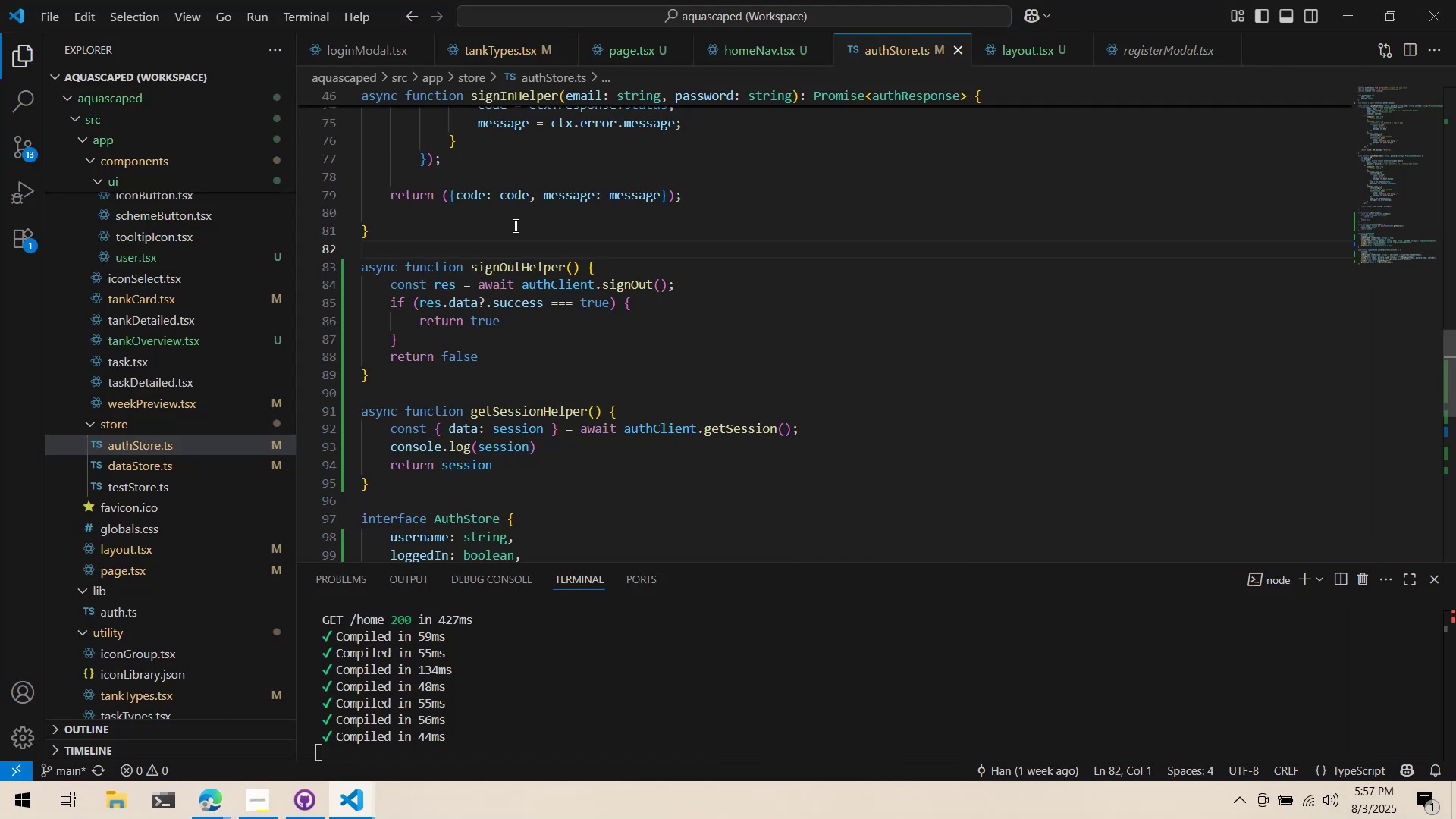 
wait(5.02)
 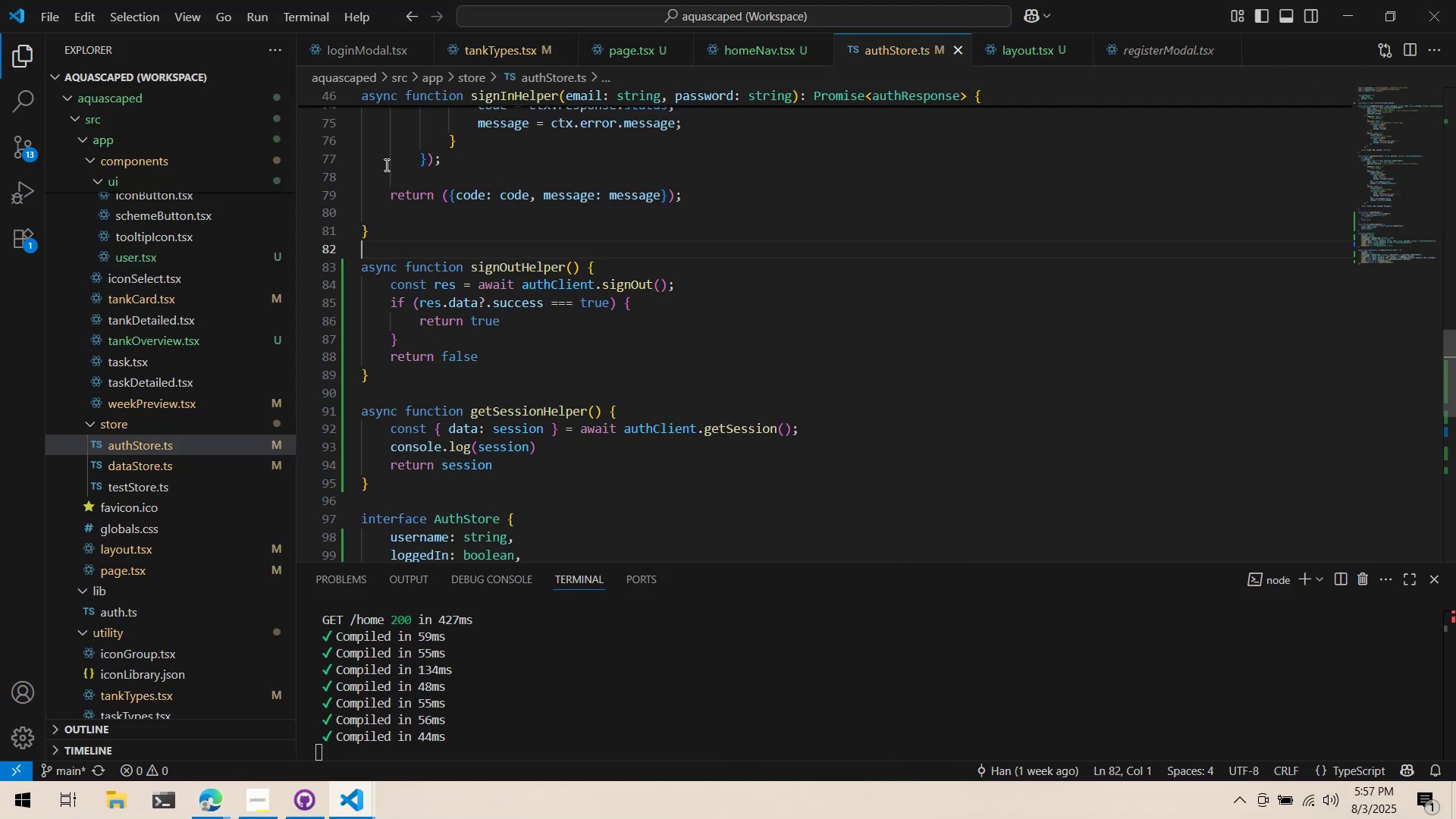 
scroll: coordinate [543, 224], scroll_direction: up, amount: 2.0
 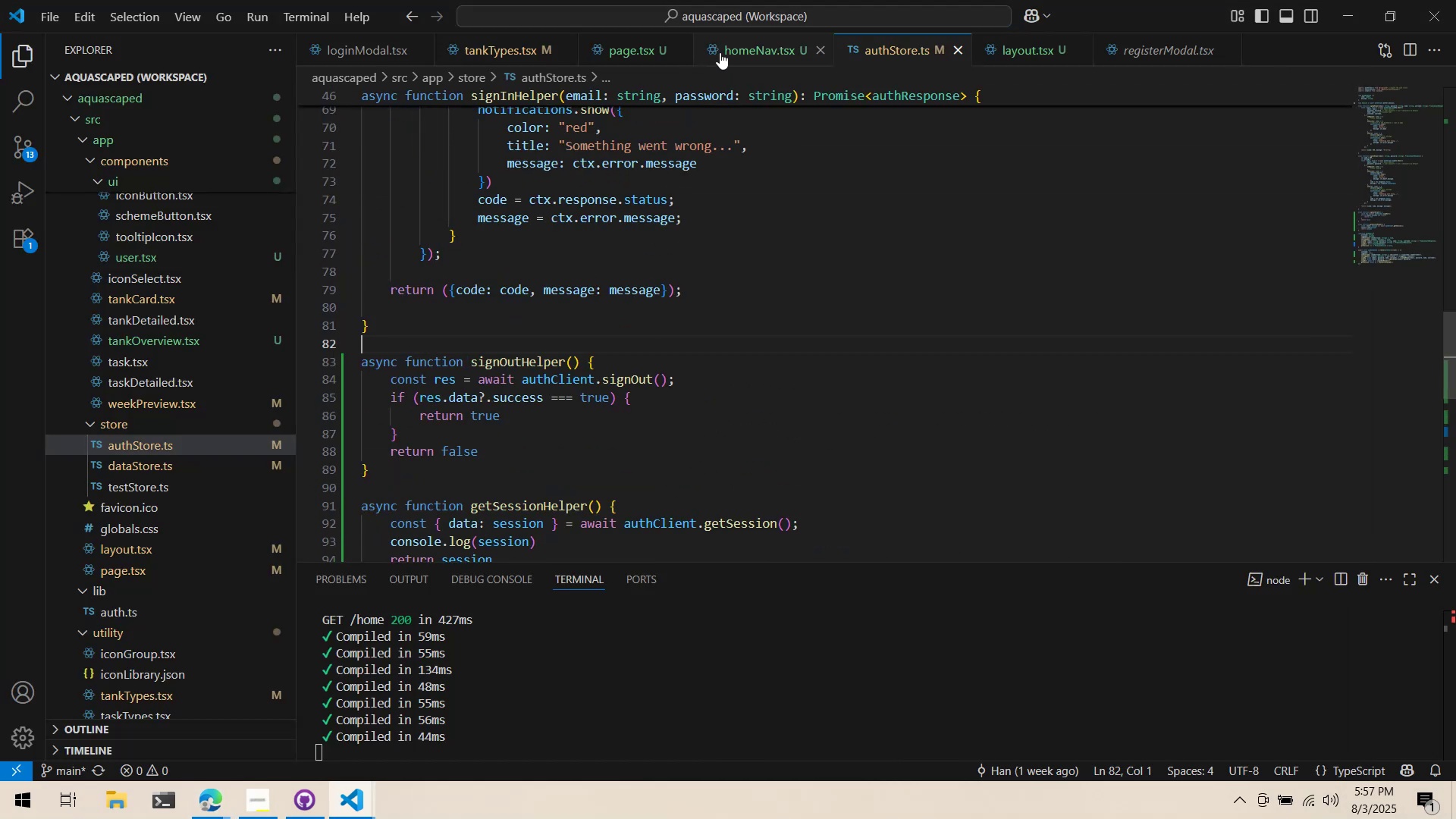 
left_click([720, 51])
 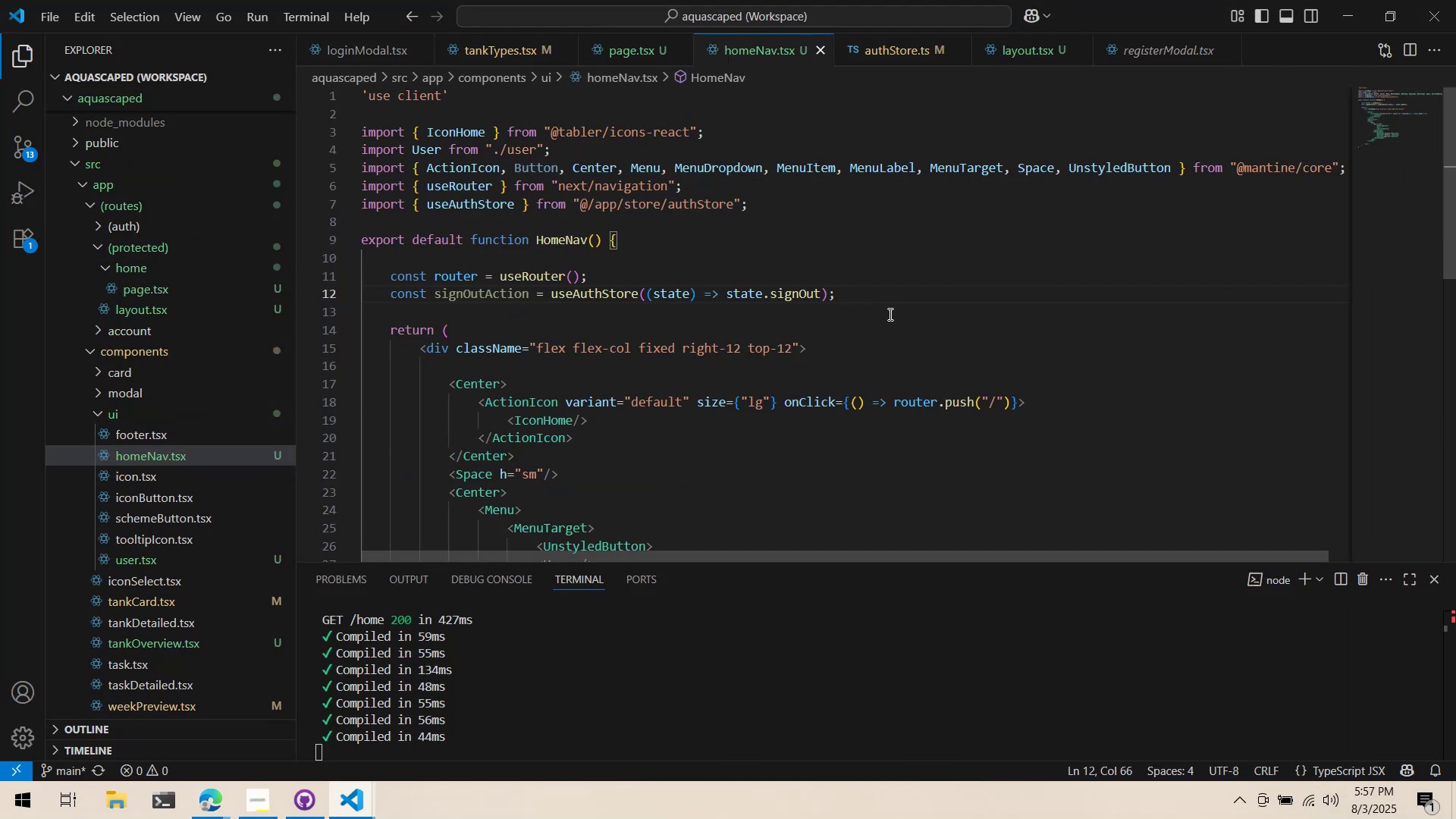 
left_click([885, 299])
 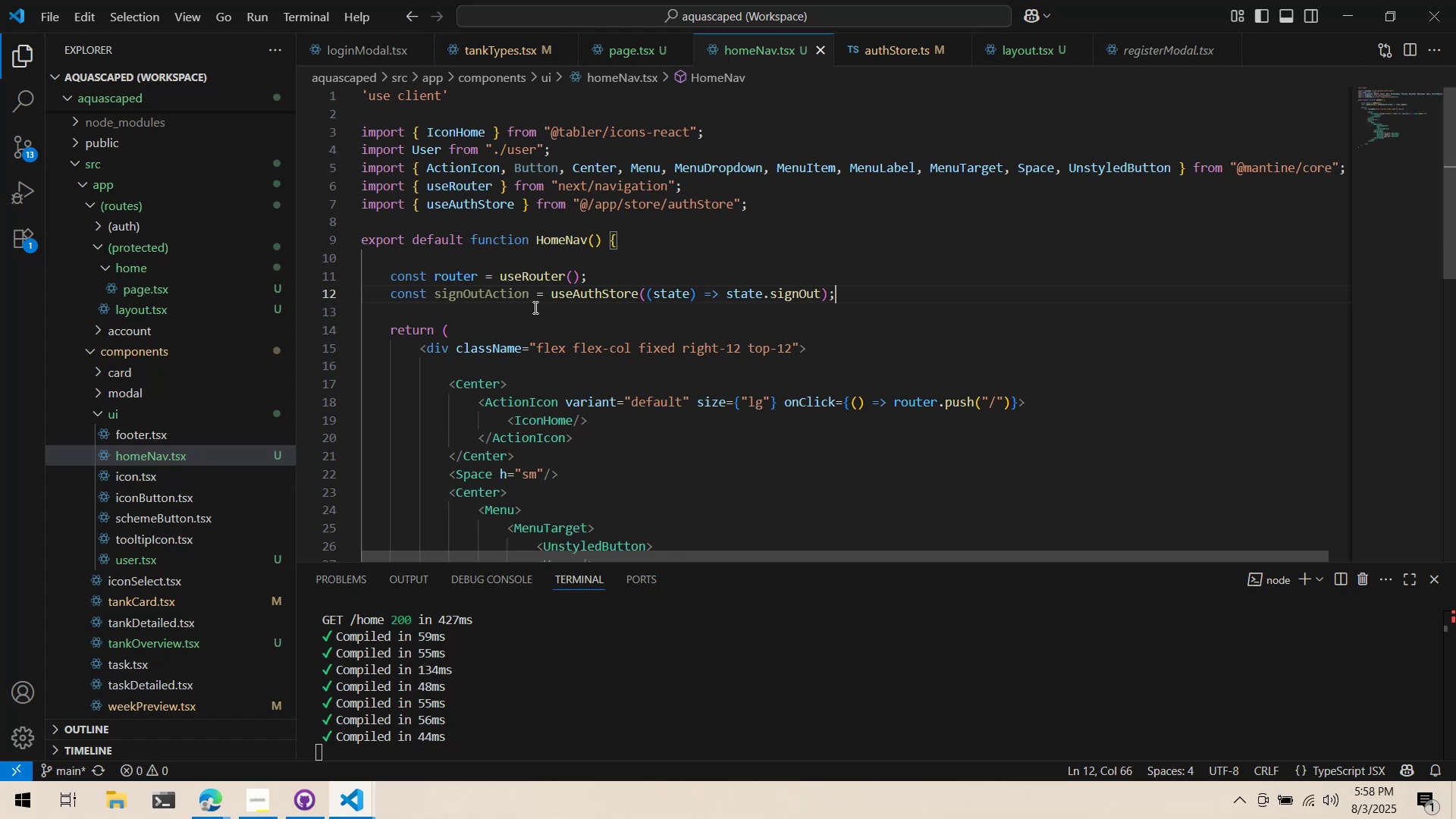 
scroll: coordinate [673, 310], scroll_direction: down, amount: 3.0
 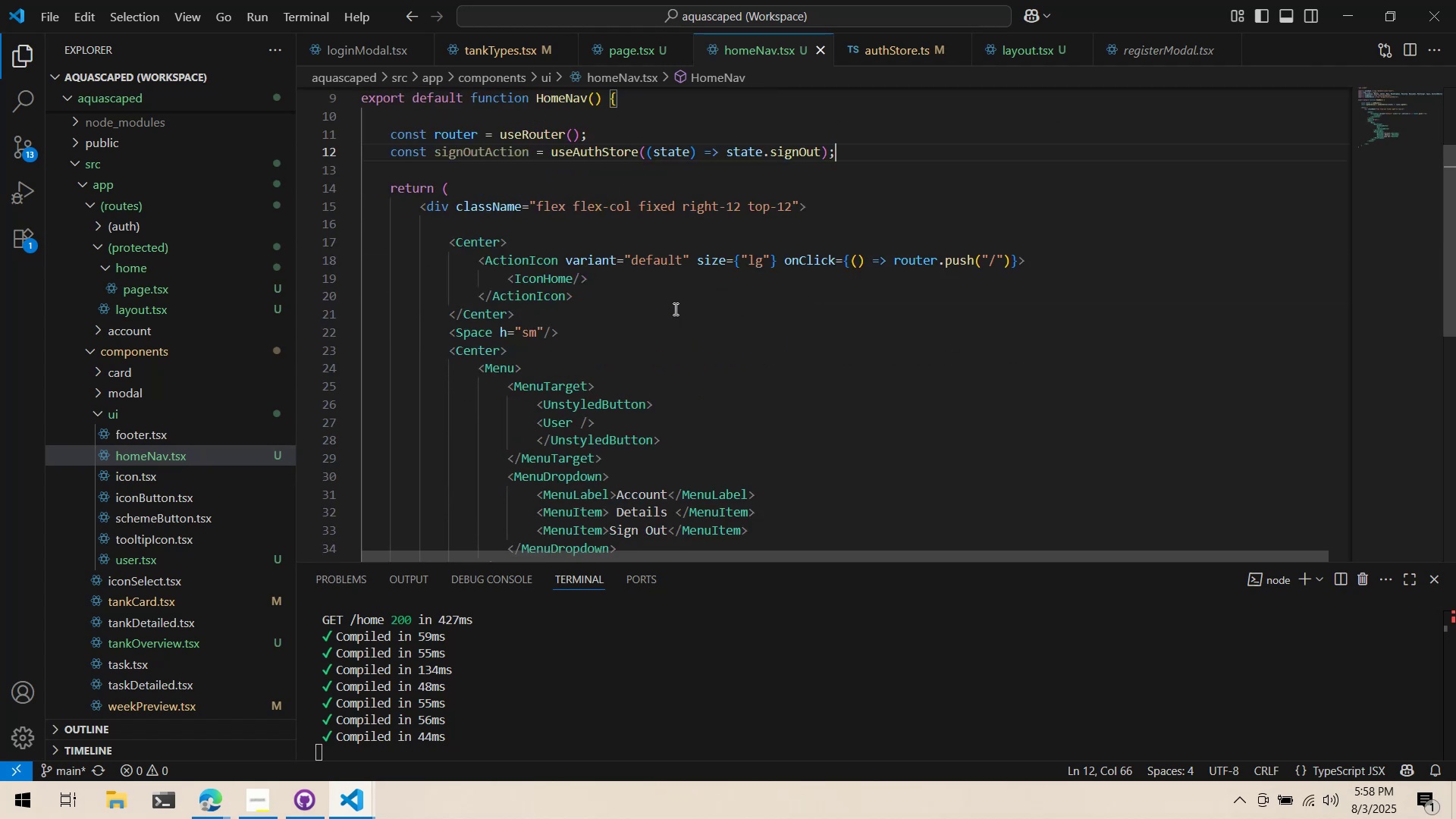 
scroll: coordinate [676, 304], scroll_direction: up, amount: 3.0
 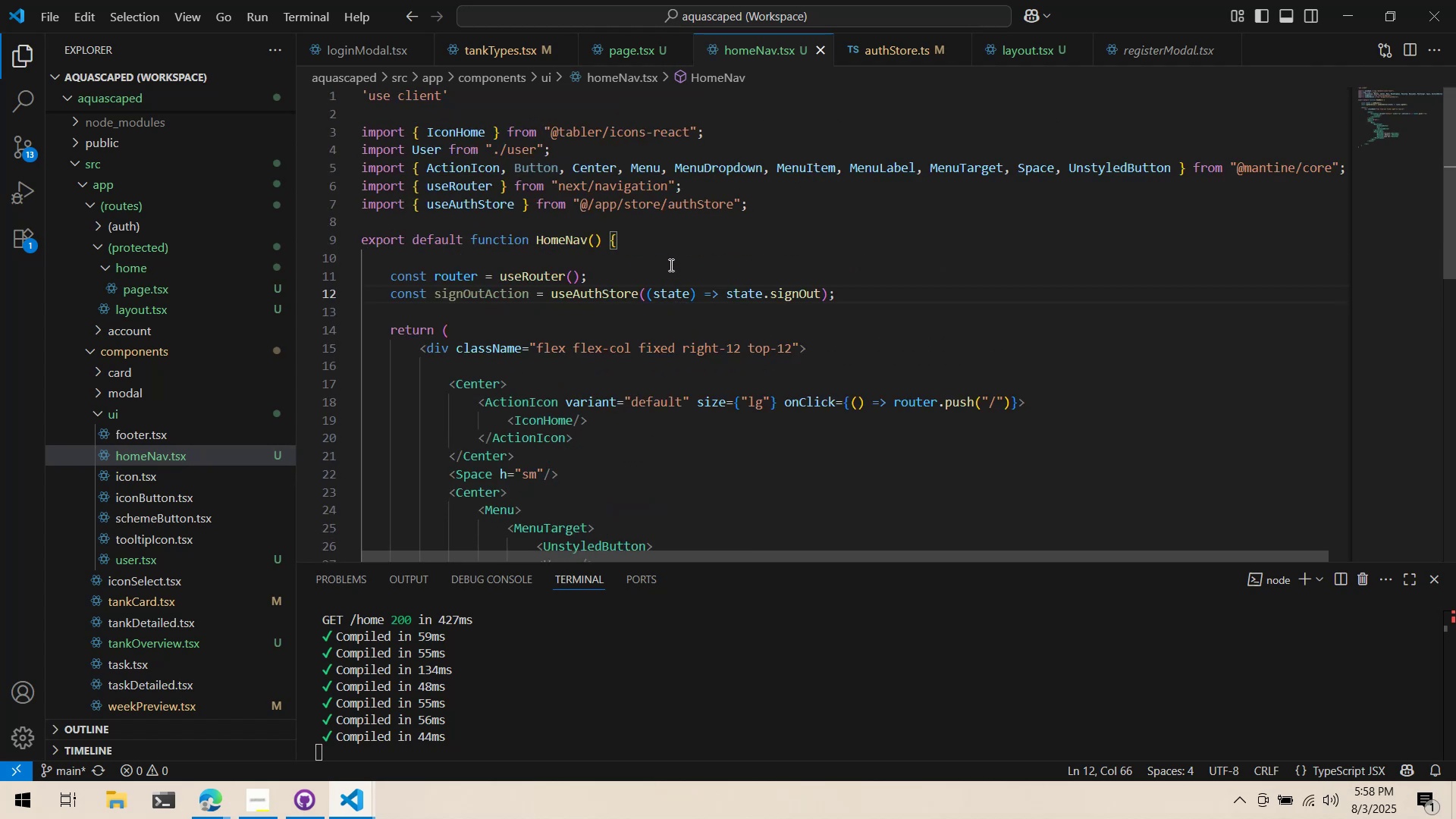 
key(Enter)
 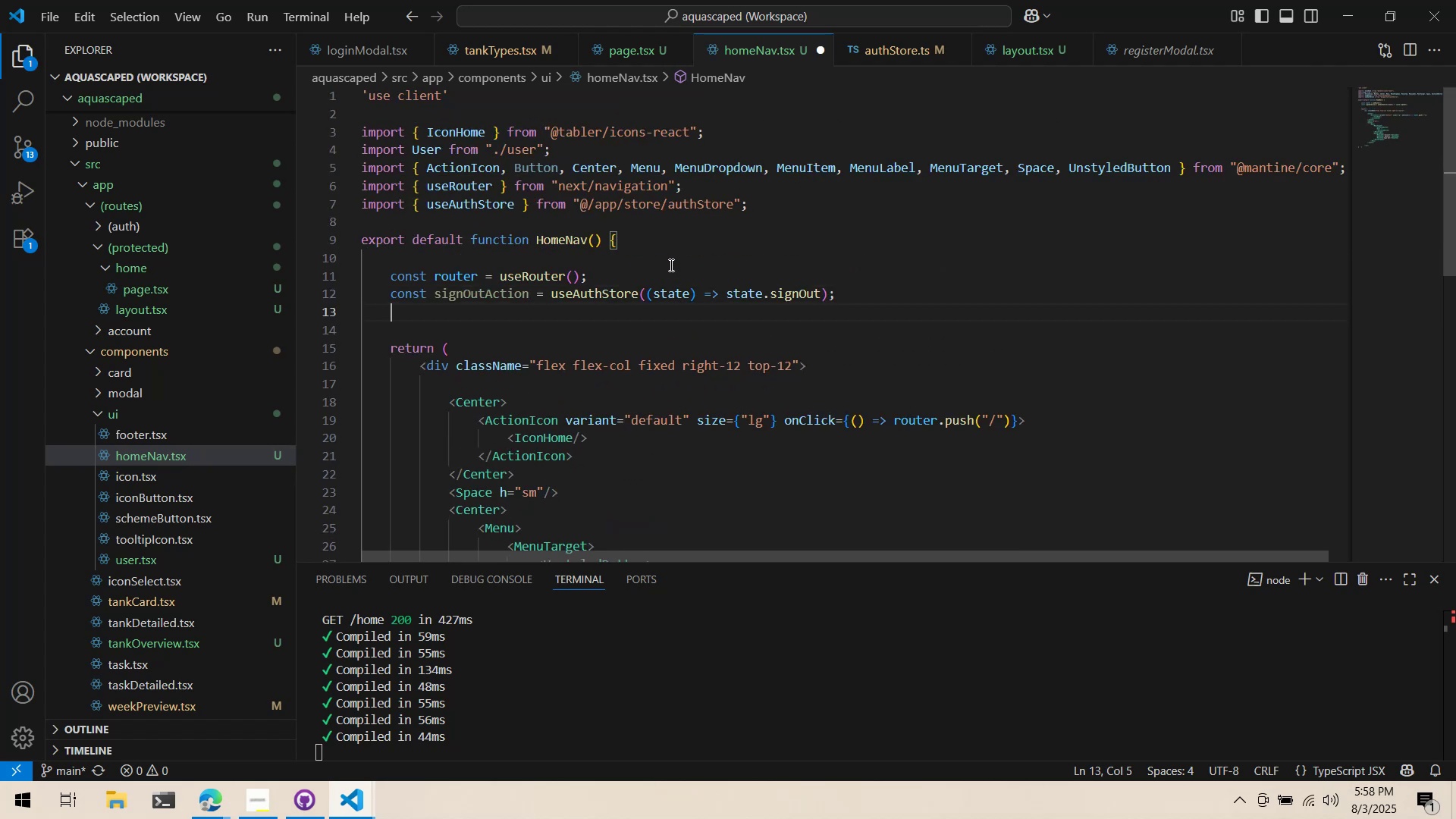 
key(Enter)
 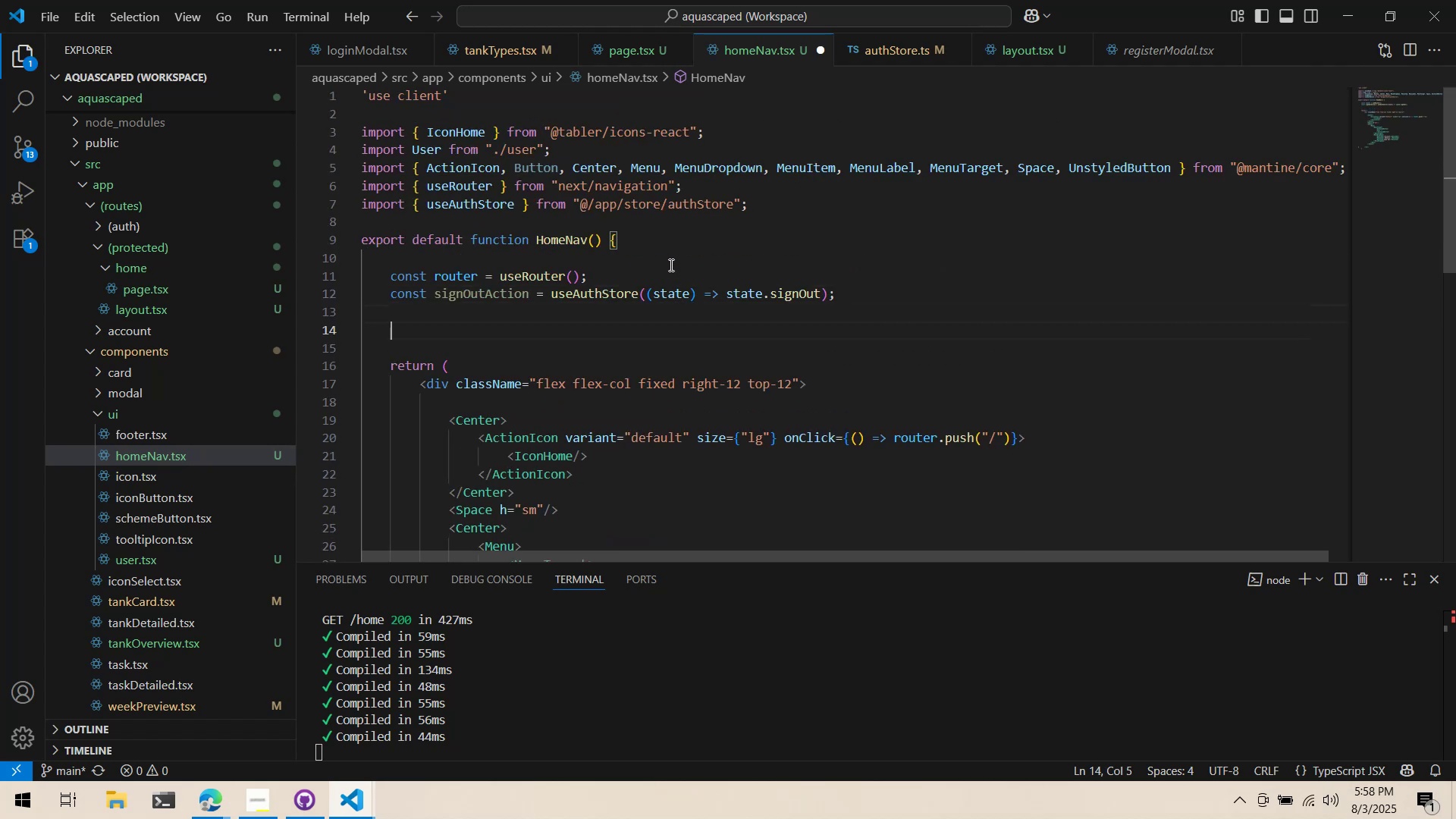 
key(Enter)
 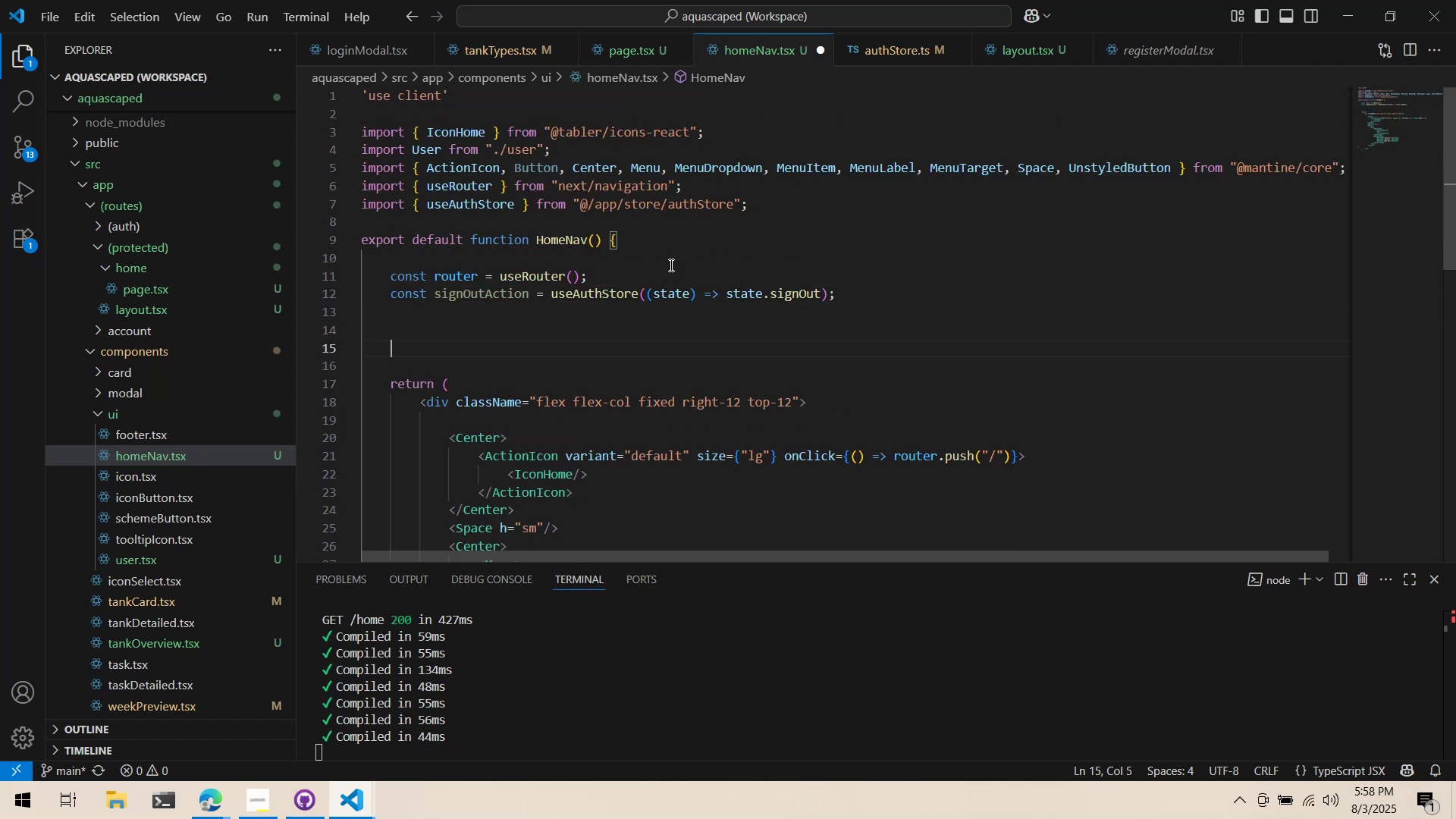 
wait(5.5)
 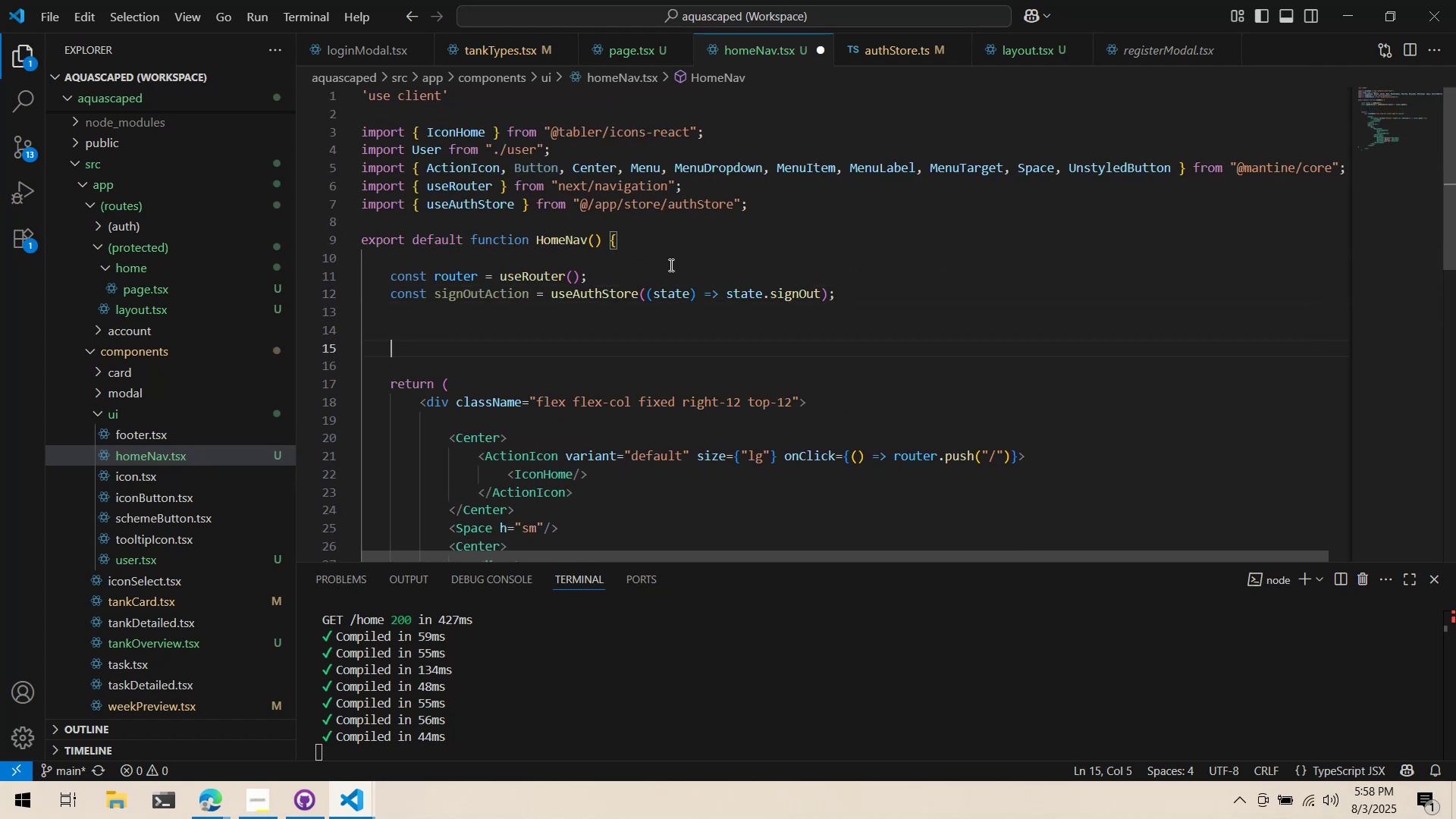 
type(async function signOut () =)
key(Backspace)
type(+)
key(Backspace)
type({)
 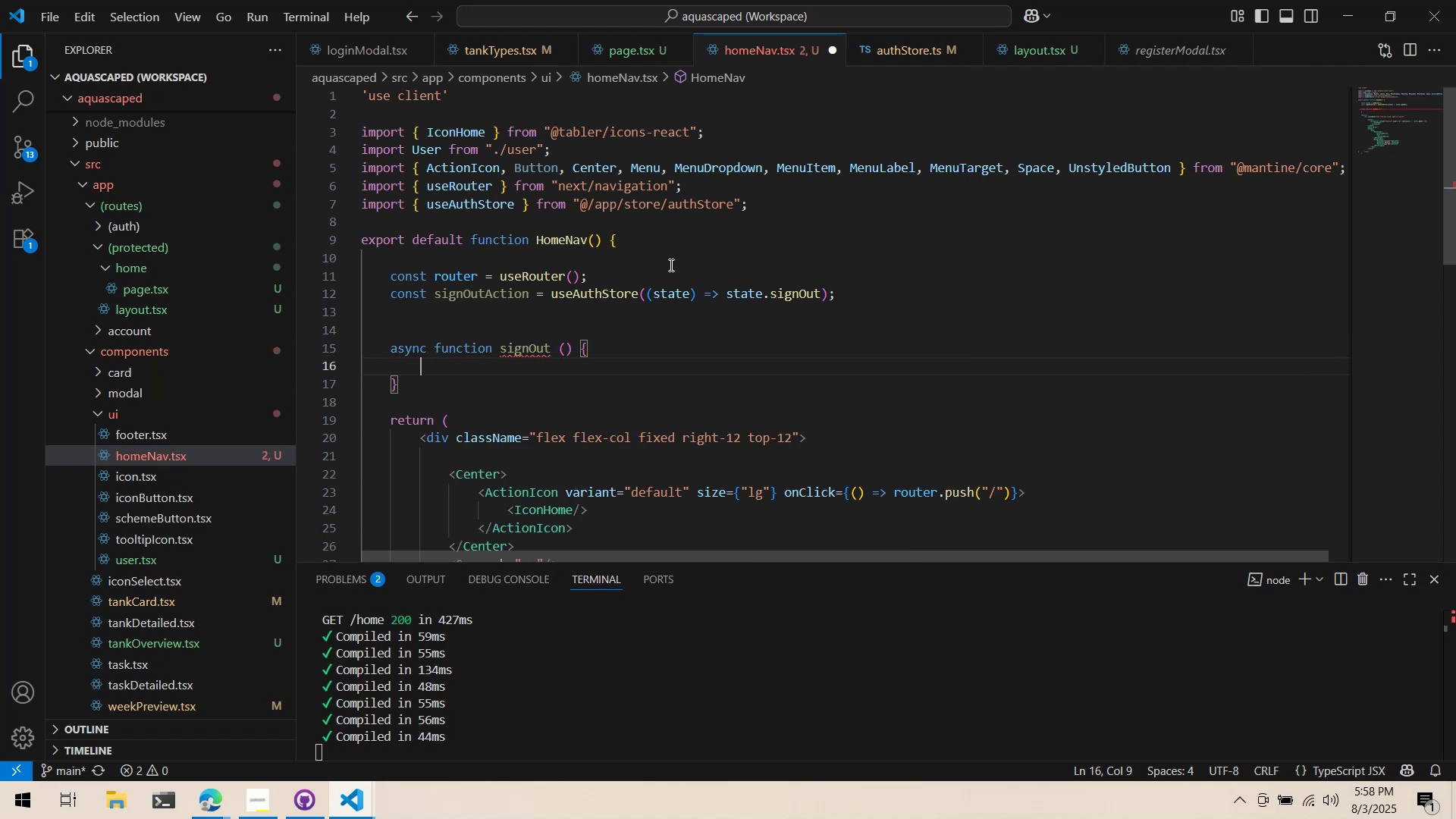 
 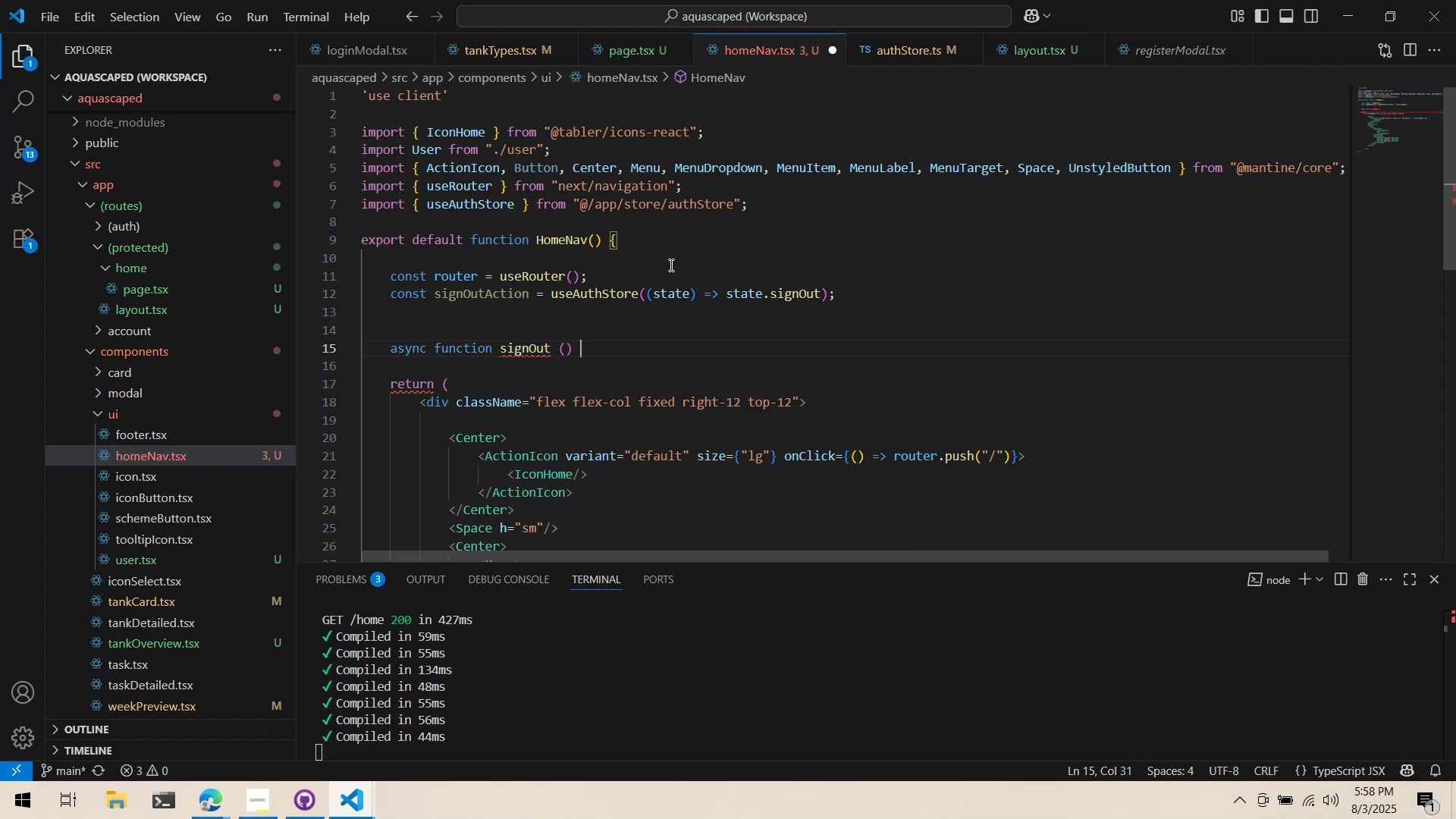 
key(Enter)
 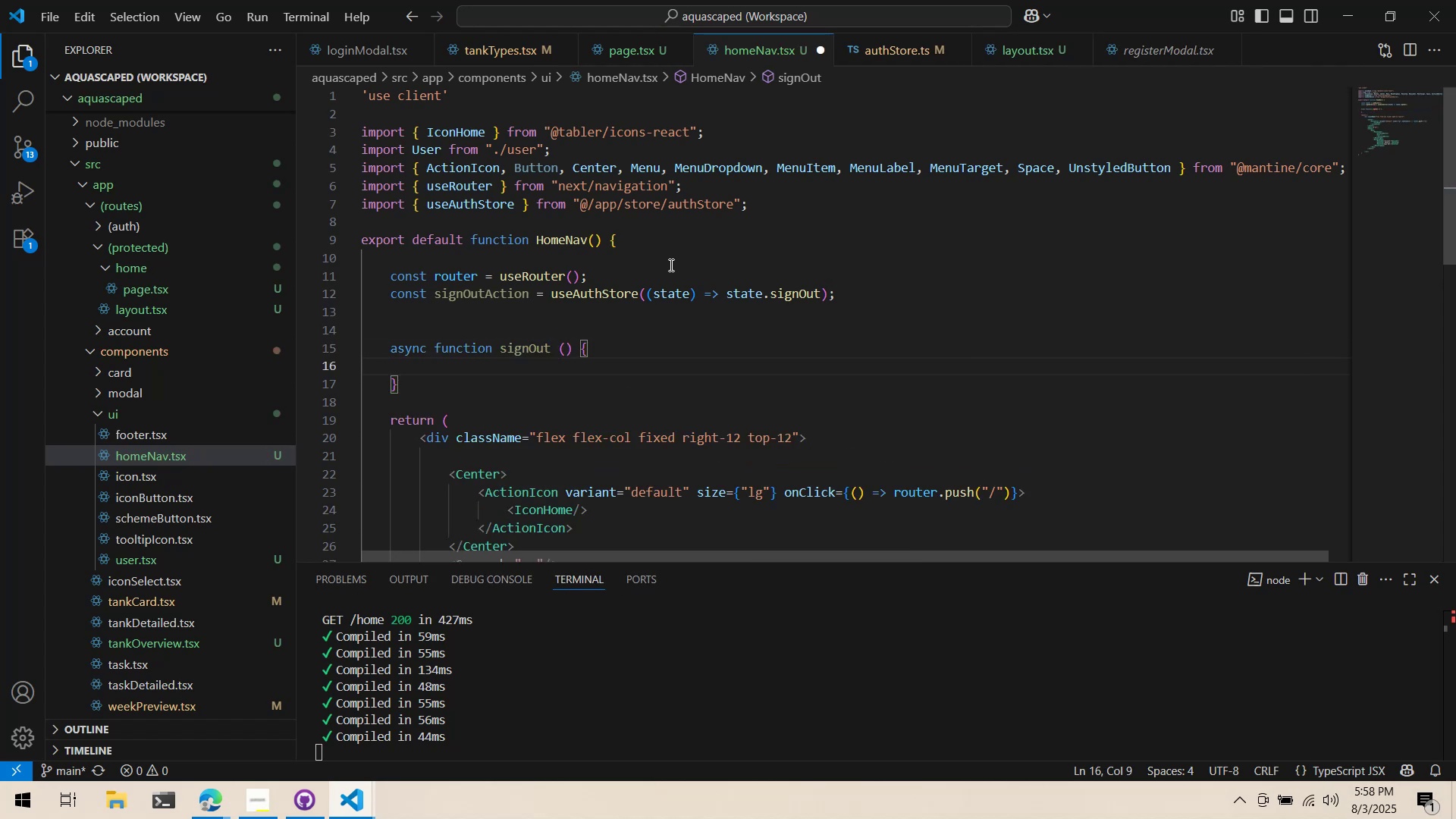 
type(aw)
key(Backspace)
key(Backspace)
 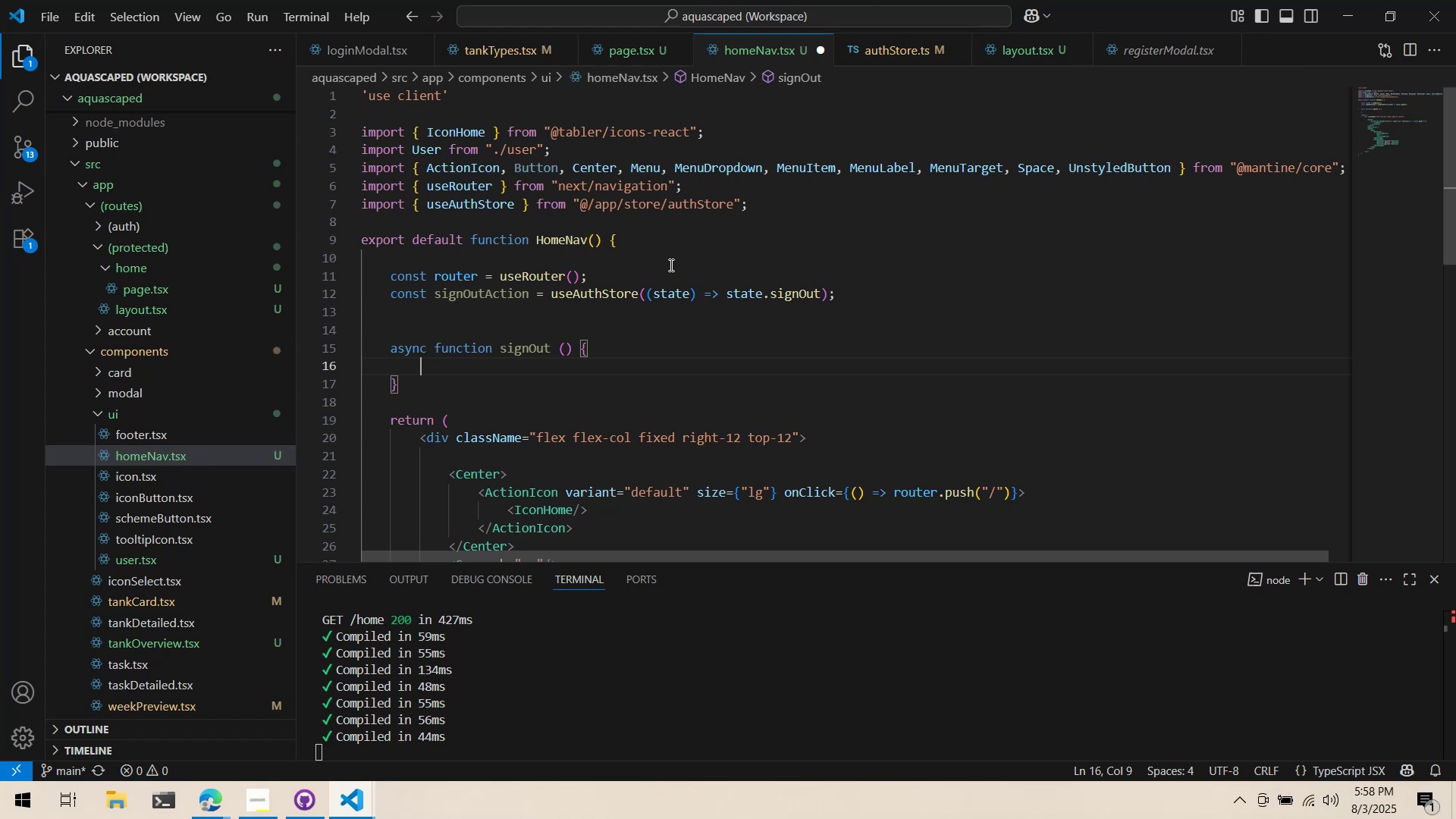 
key(S)
 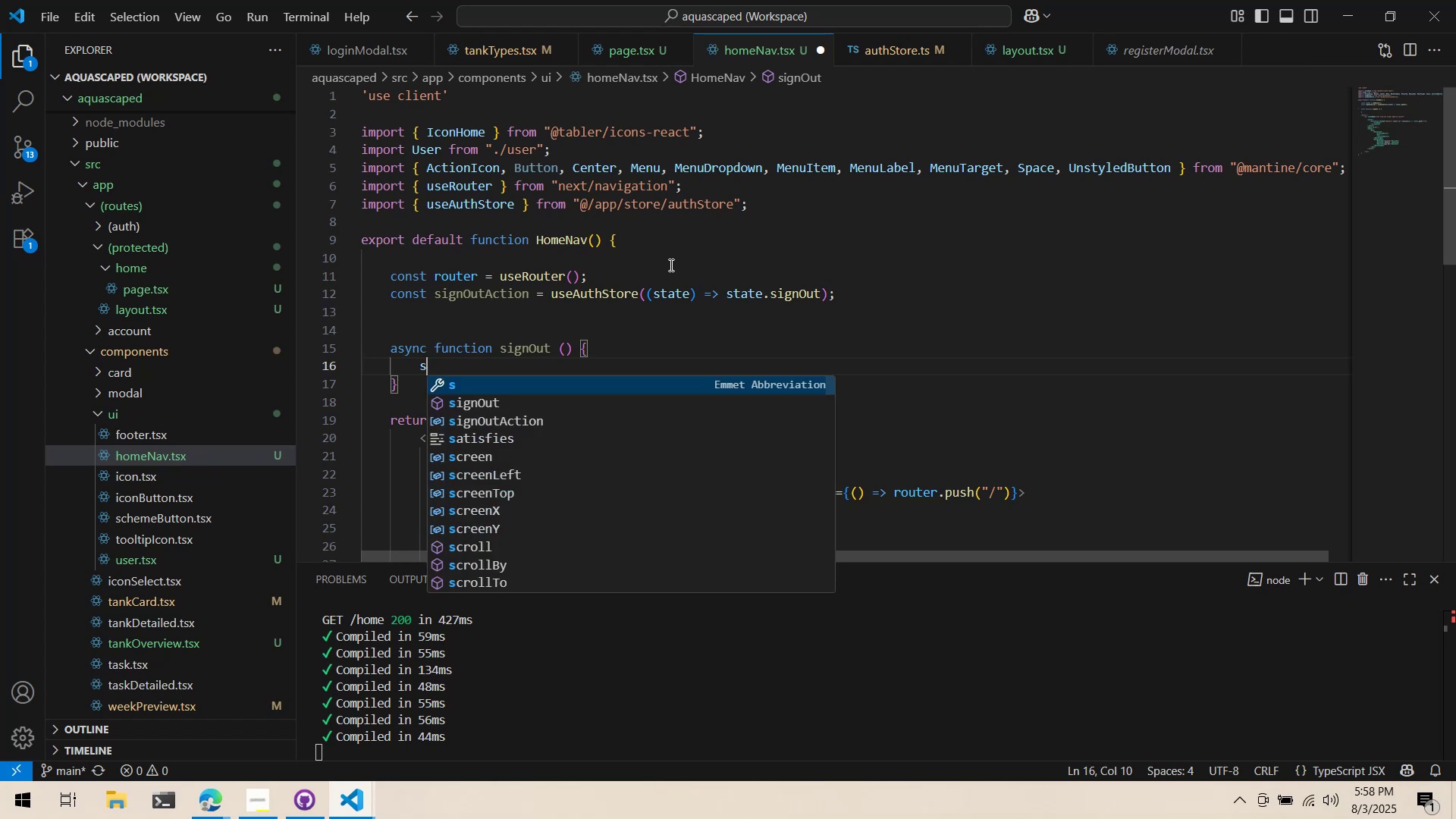 
key(Backspace)
 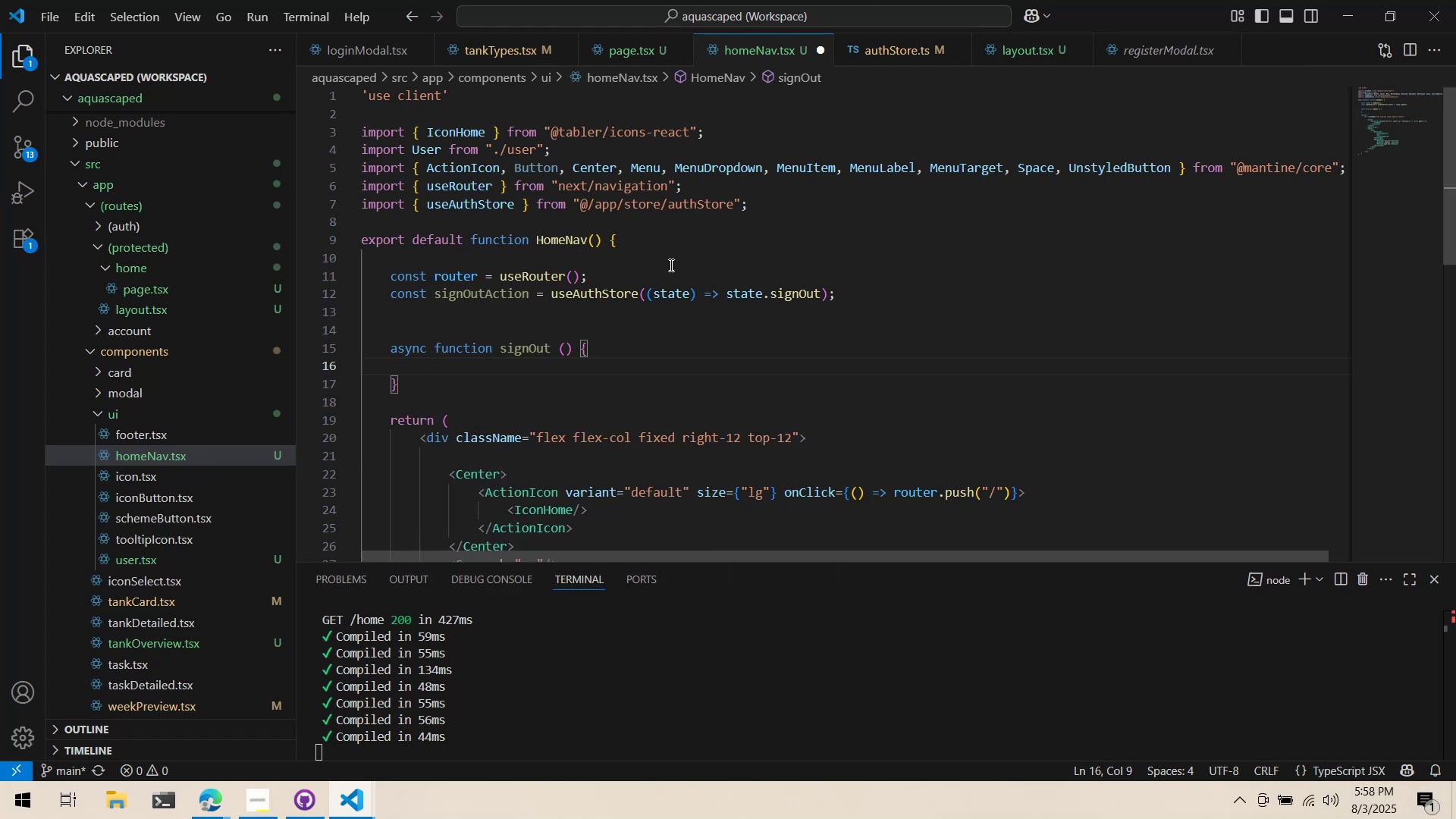 
wait(5.08)
 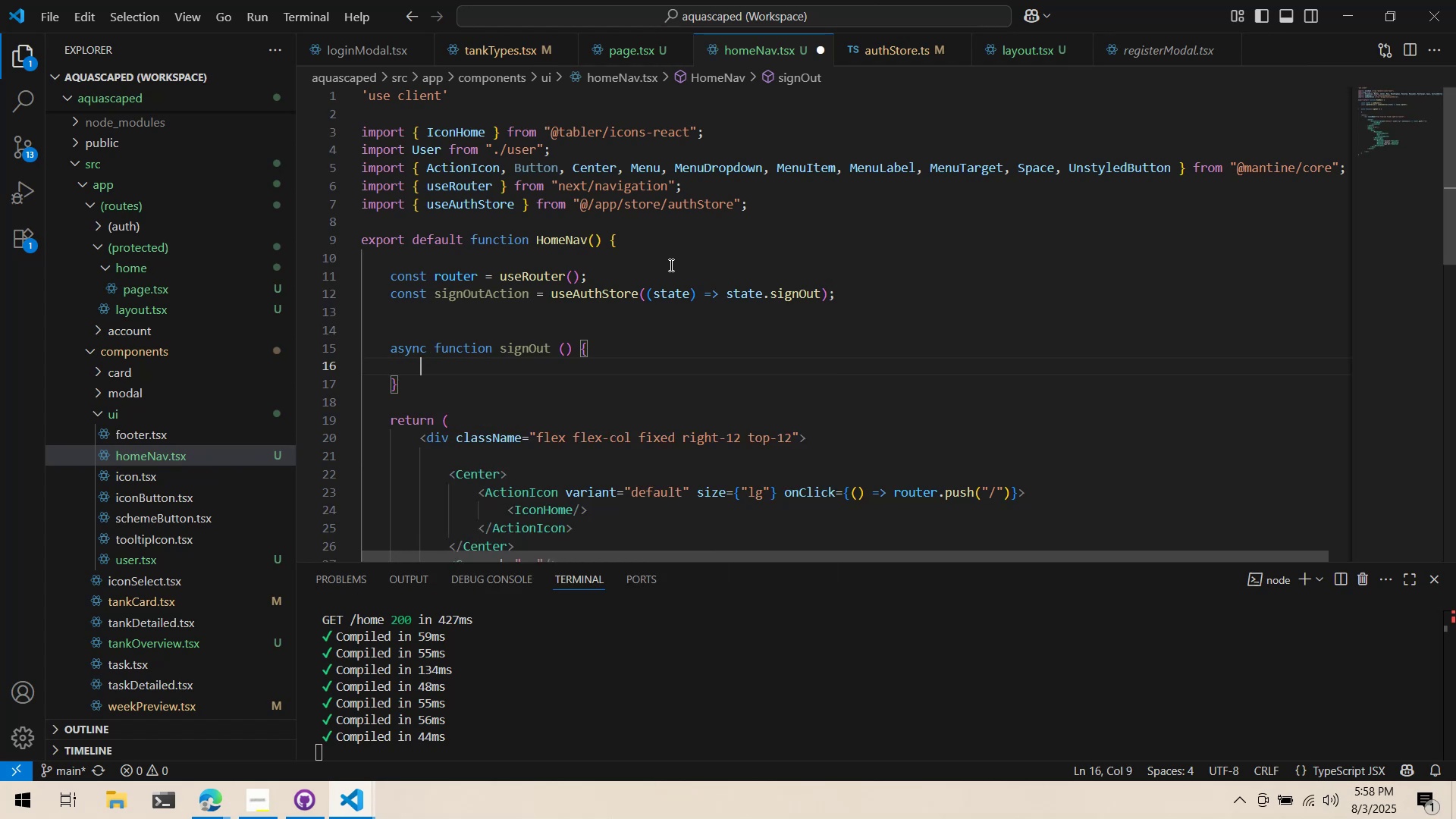 
type(sucess )
key(Backspace)
key(Backspace)
key(Backspace)
key(Backspace)
type(cess = signOutActi)
 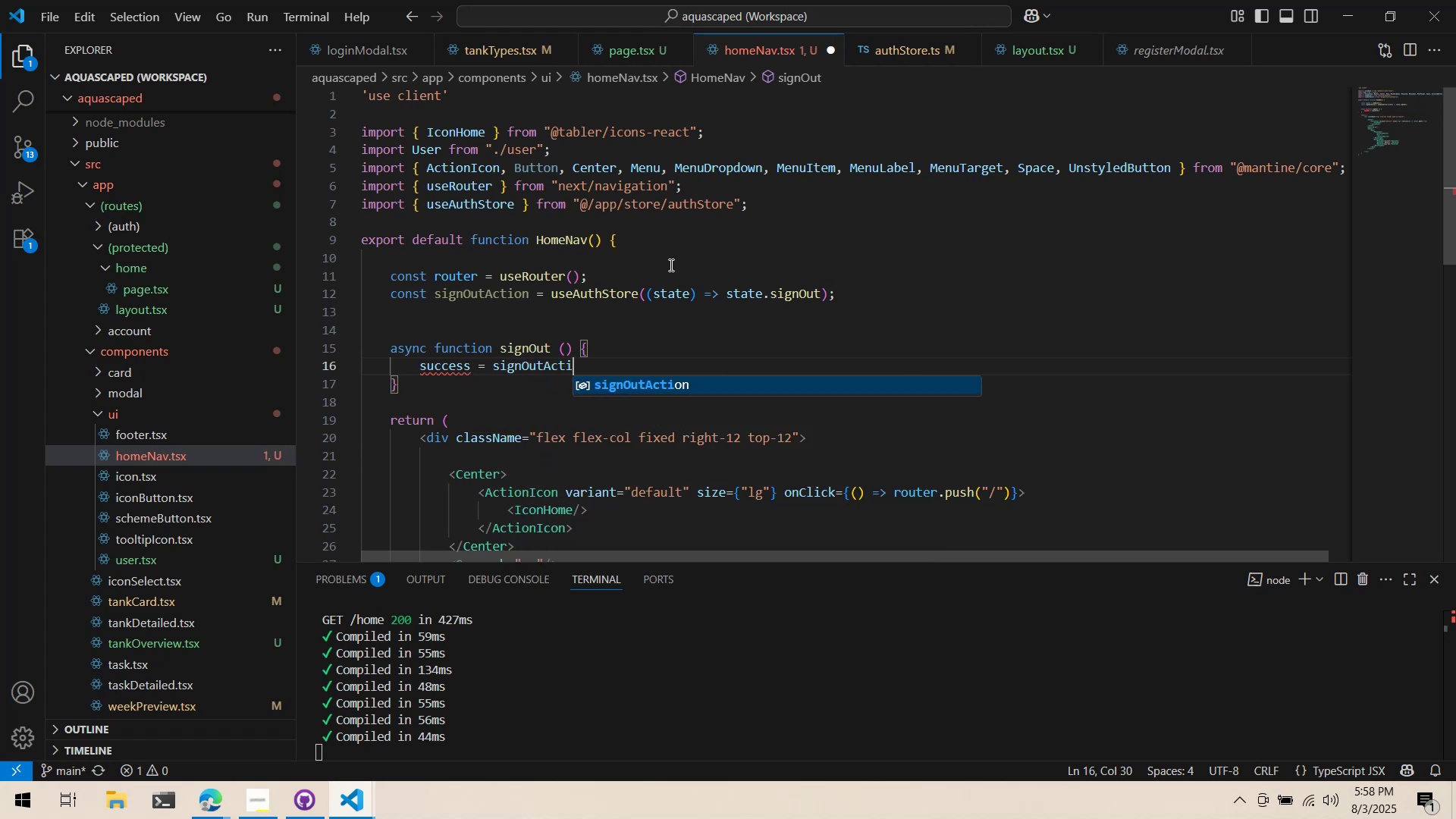 
key(Control+ArrowLeft)
 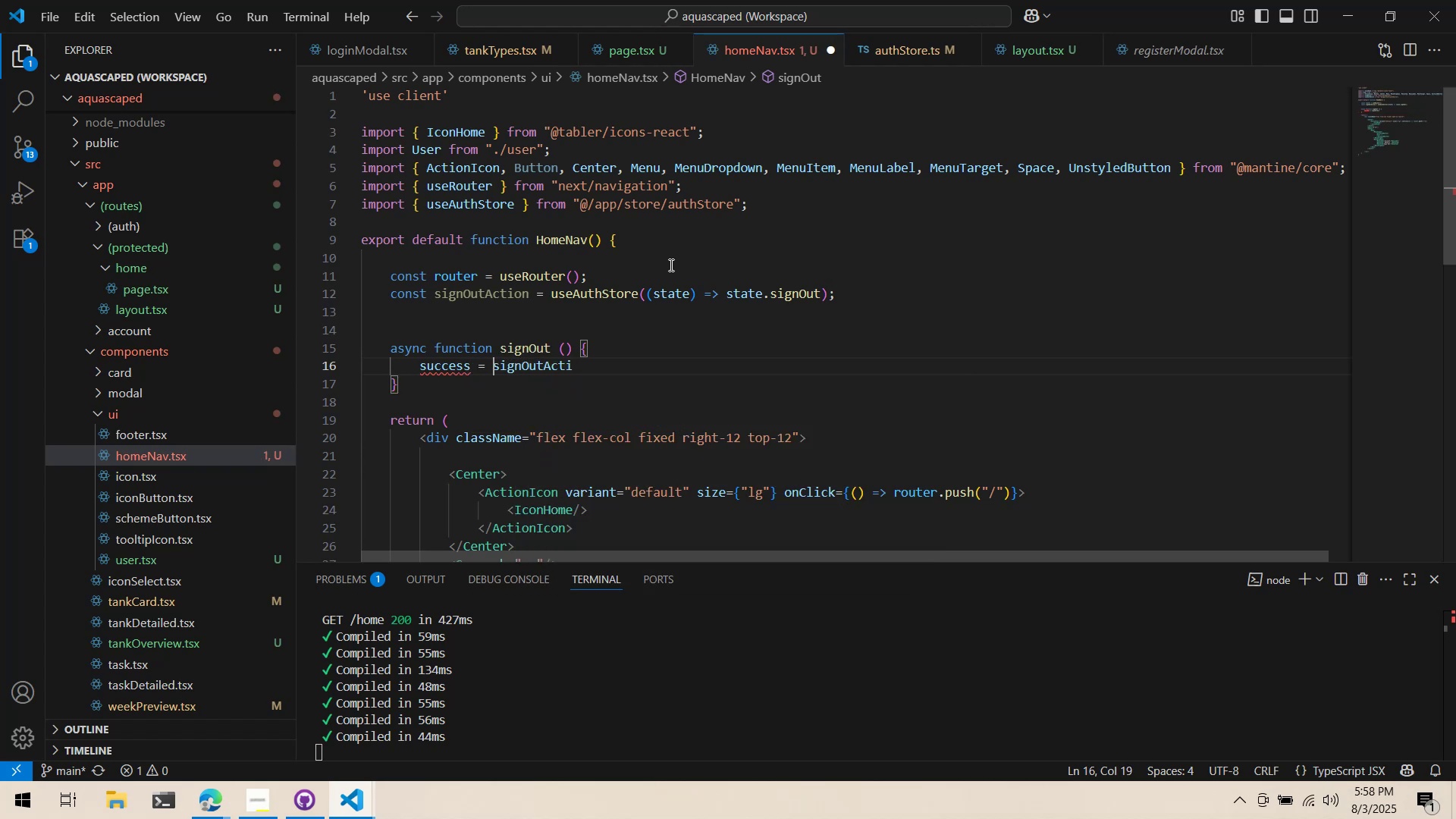 
key(Control+ArrowLeft)
 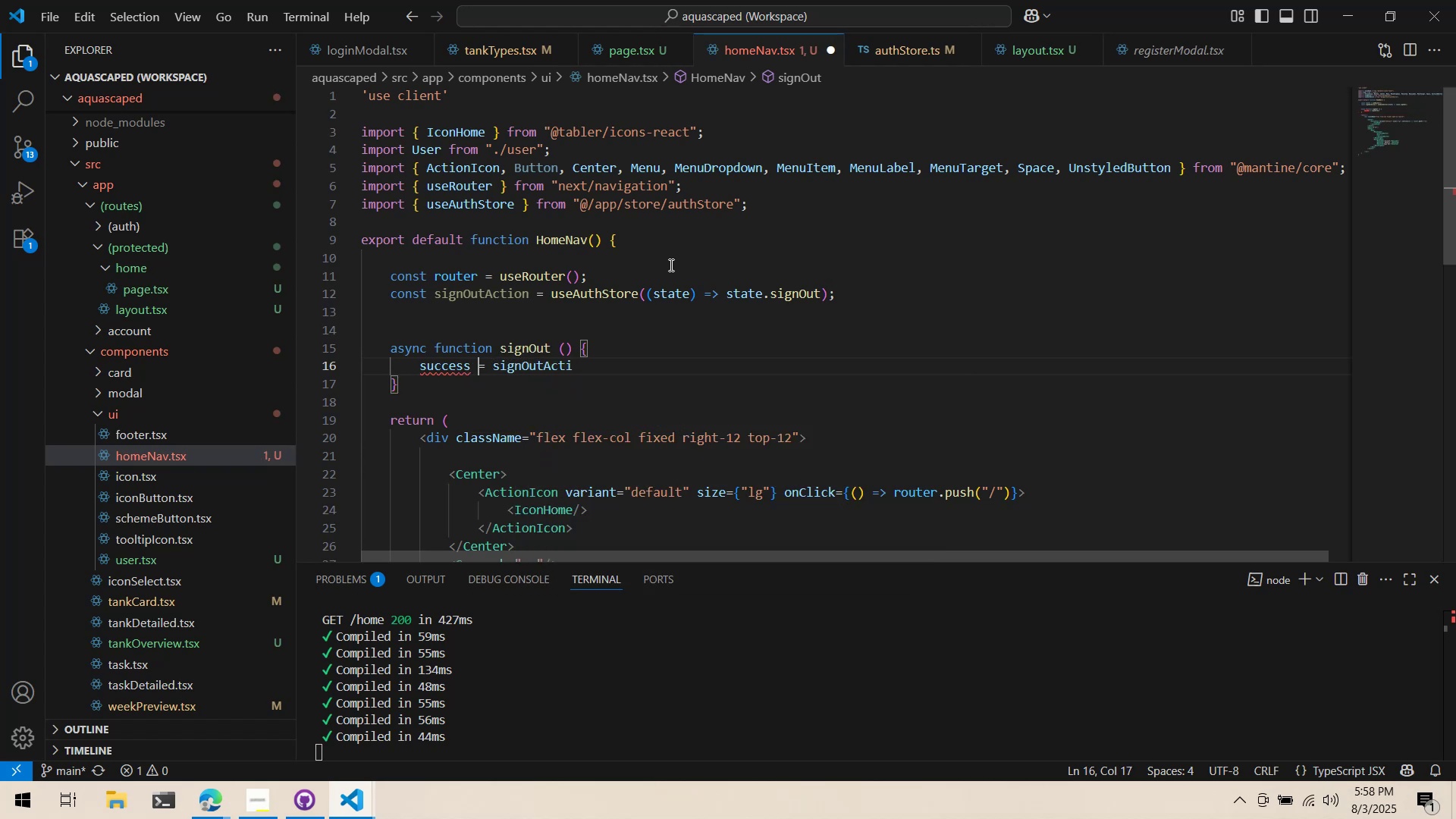 
key(Control+ArrowLeft)
 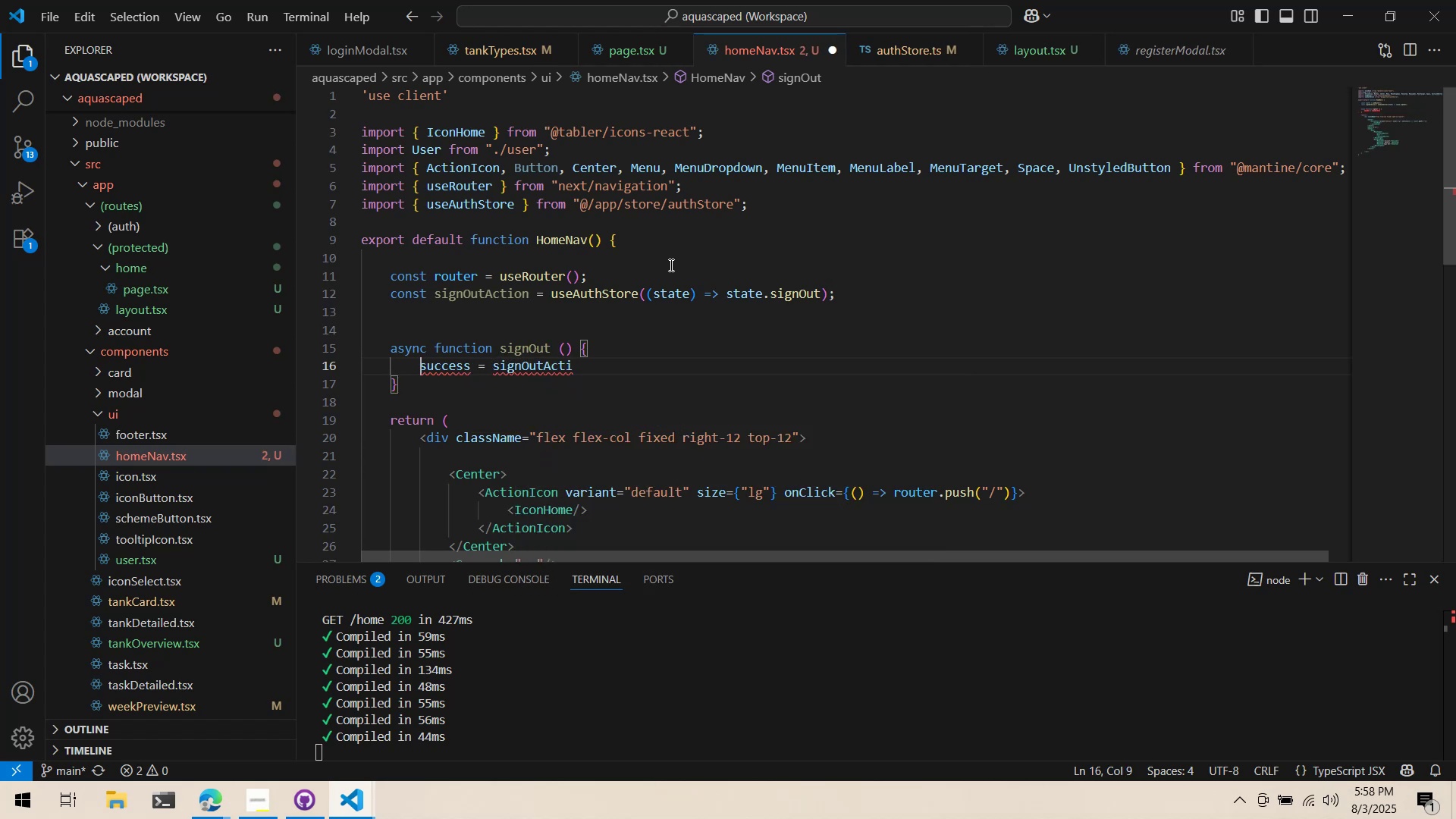 
type(let )
 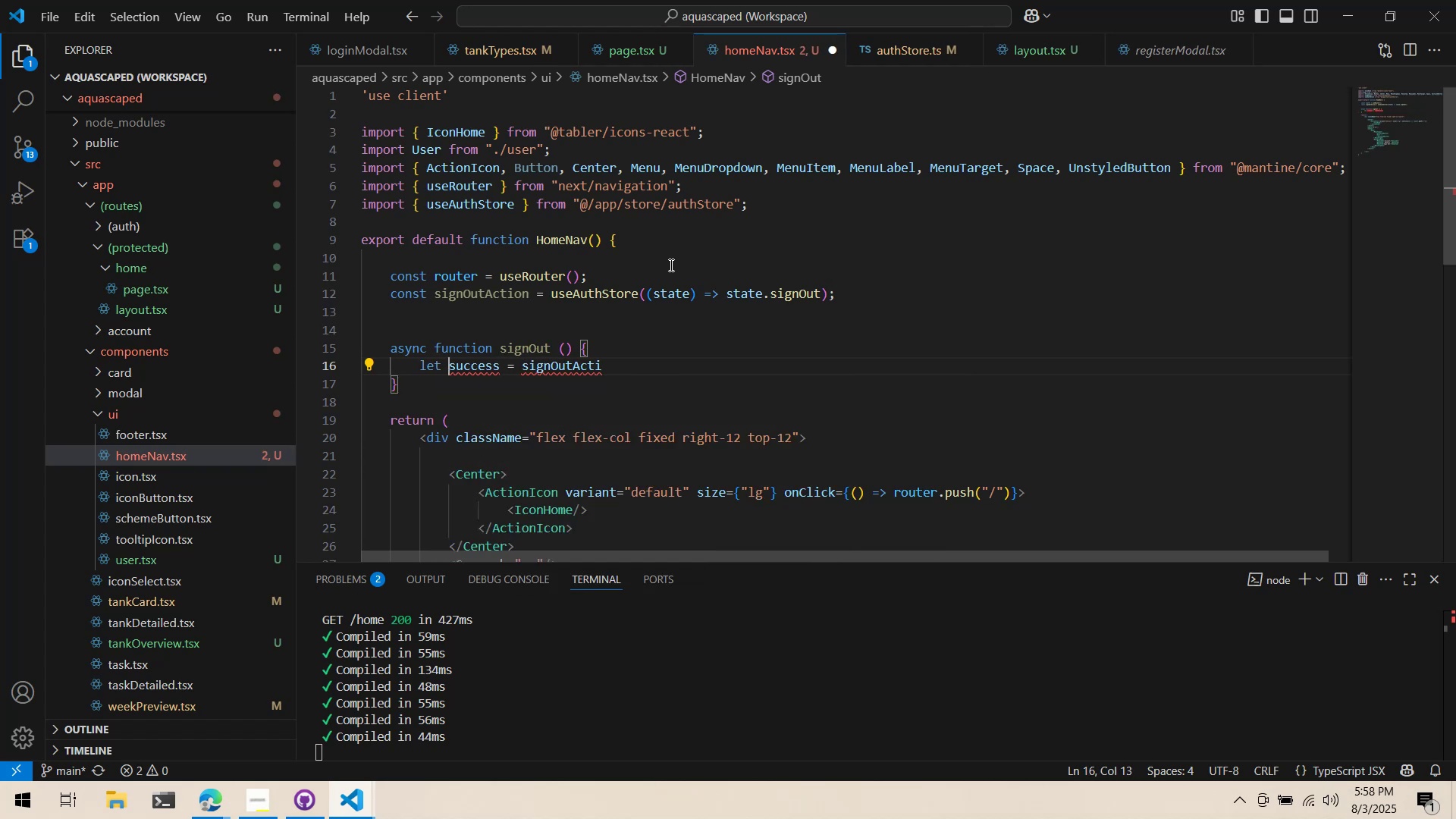 
key(Control+ArrowRight)
 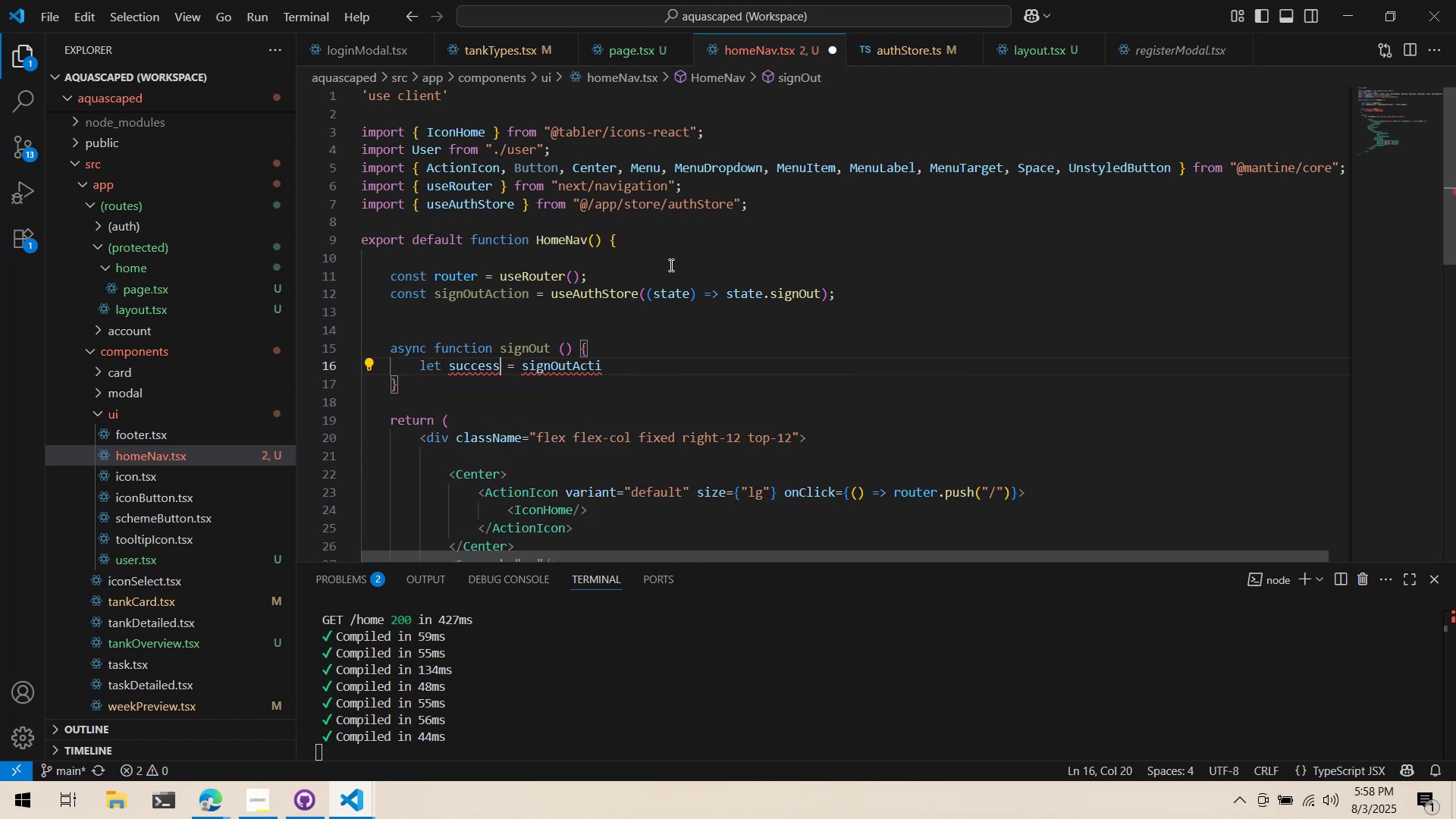 
key(Control+ArrowRight)
 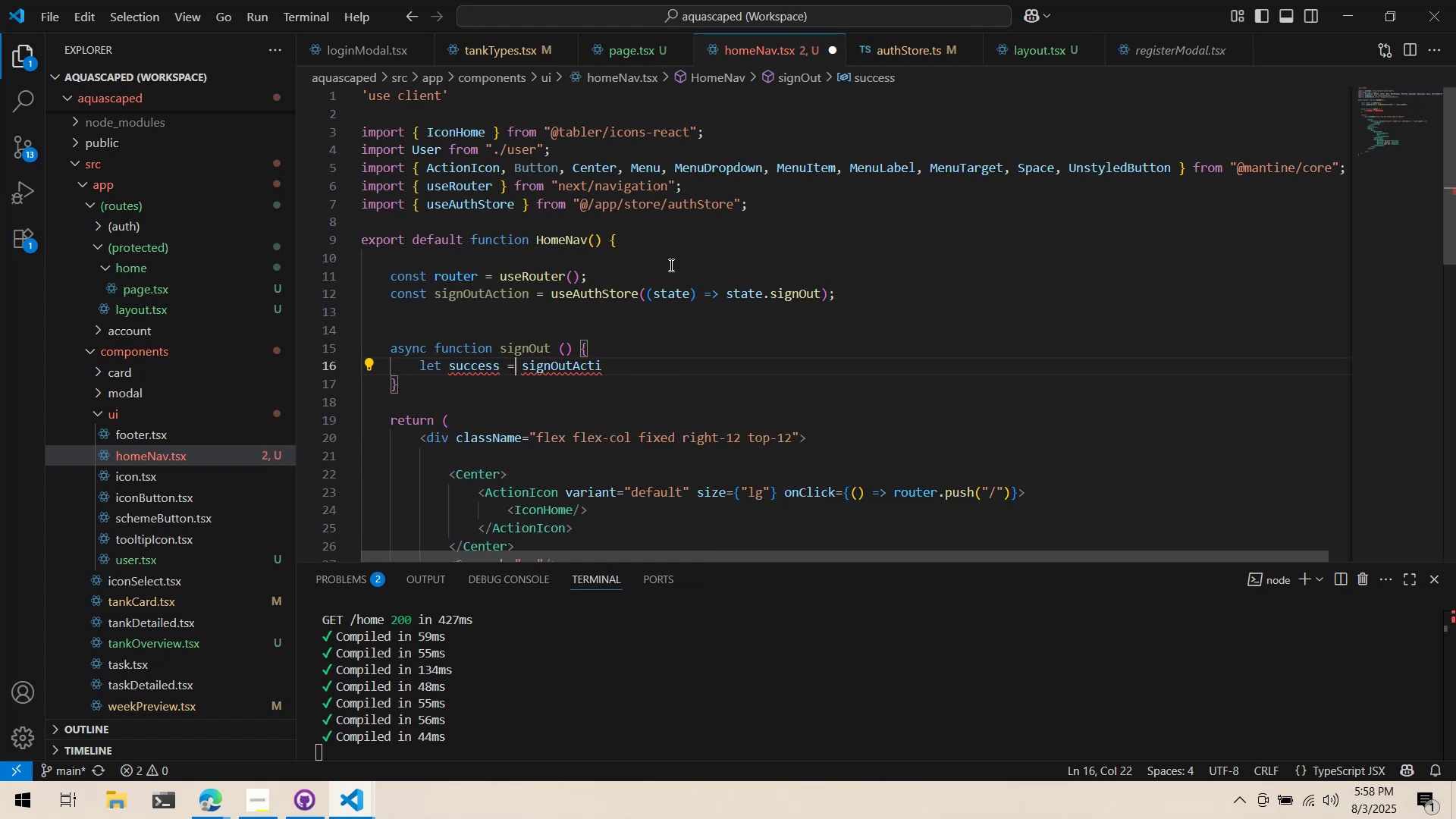 
key(Control+ArrowRight)
 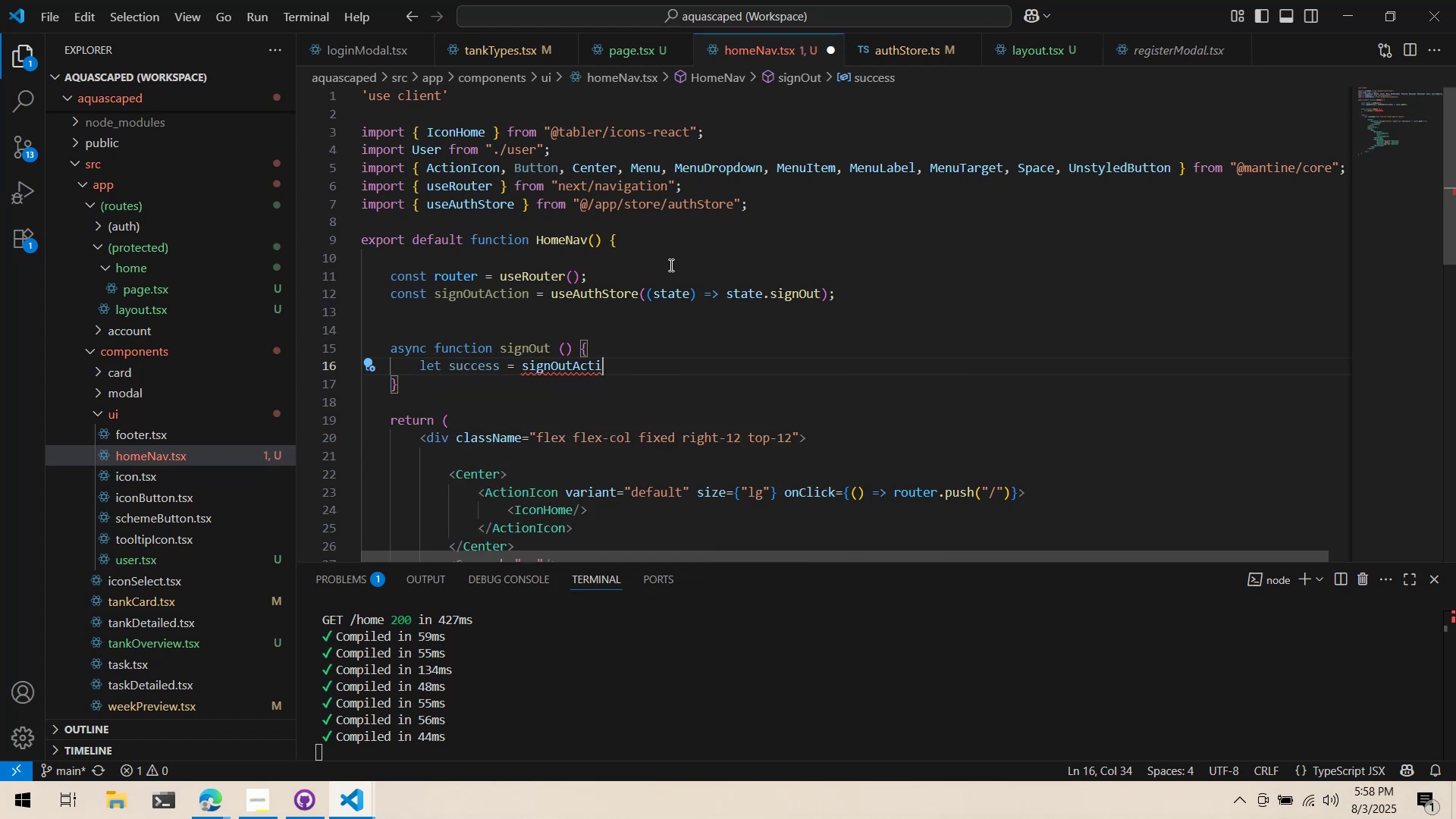 
key(Control+ArrowLeft)
 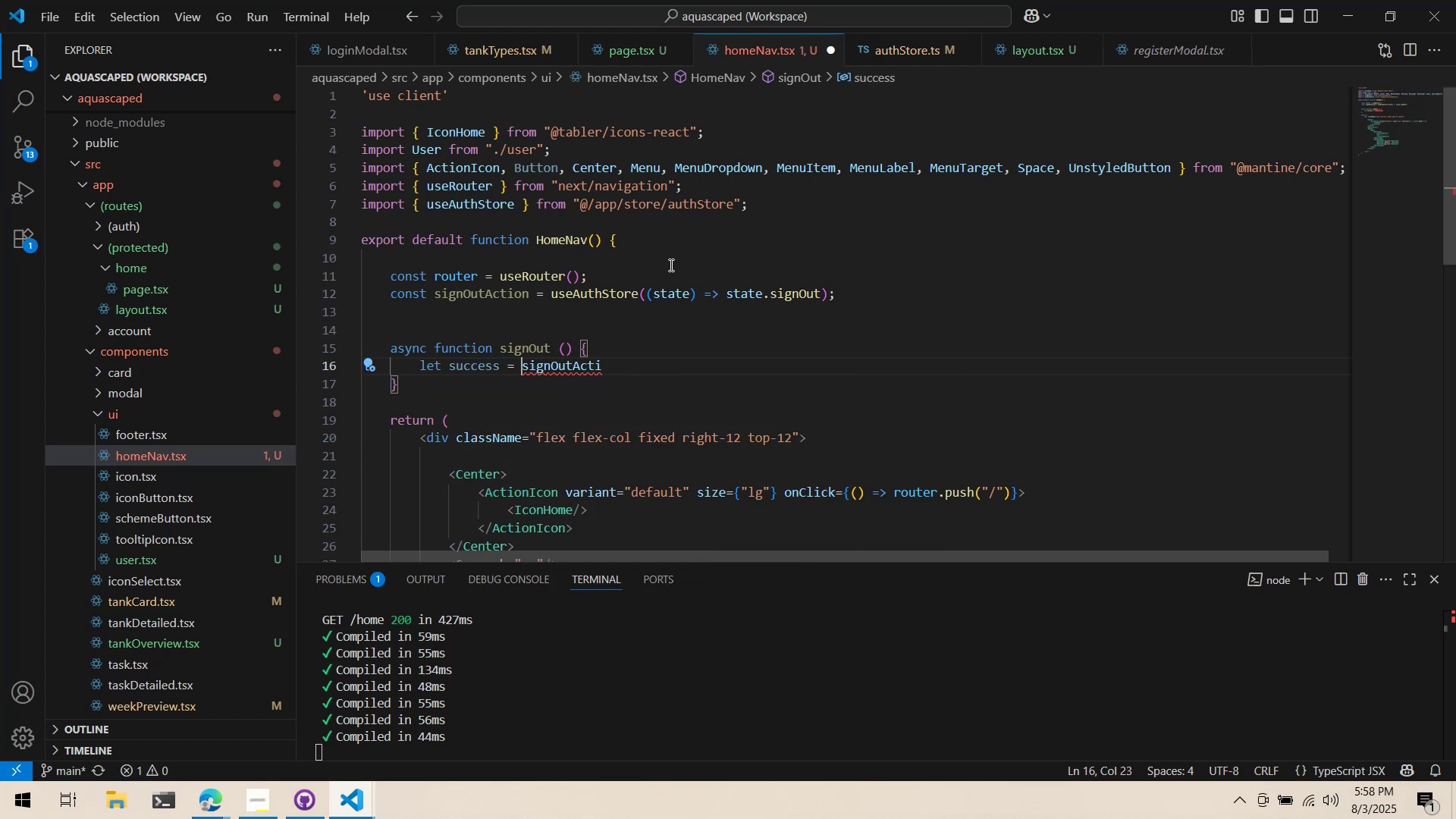 
key(Control+ArrowLeft)
 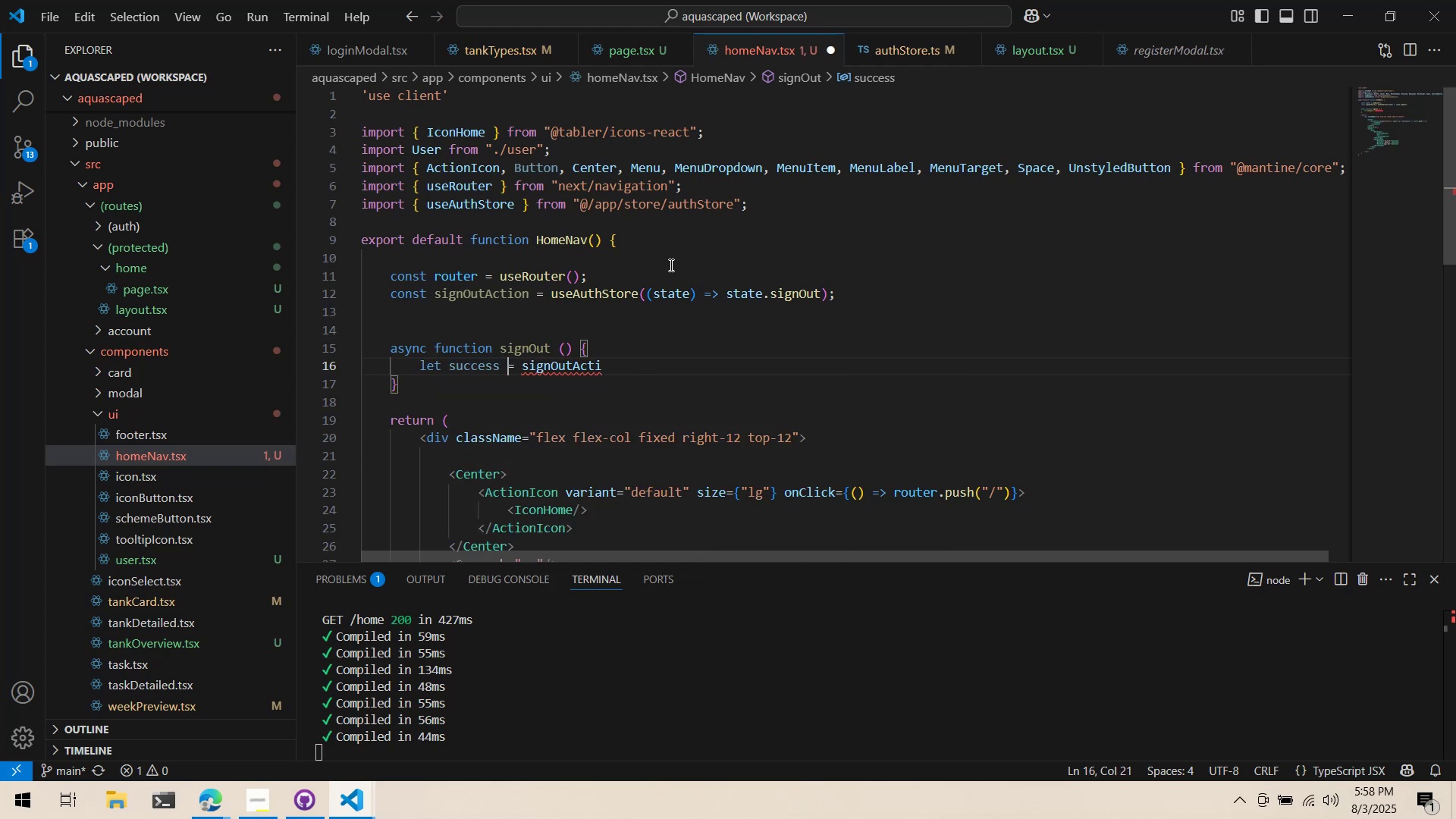 
key(Control+ArrowLeft)
 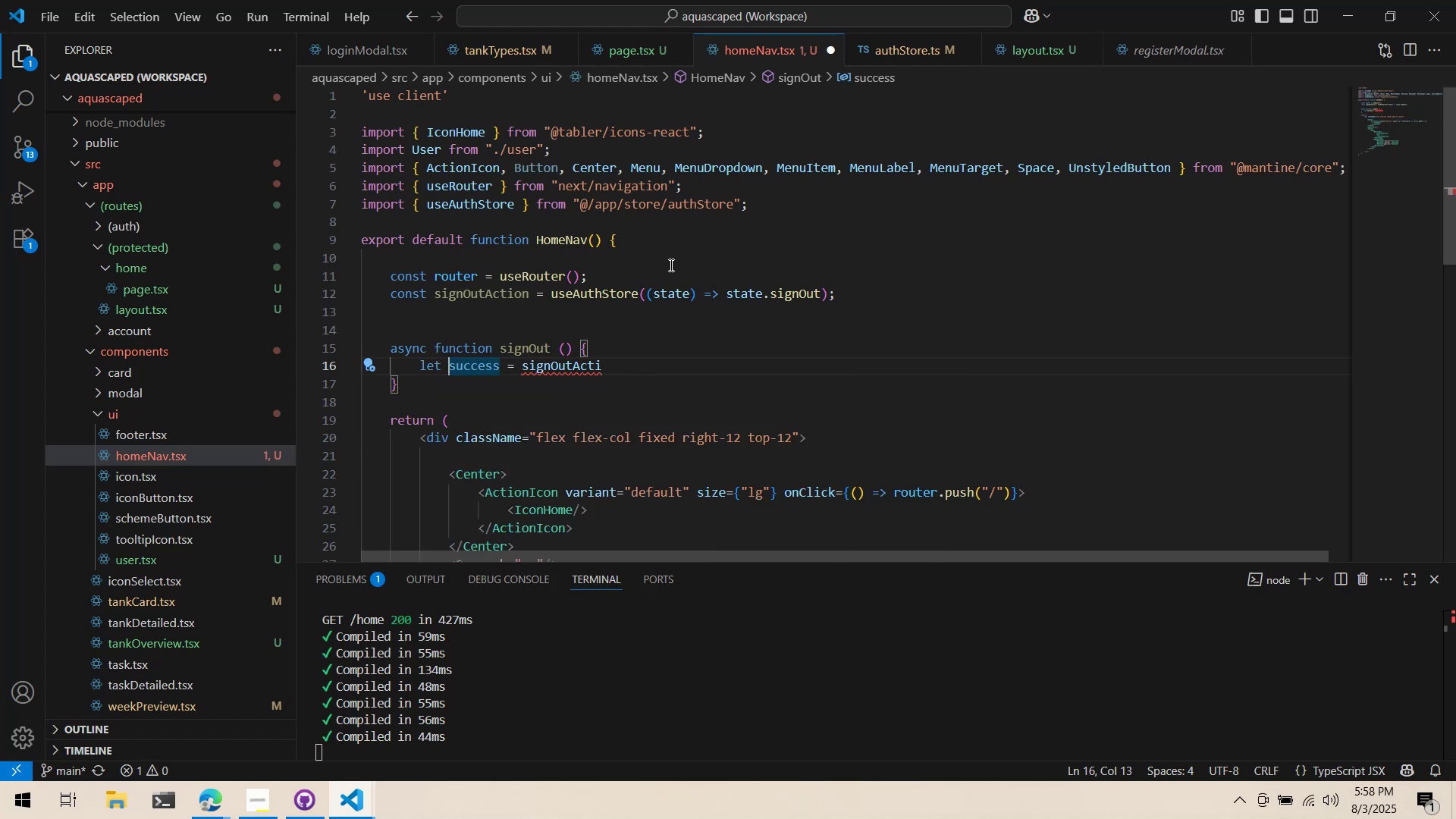 
key(Control+ControlLeft)
 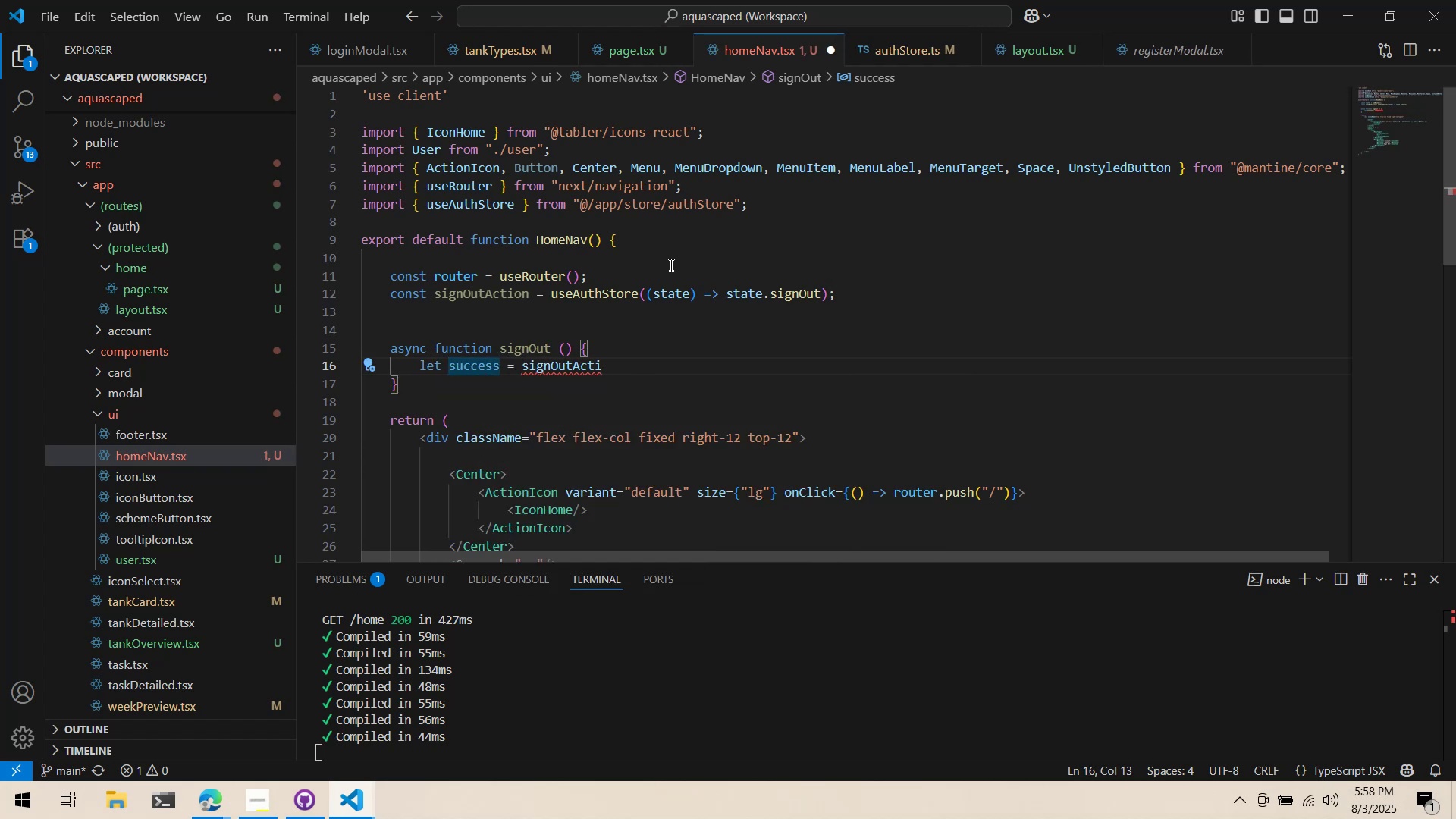 
key(Control+Backspace)
 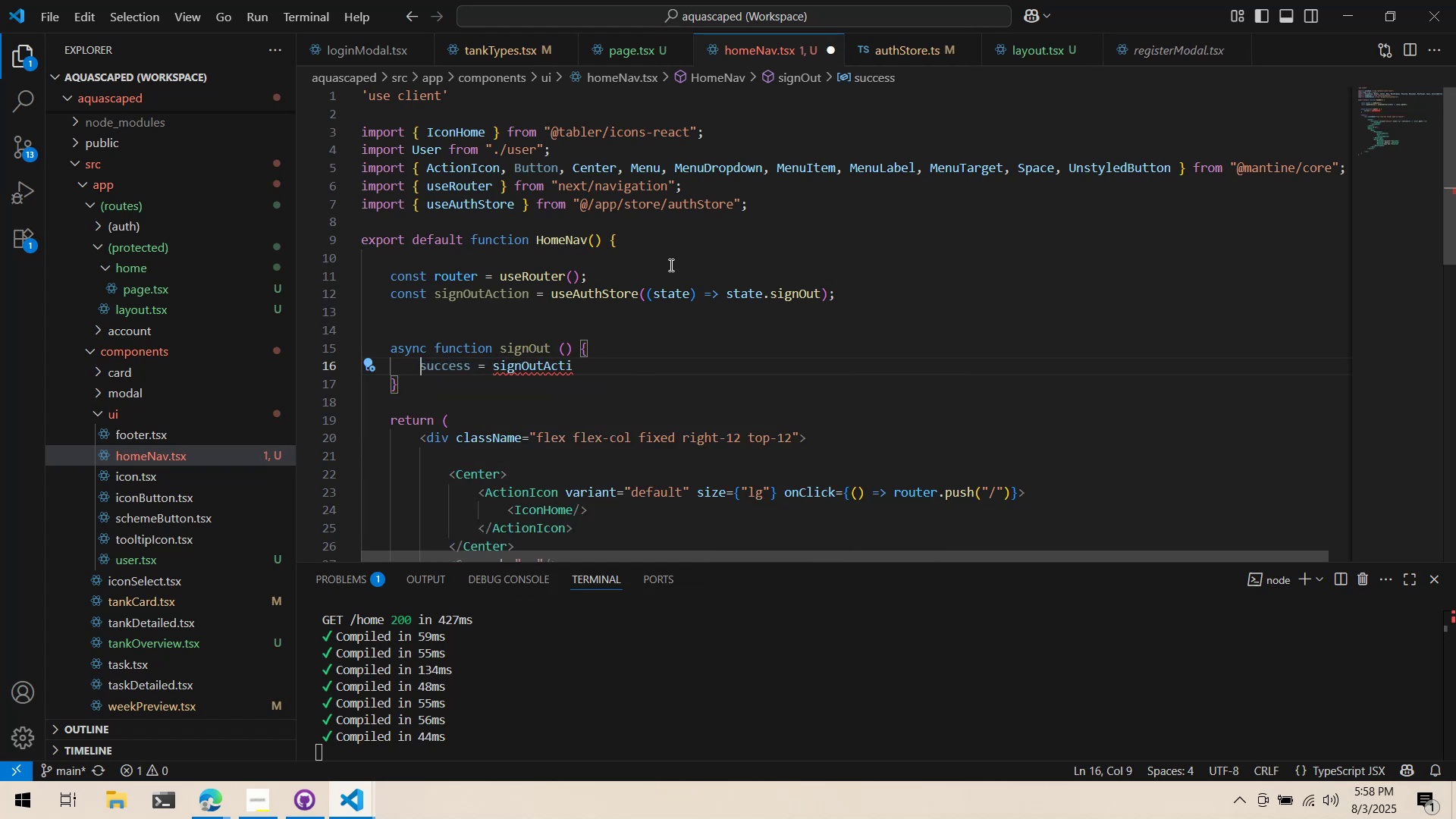 
type(const )
 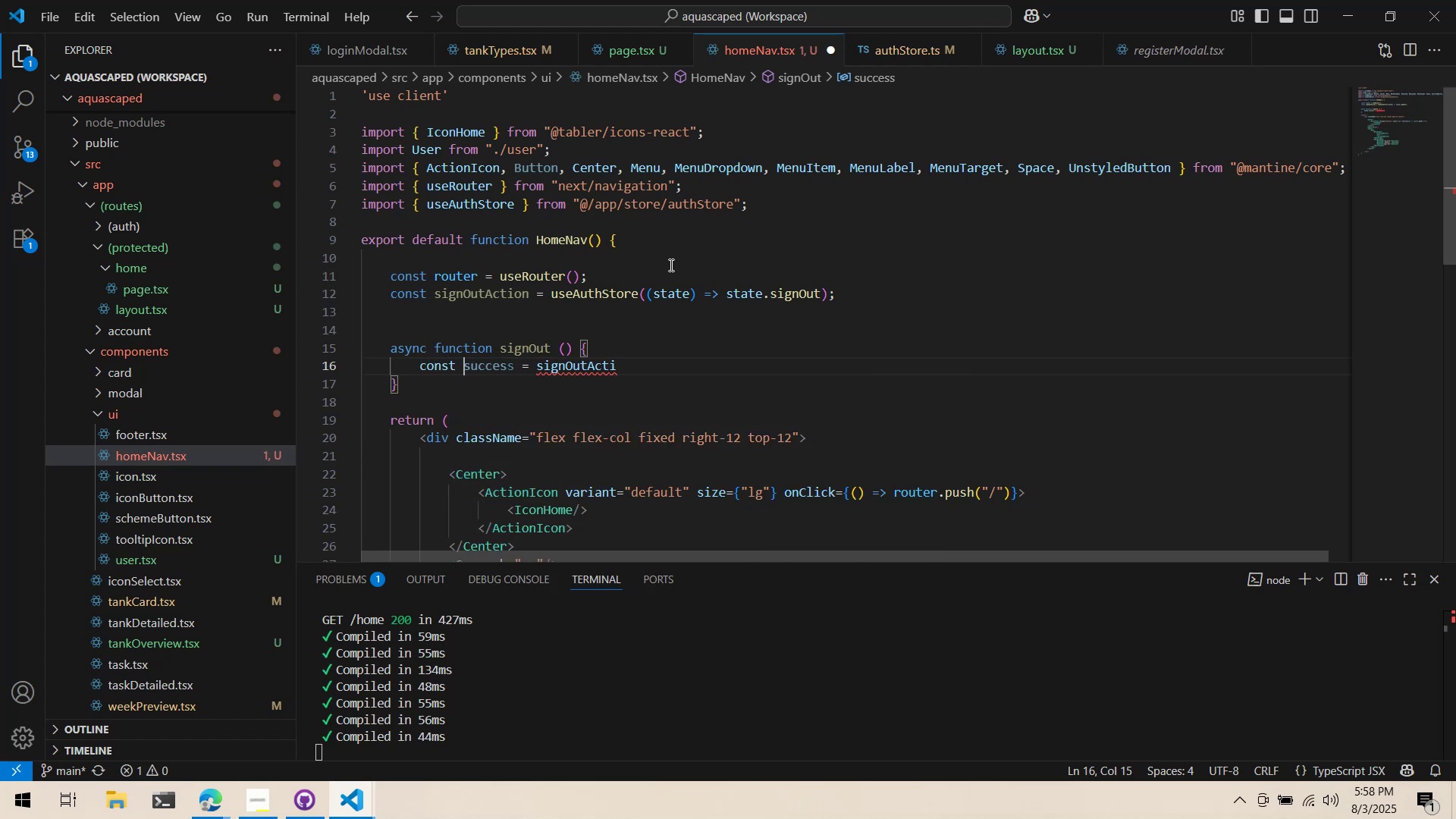 
key(Control+ArrowRight)
 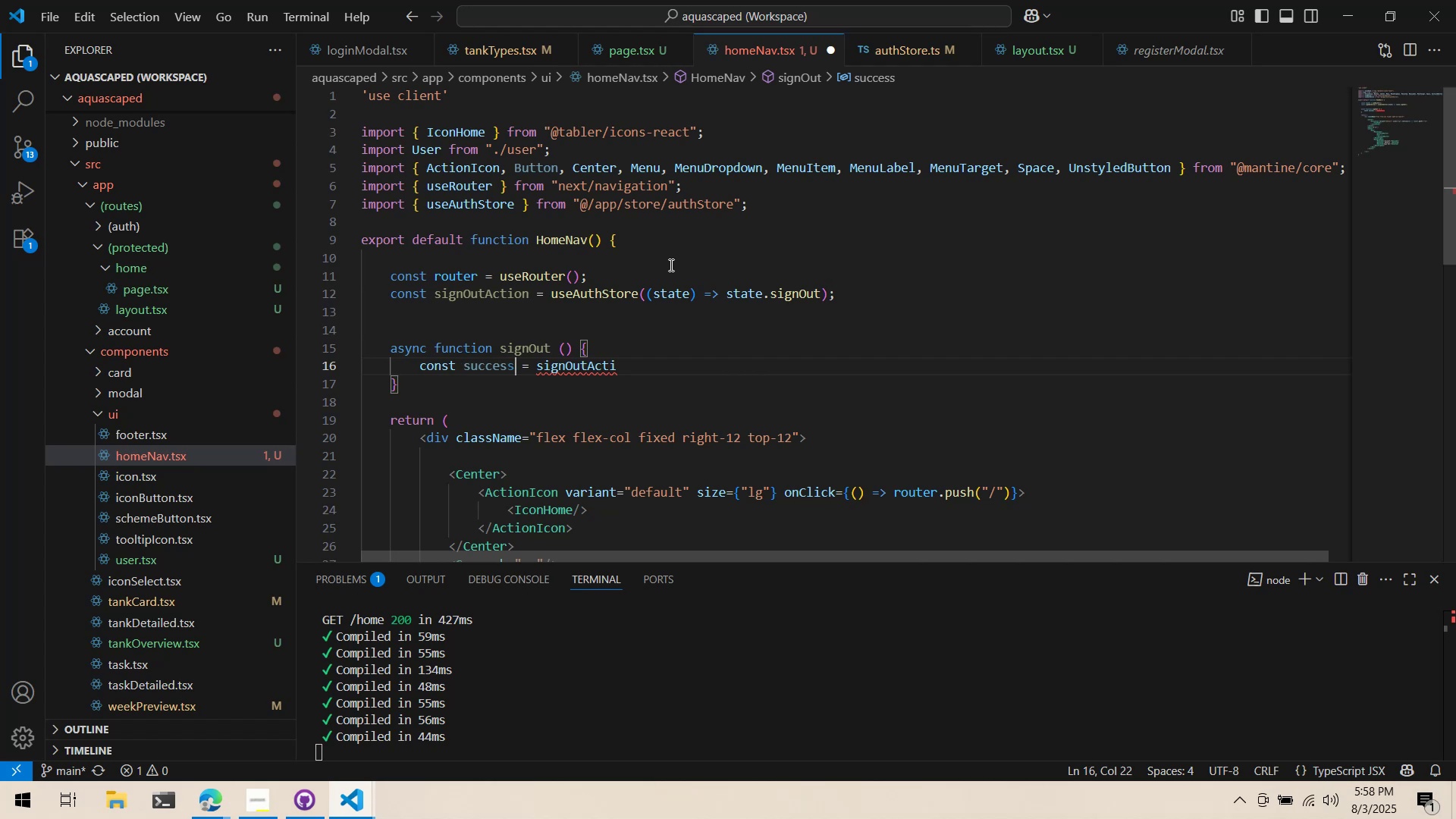 
key(Control+ArrowRight)
 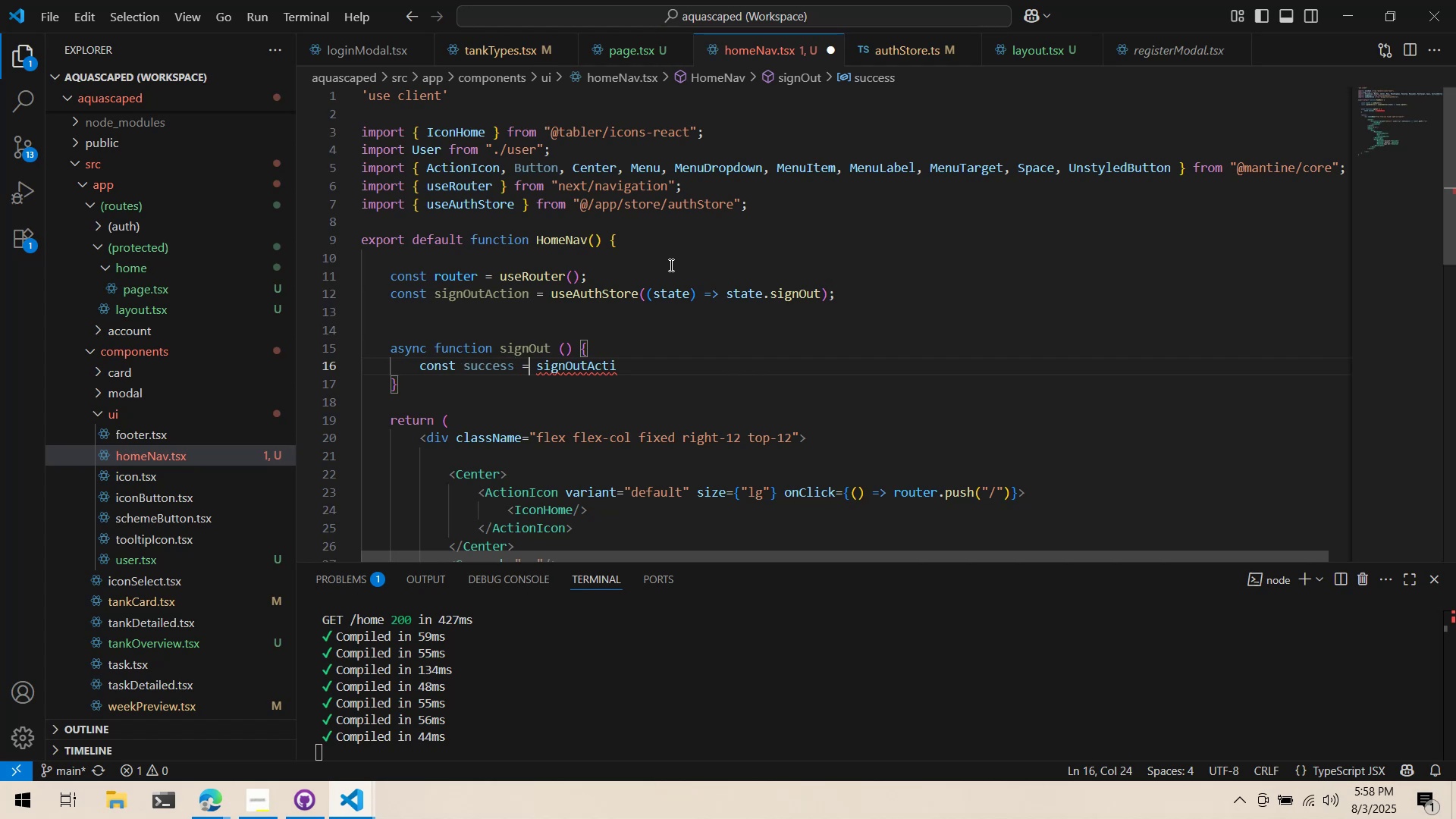 
key(Control+ArrowRight)
 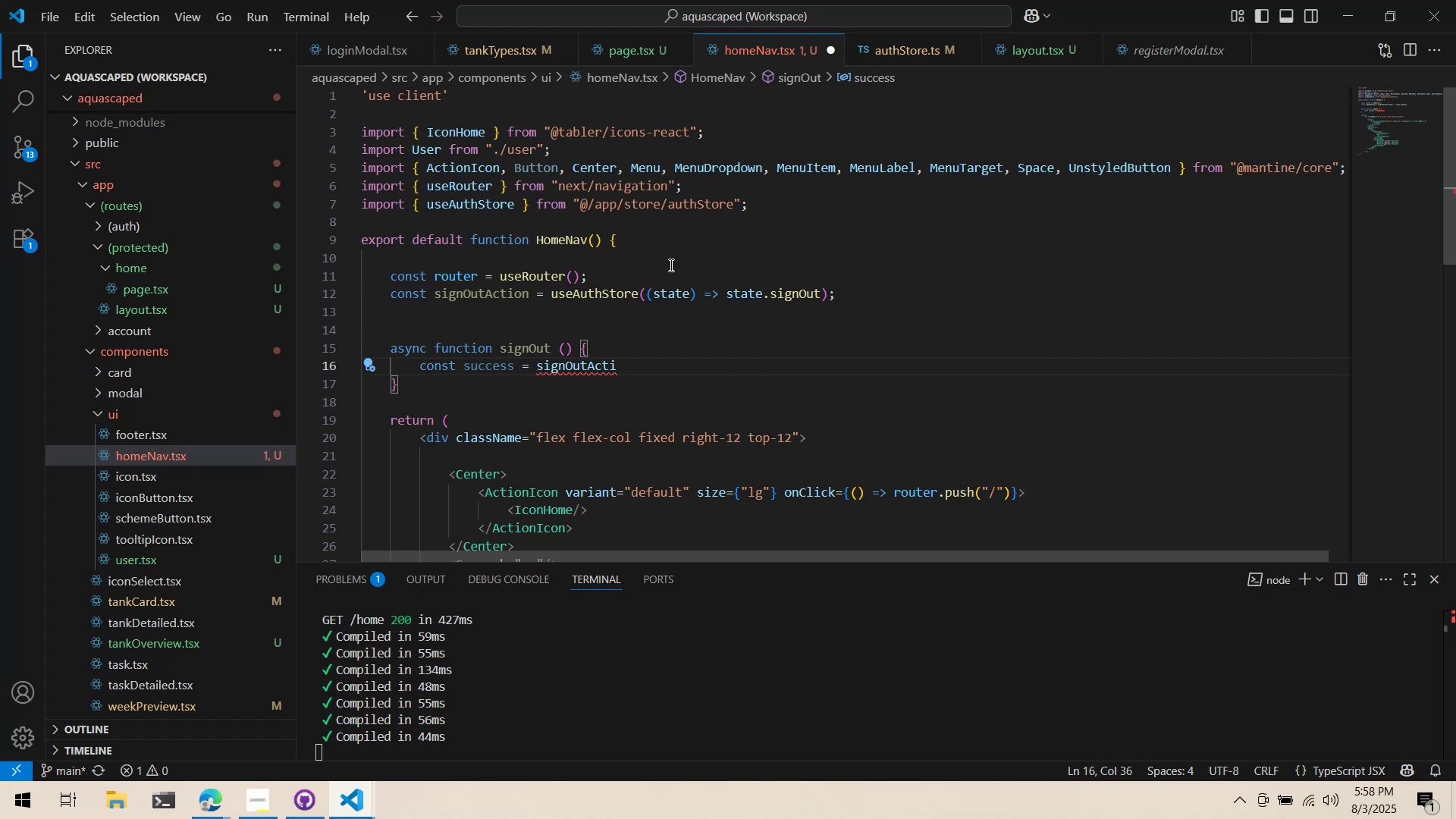 
type(on)
 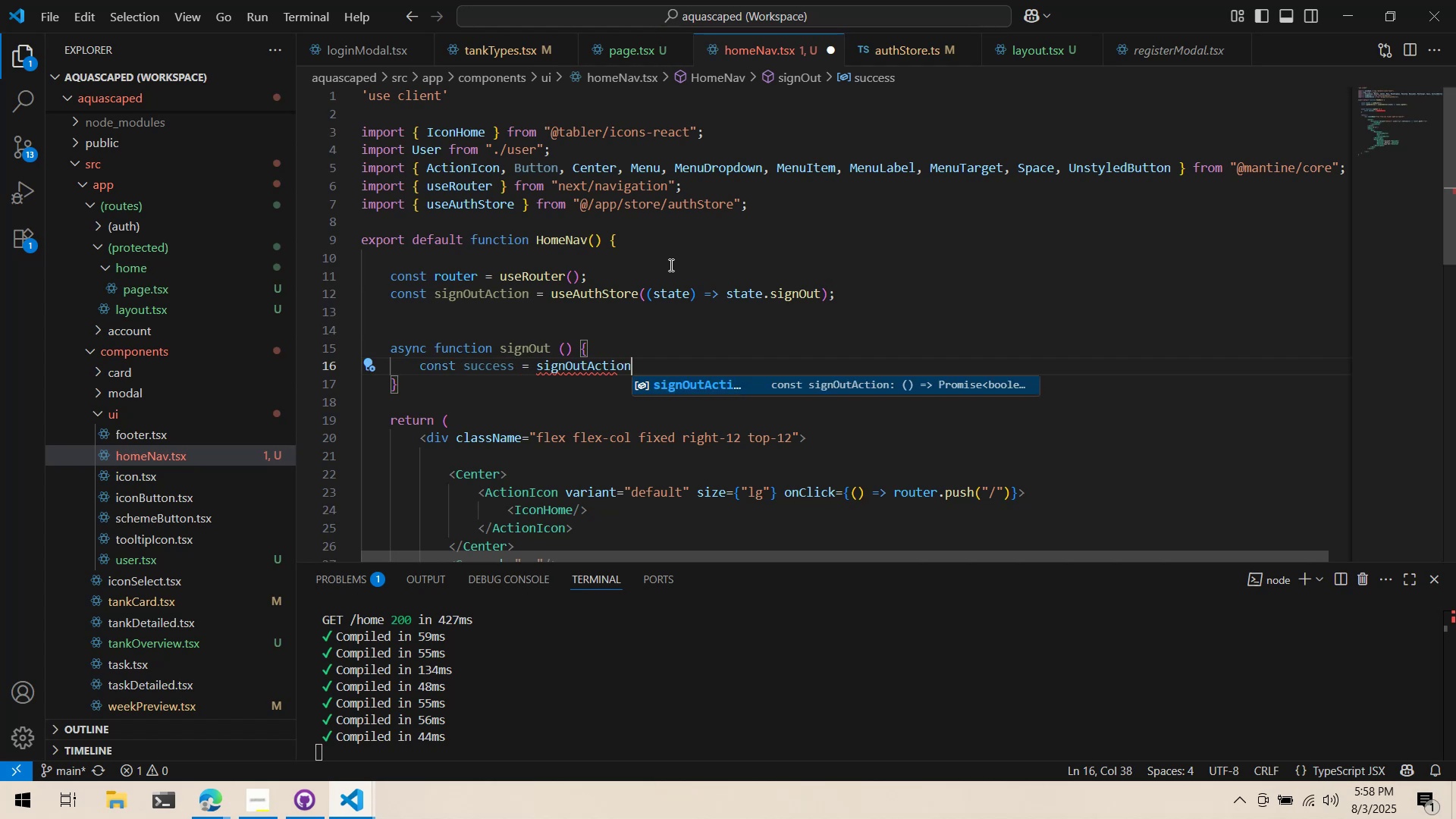 
key(Control+ControlLeft)
 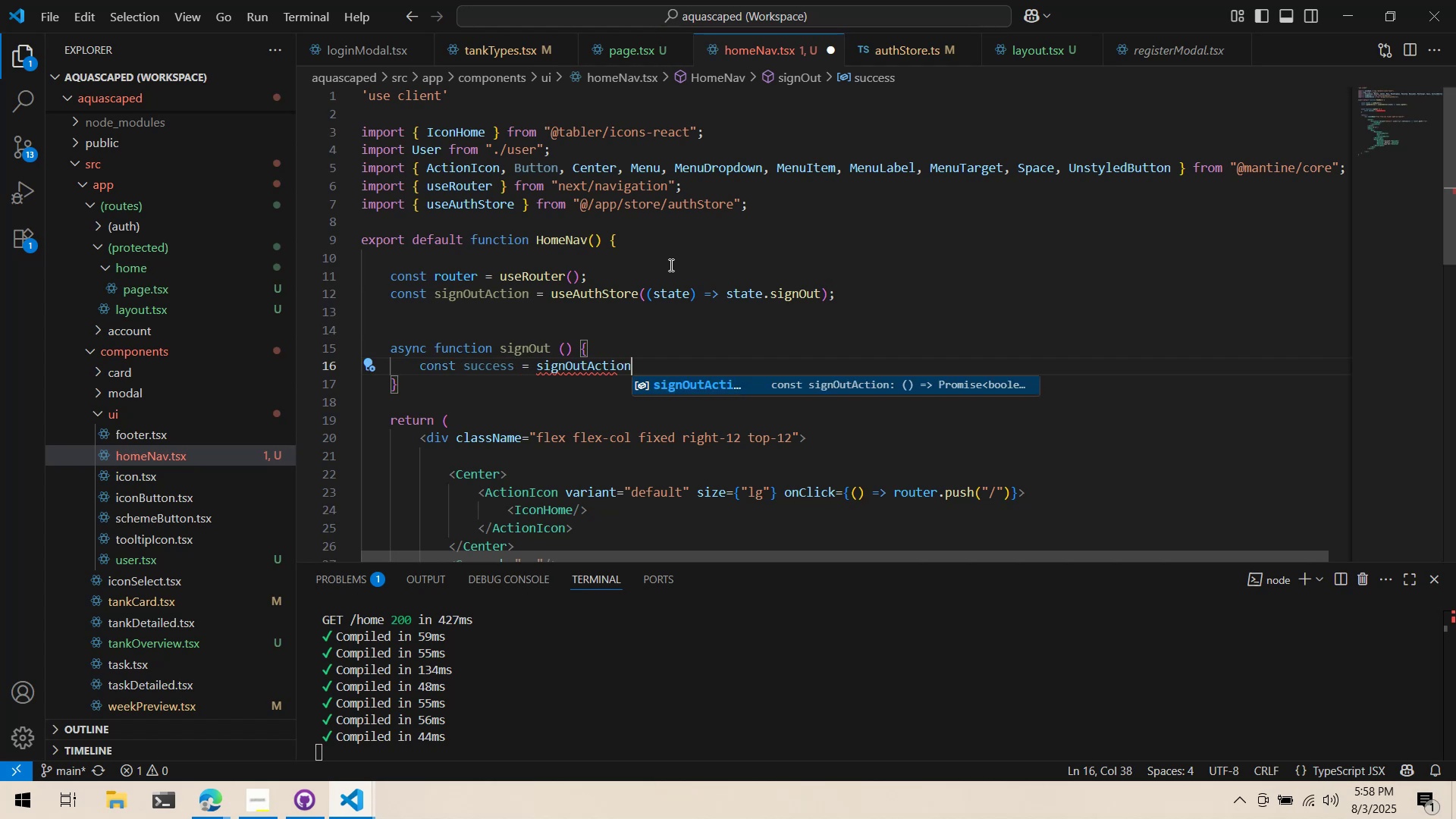 
key(Control+ArrowLeft)
 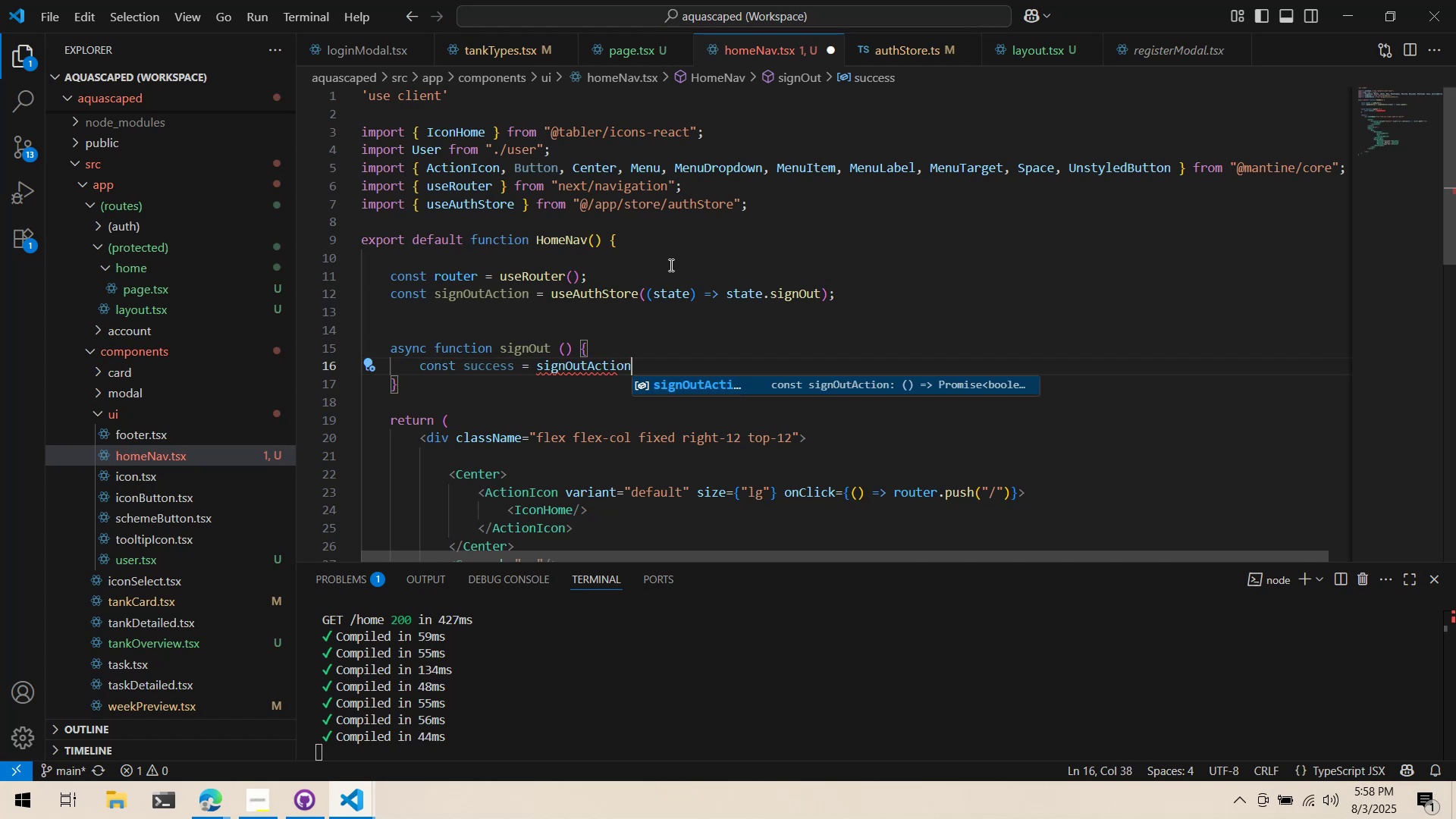 
key(Control+ArrowLeft)
 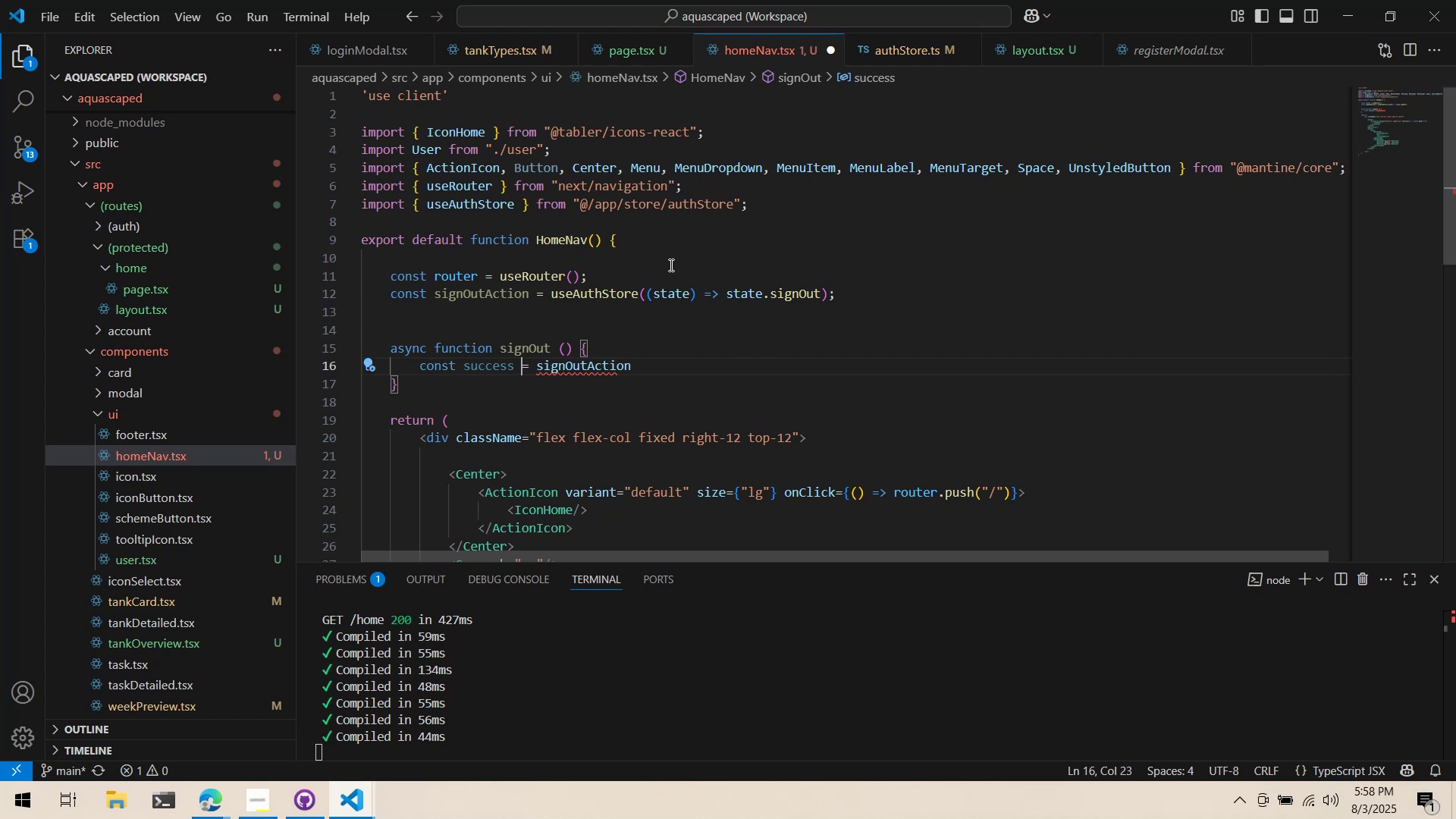 
key(A)
 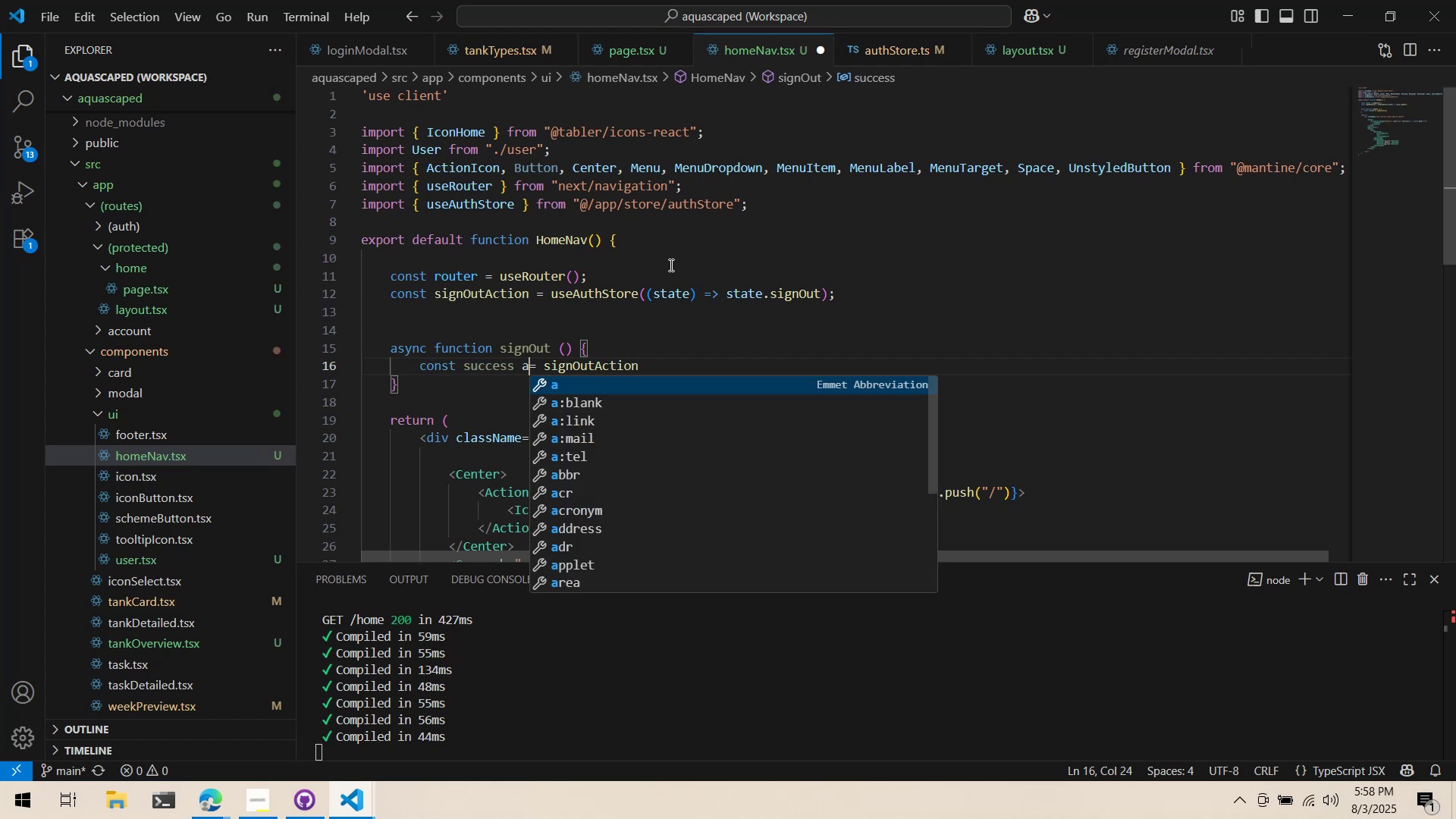 
key(Backspace)
 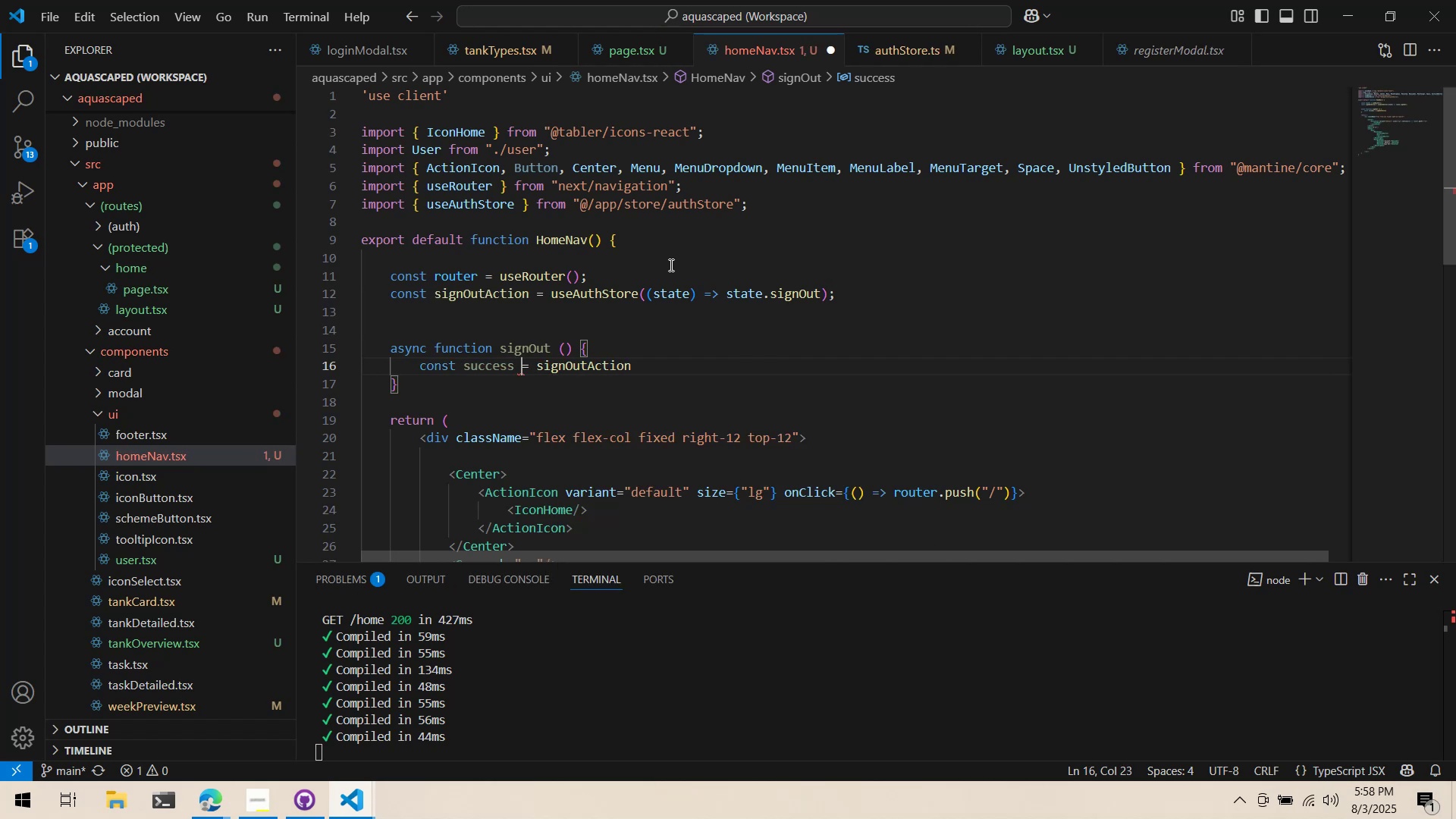 
key(ArrowRight)
 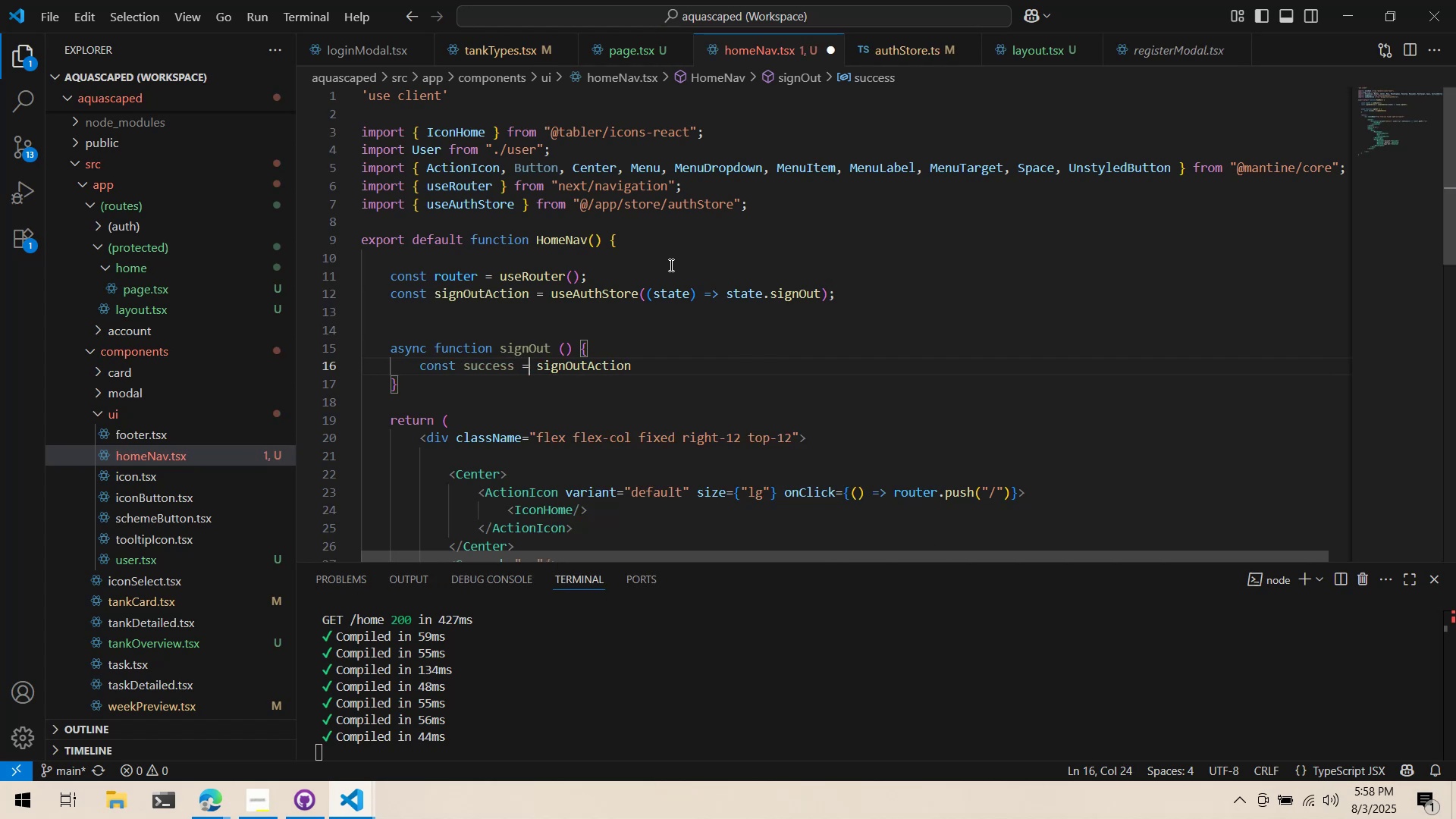 
key(ArrowRight)
 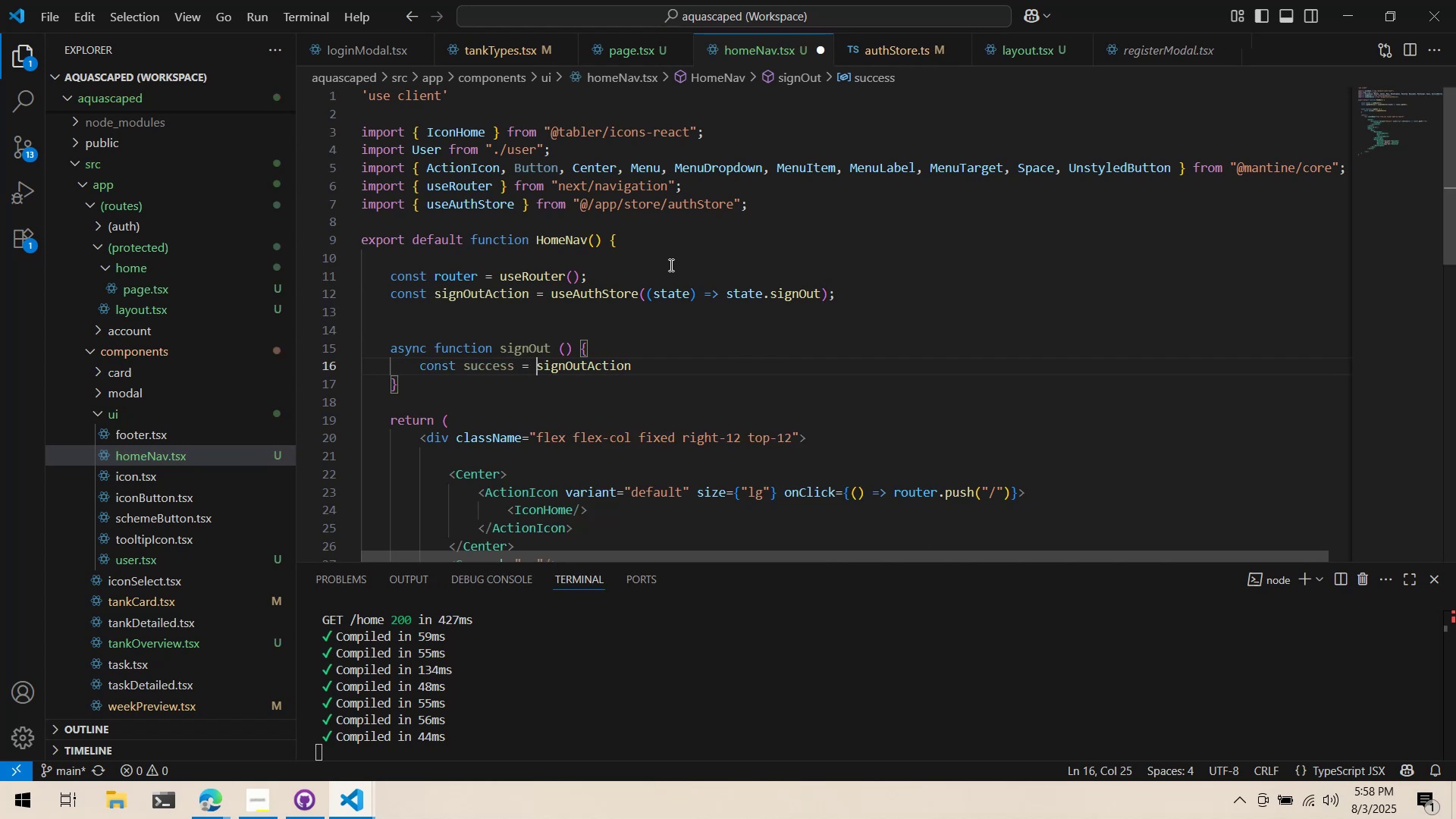 
type(await )
 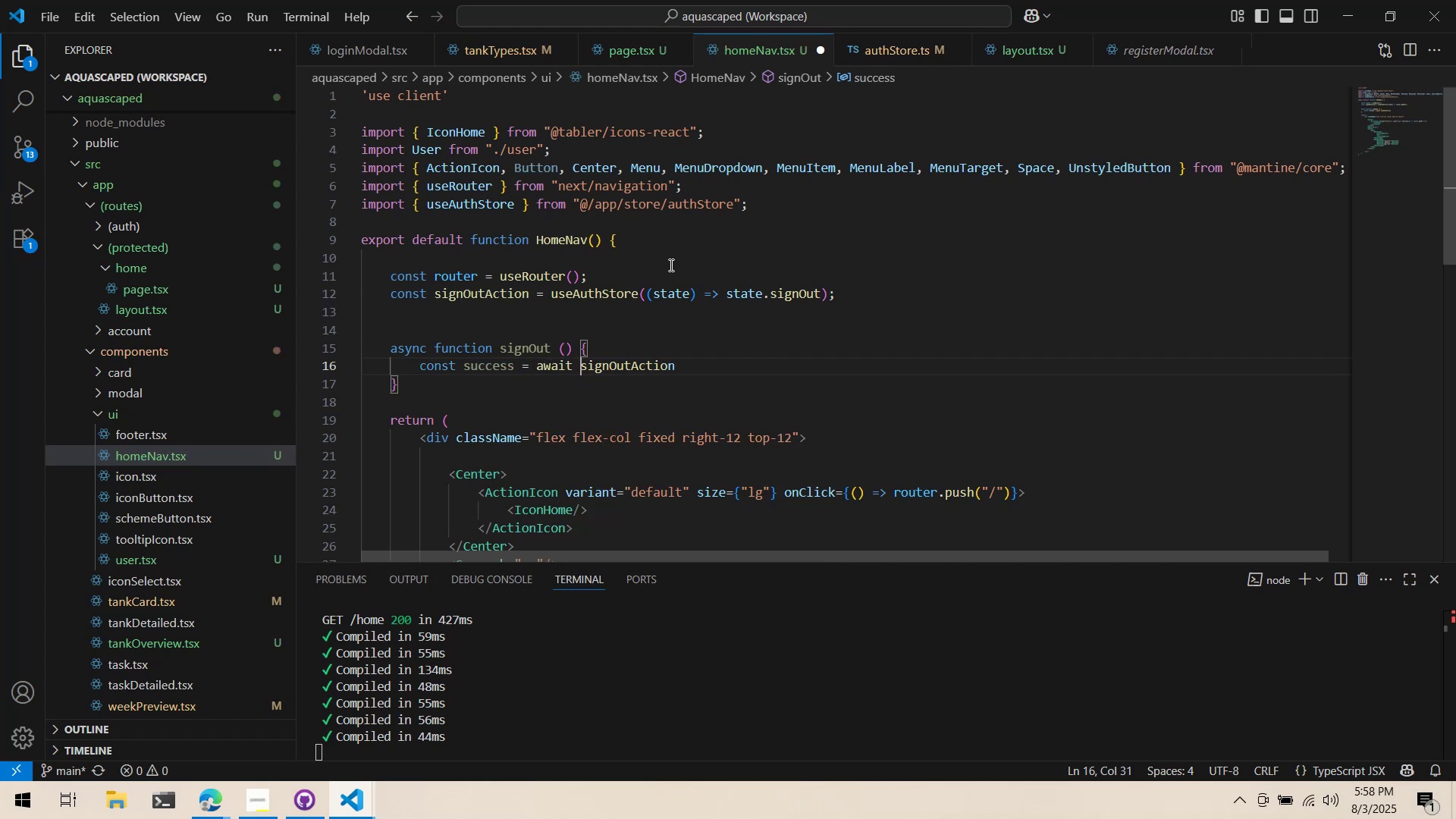 
key(Control+ArrowRight)
 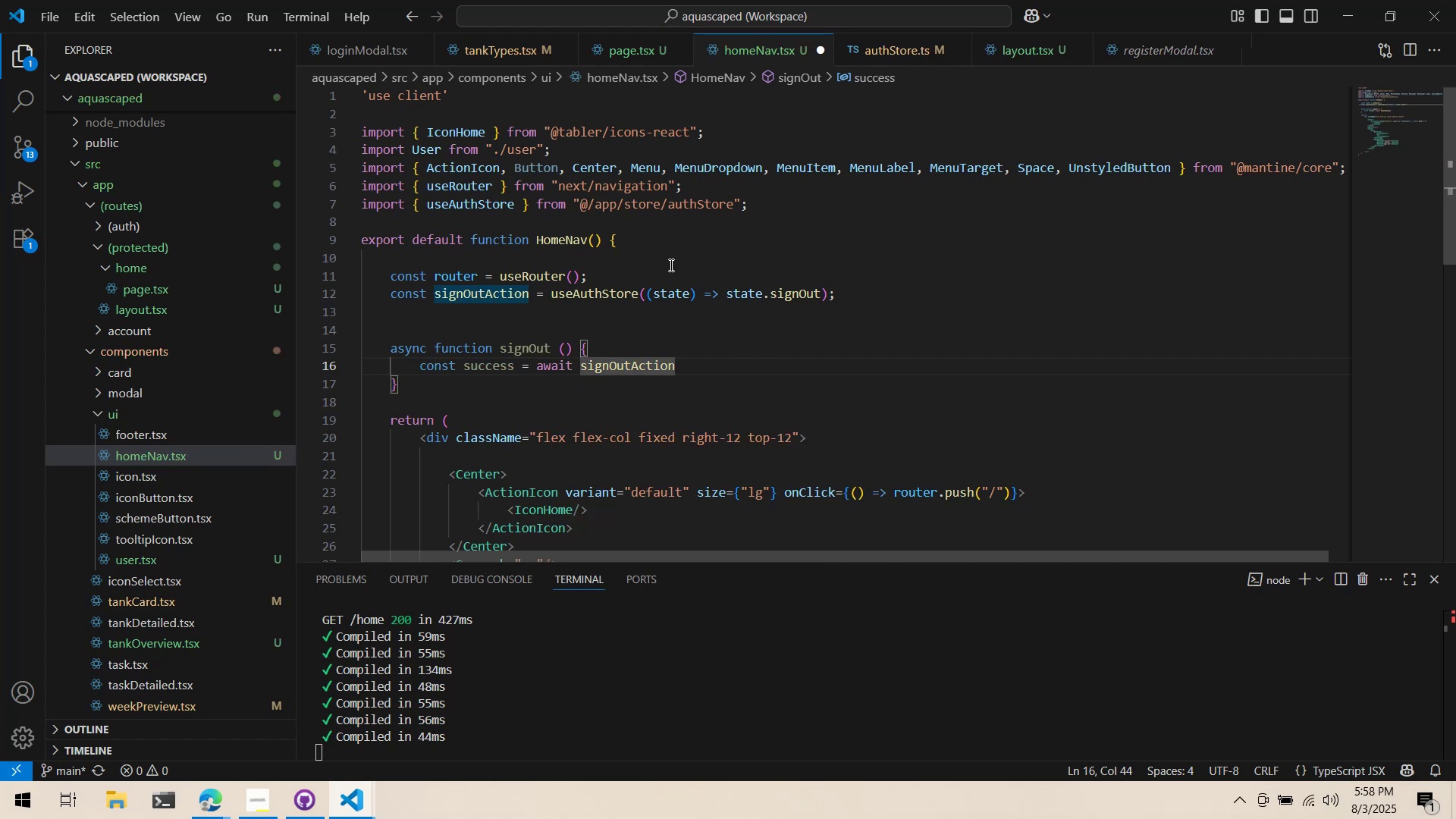 
type(();)
 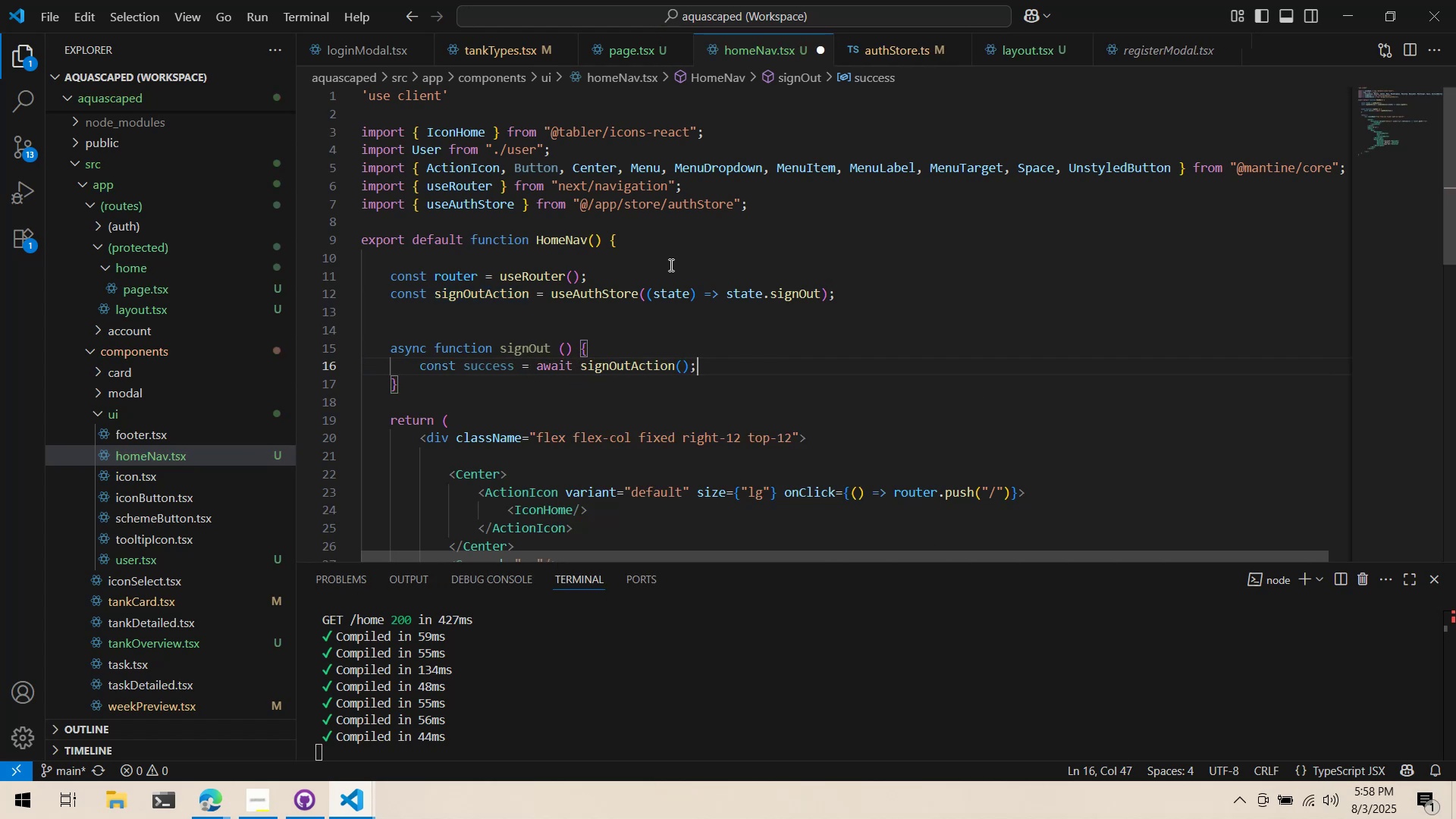 
key(Enter)
 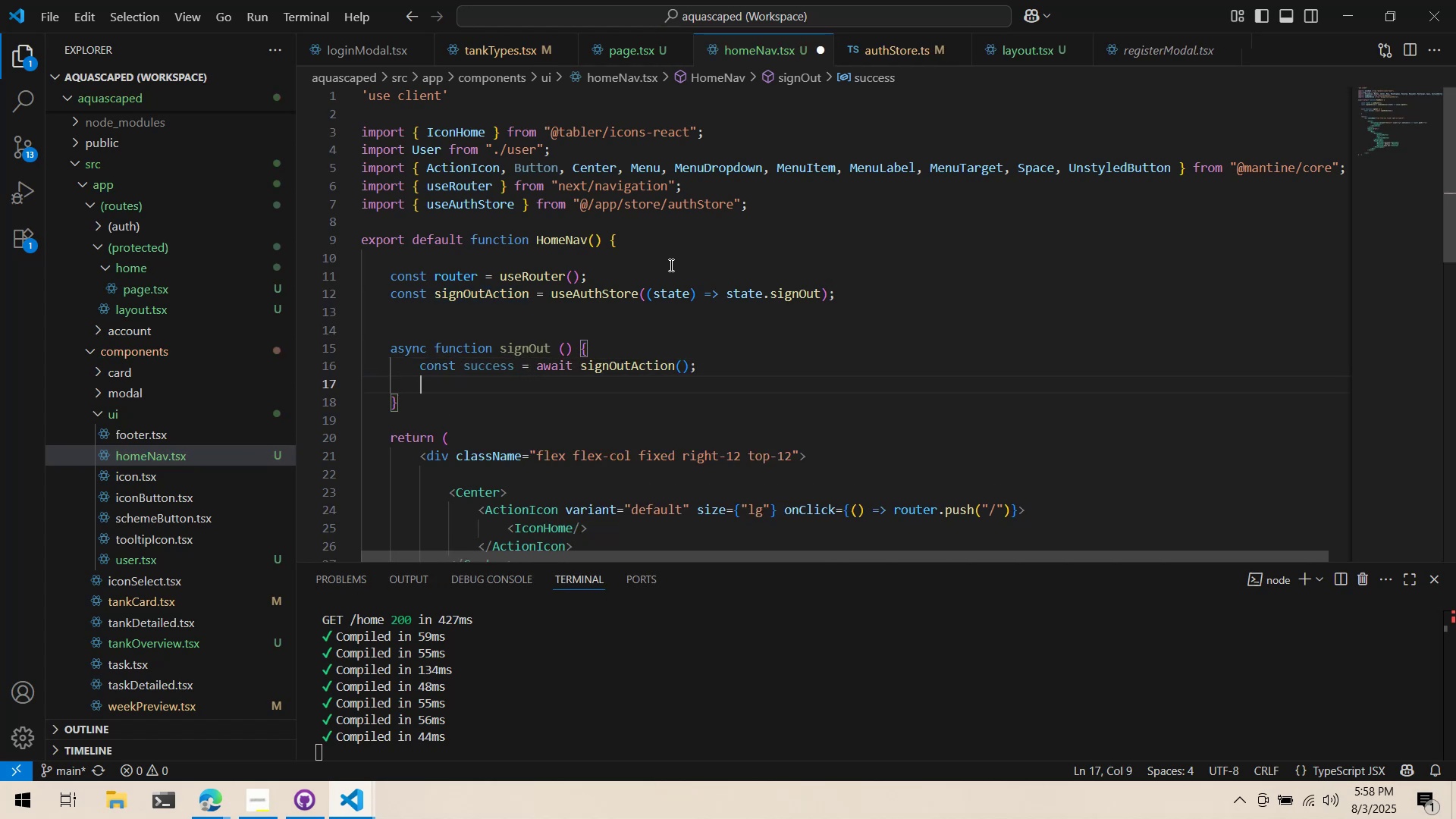 
type(if (success === ru)
key(Backspace)
key(Backspace)
type(true)
 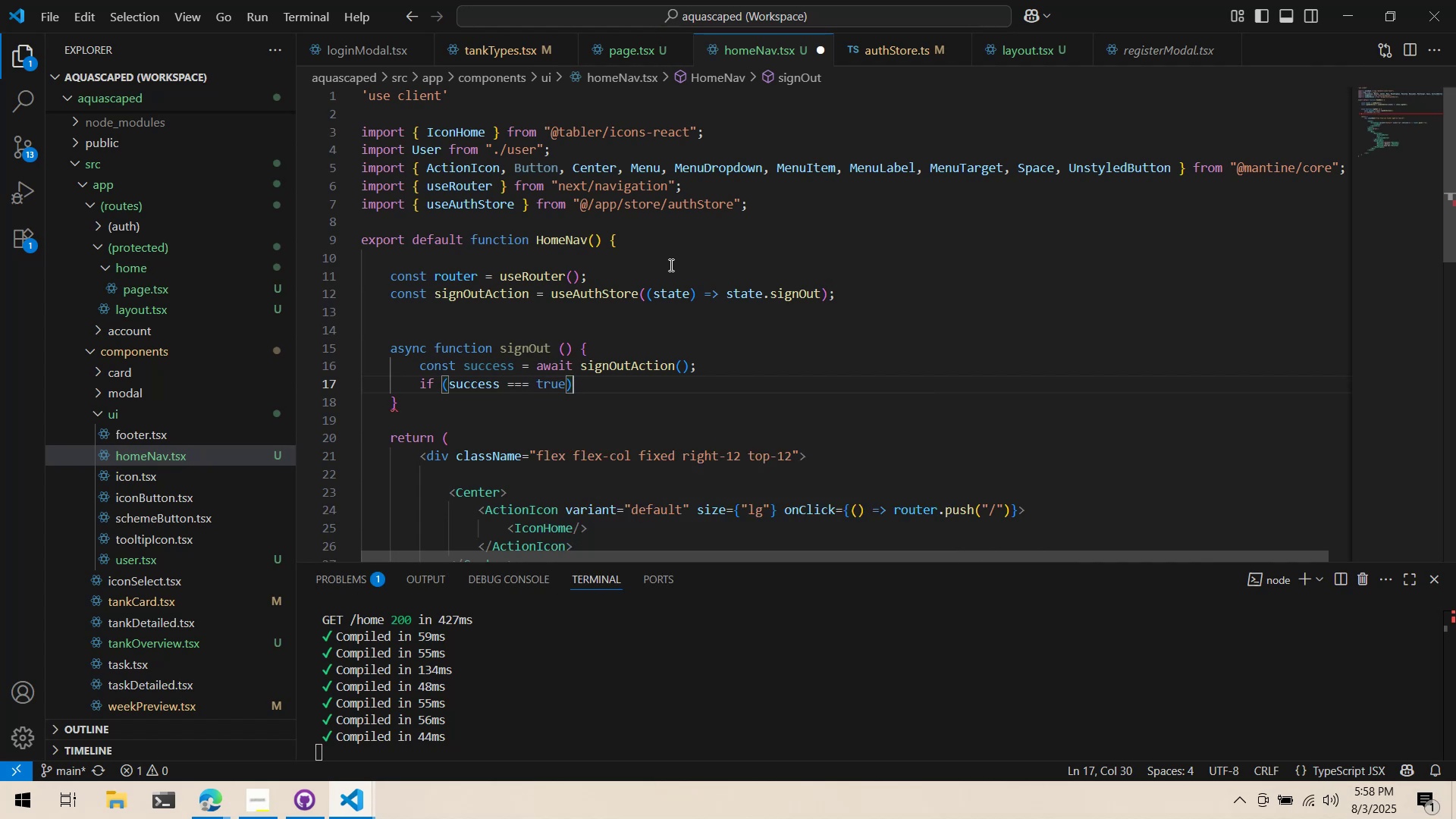 
 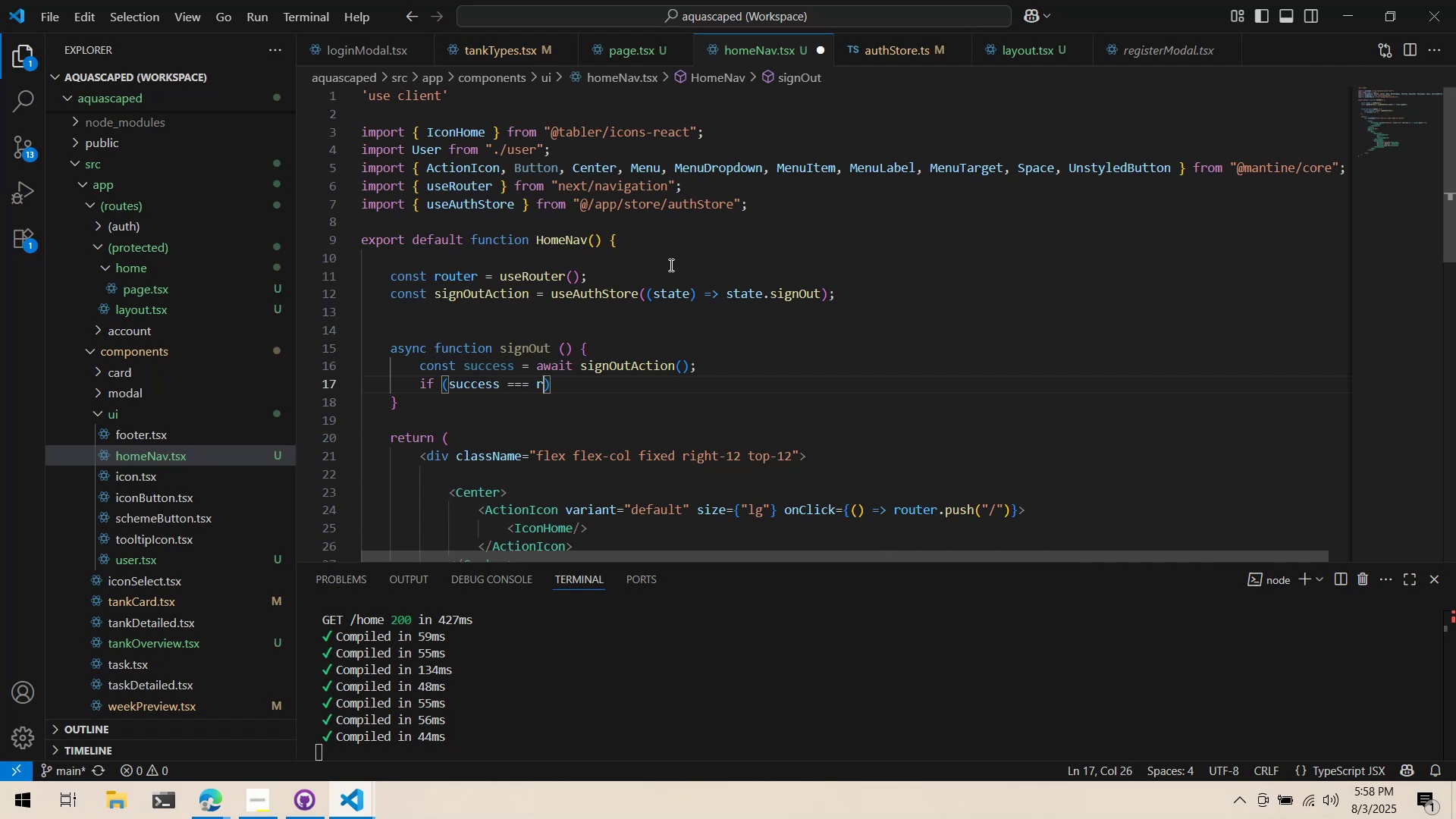 
key(ArrowRight)
 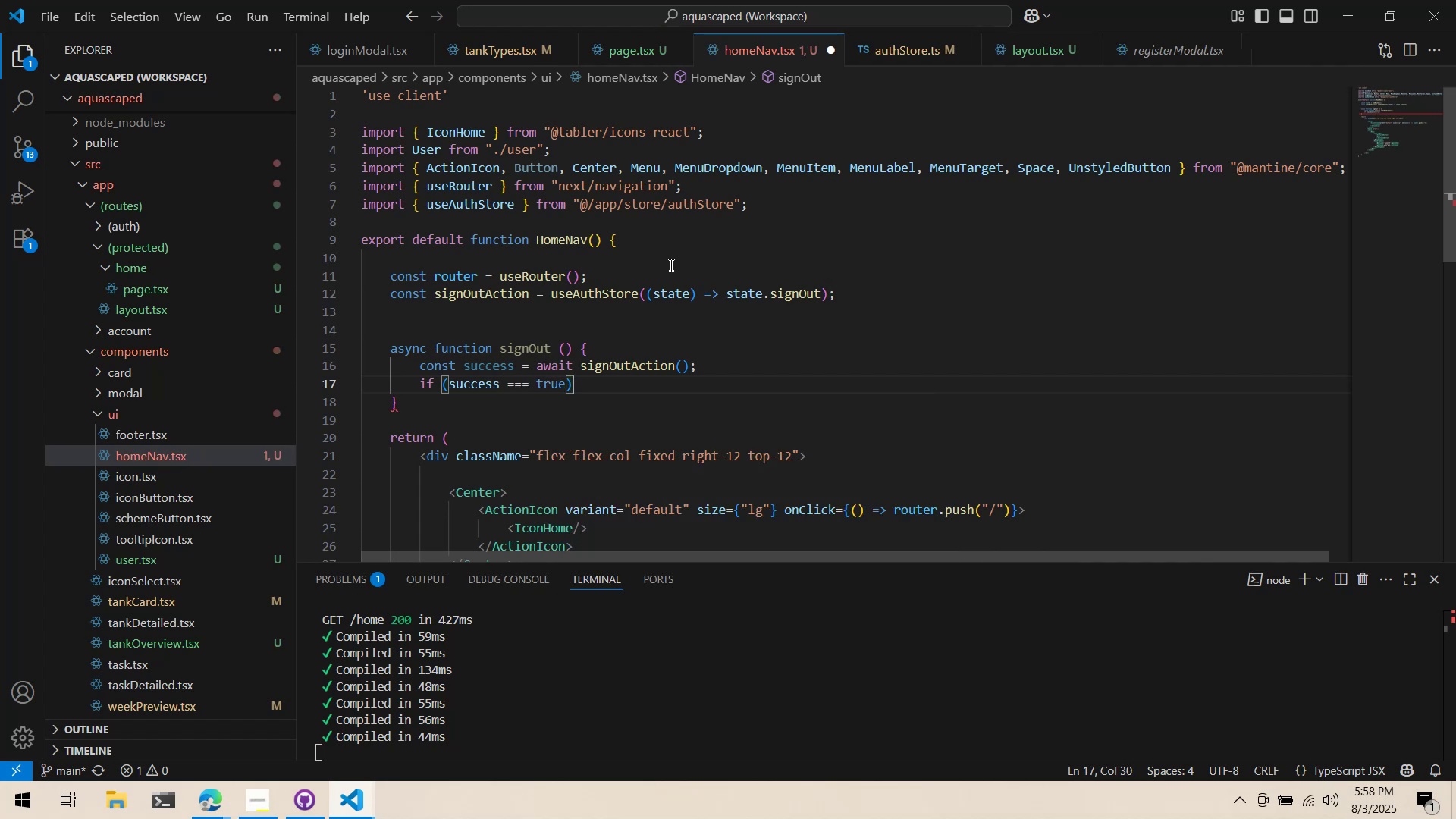 
key(Shift+Space)
 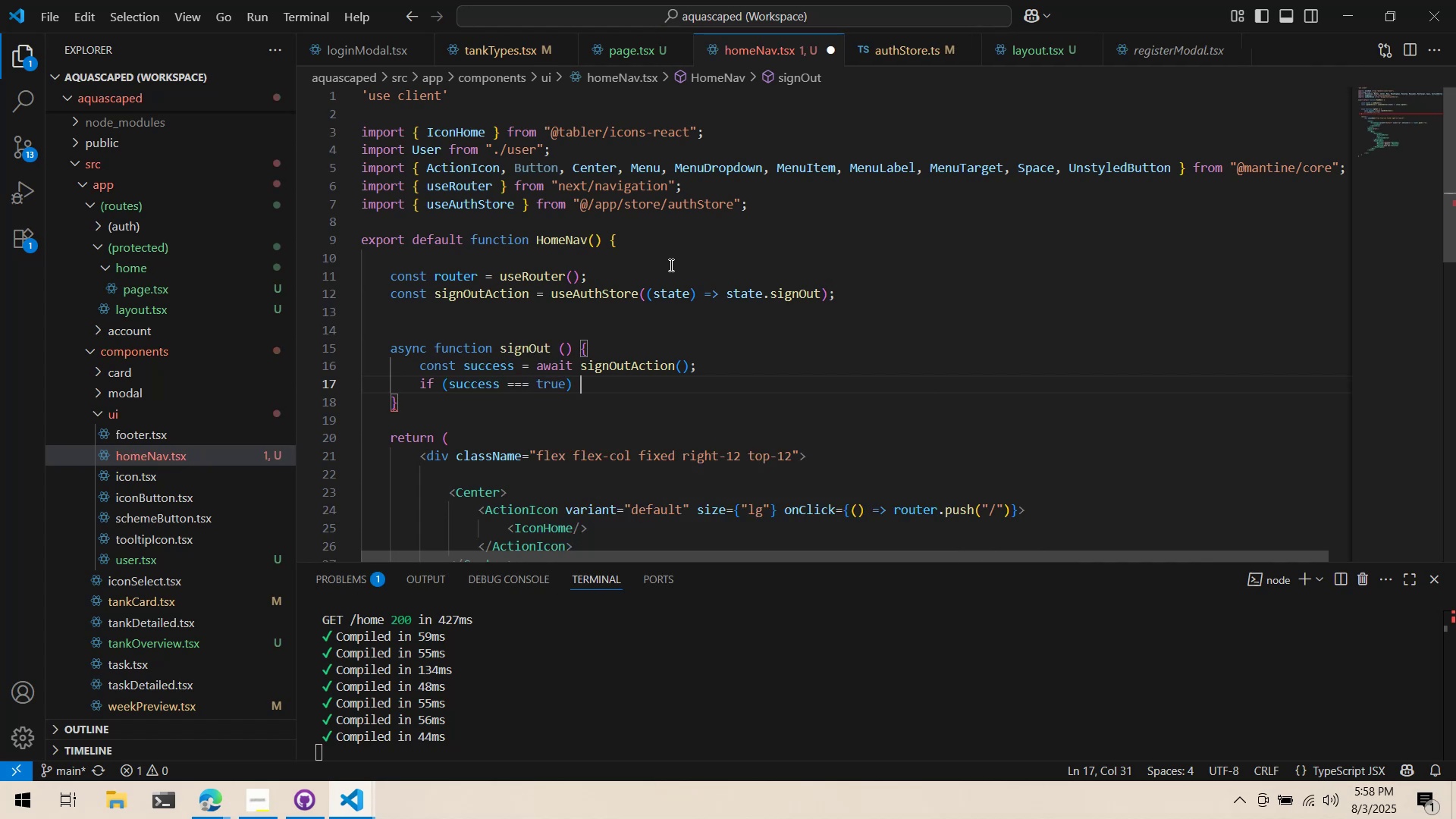 
key(Shift+P)
 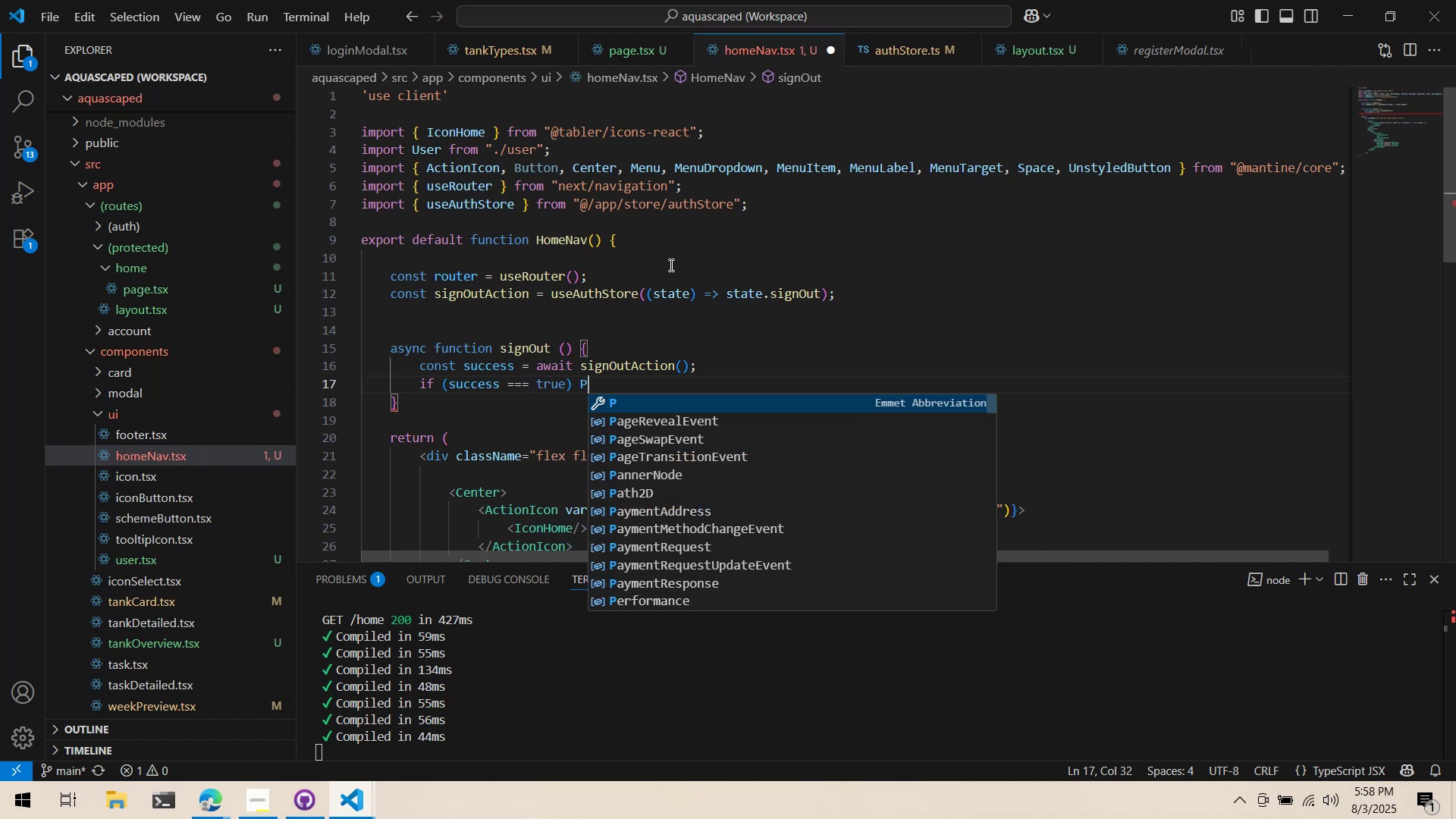 
key(Shift+Backspace)
 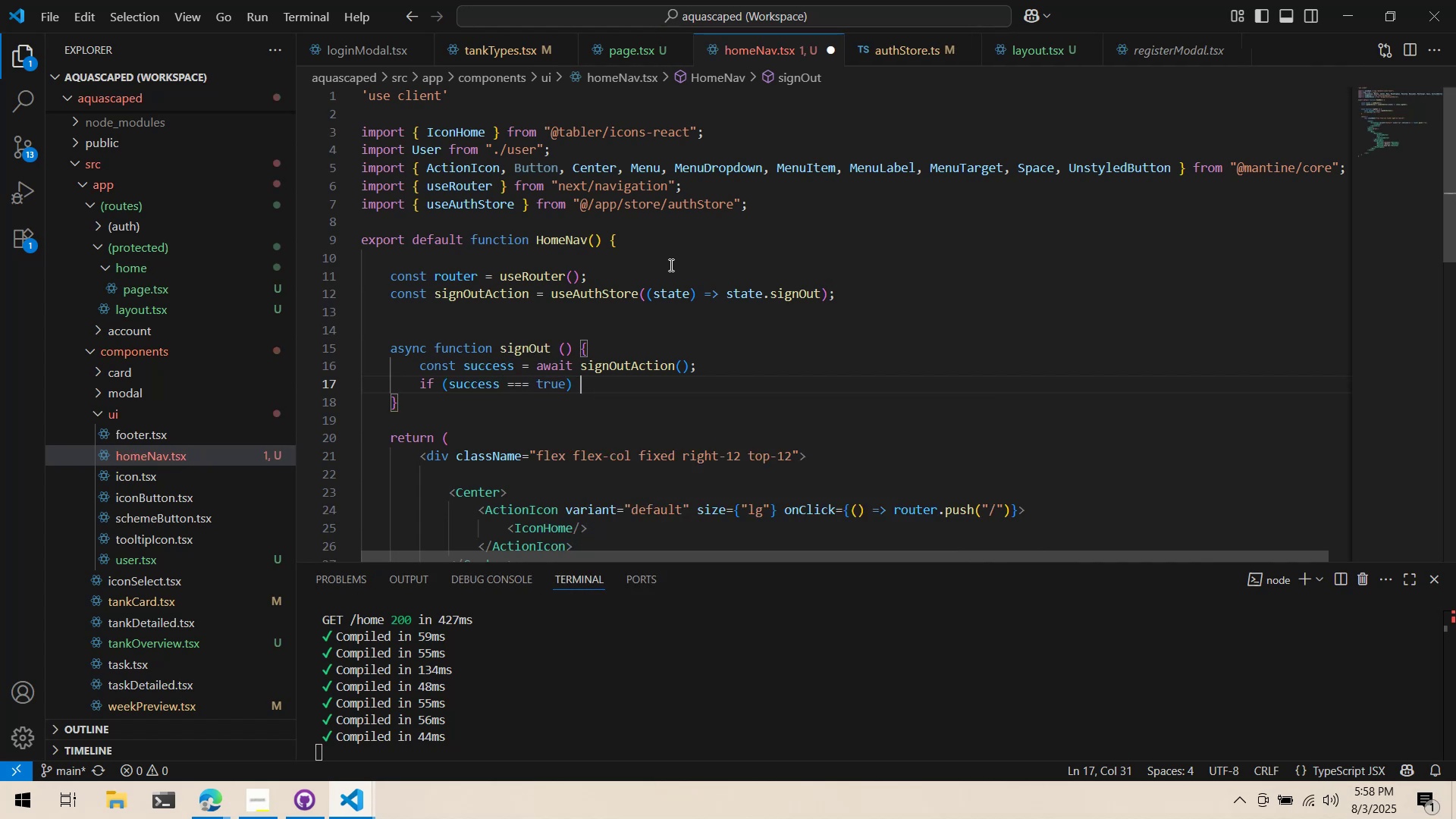 
key(Shift+BracketLeft)
 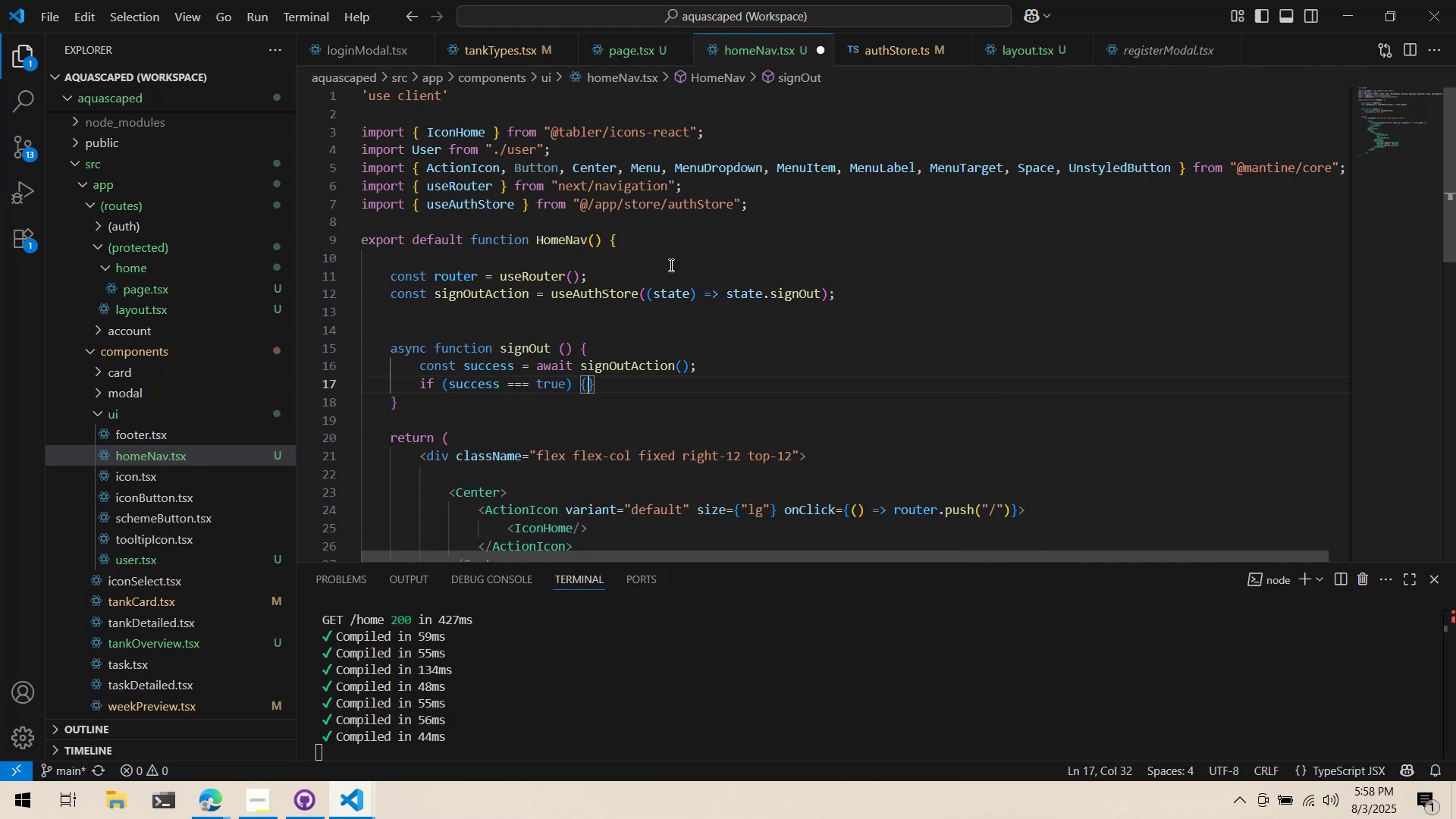 
key(Enter)
 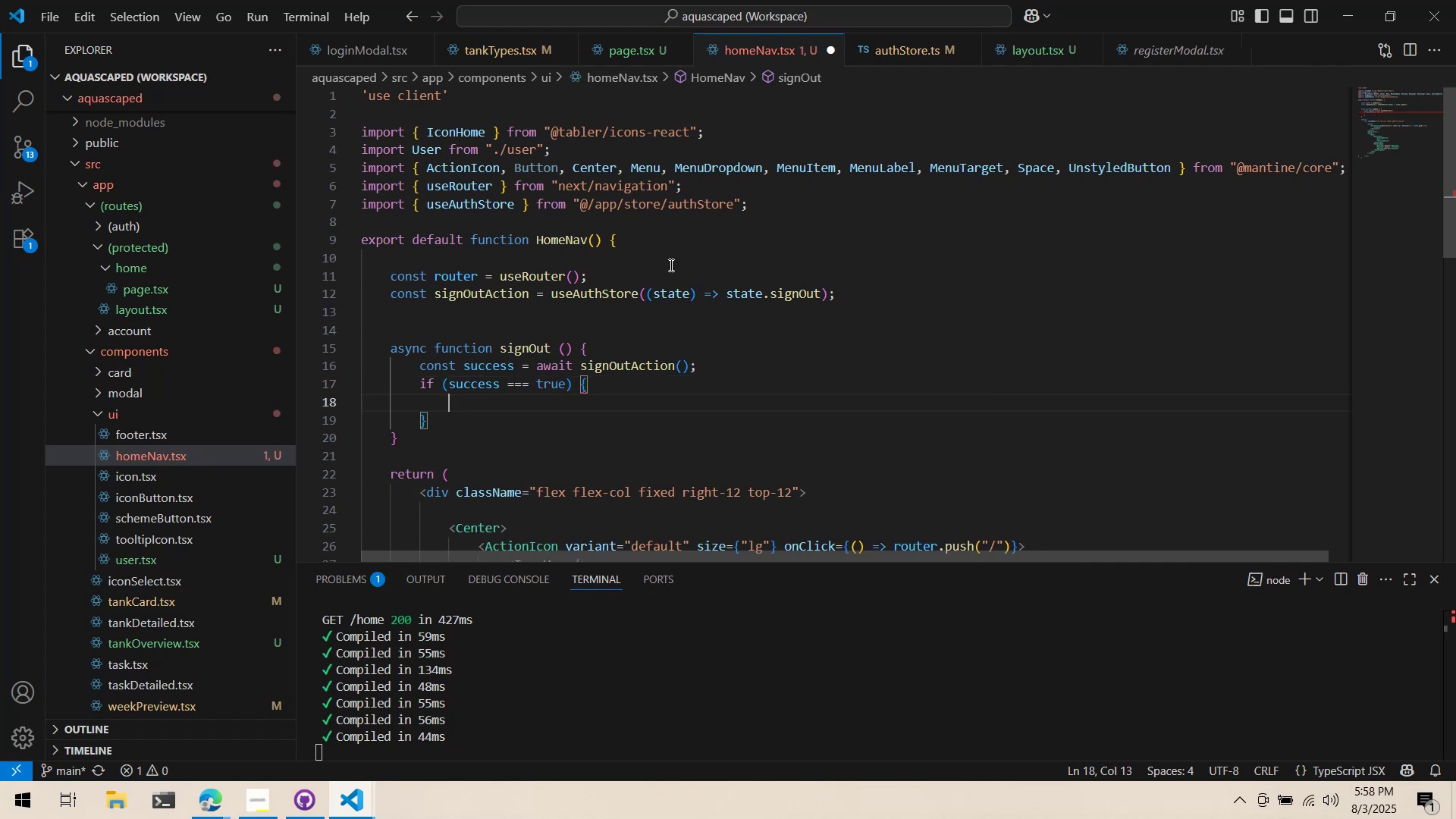 
type(router.push("/)
 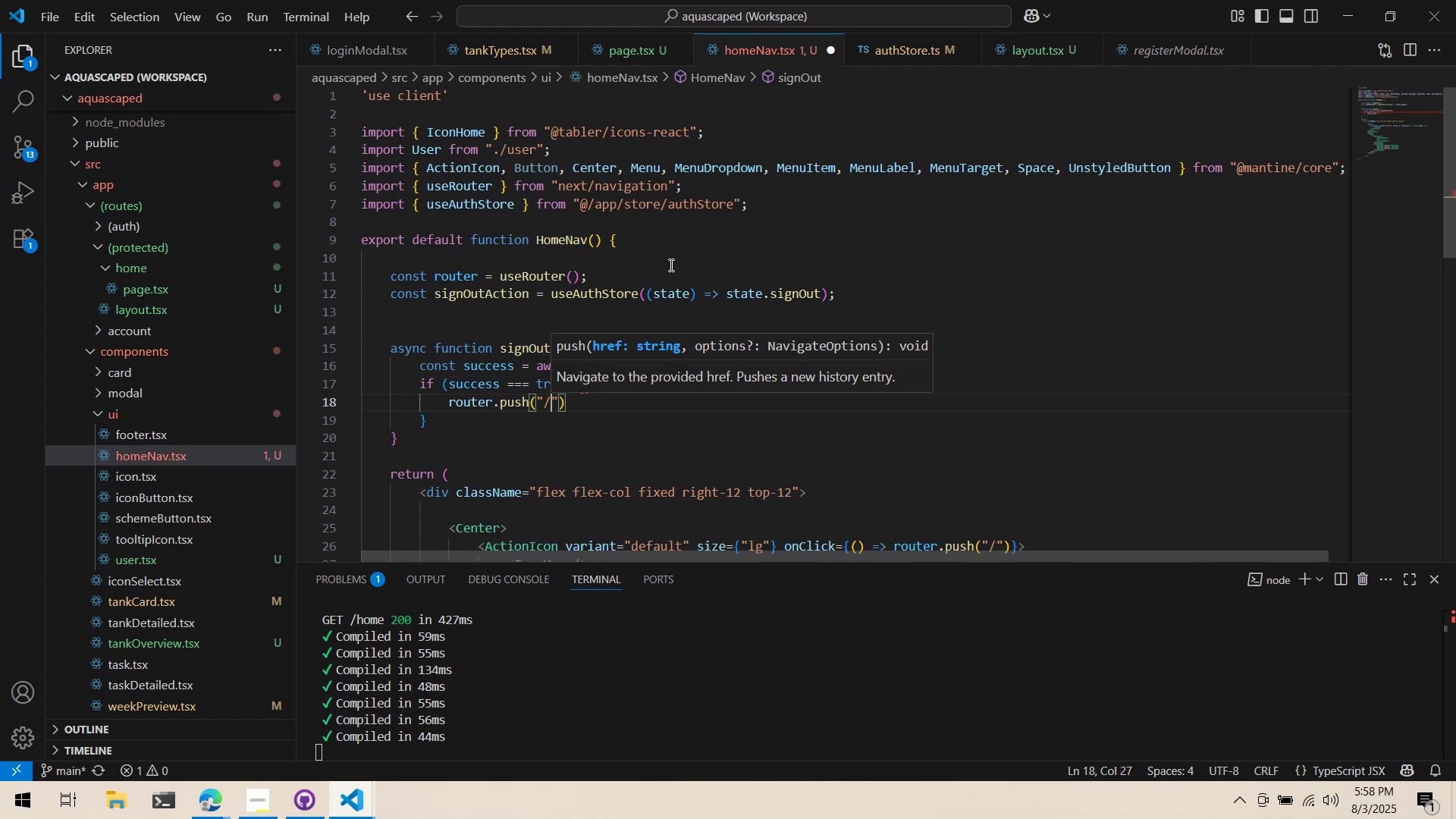 
 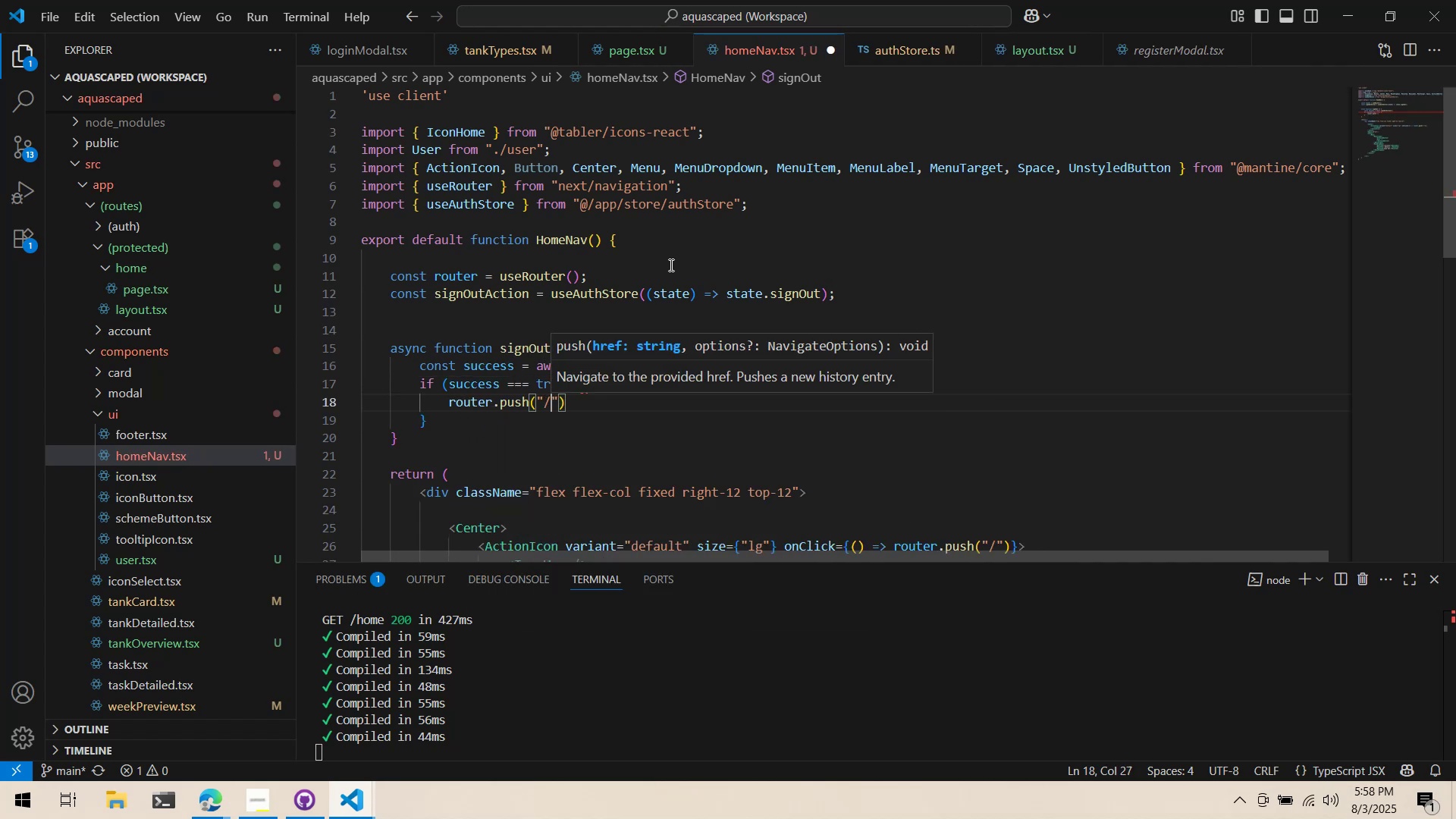 
key(Control+ControlLeft)
 